 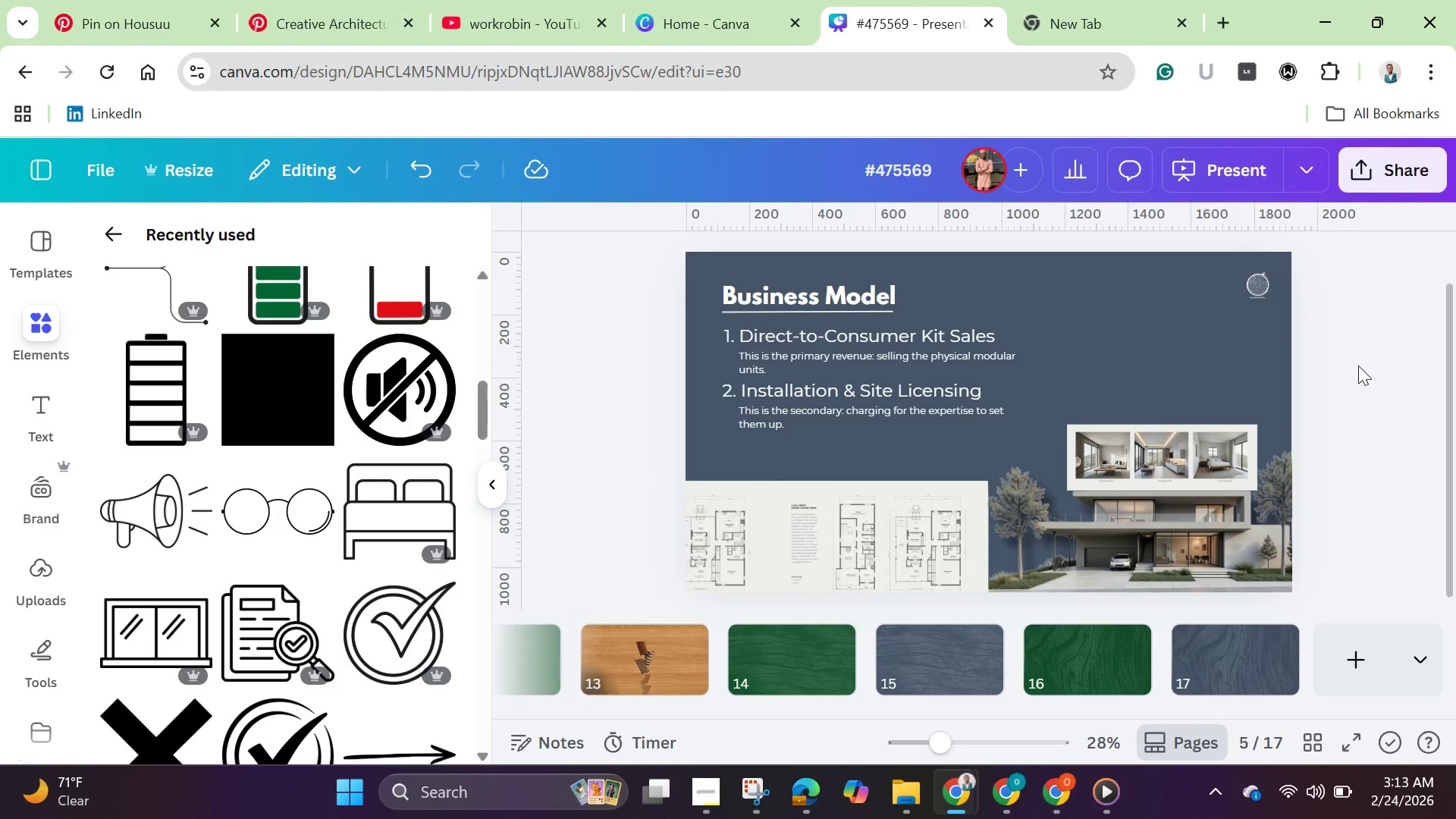 
scroll: coordinate [1358, 366], scroll_direction: down, amount: 2.0
 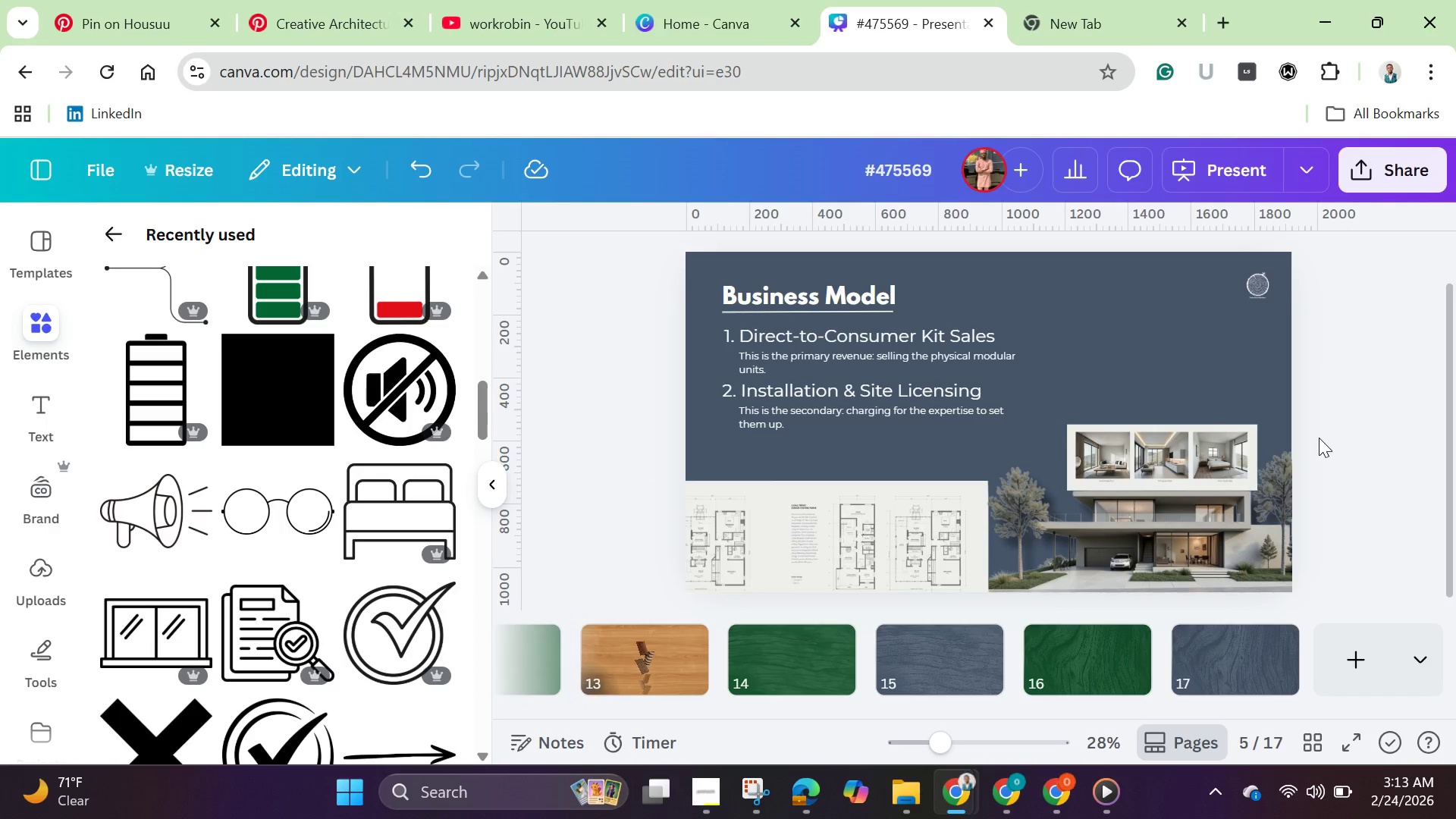 
left_click([1309, 733])
 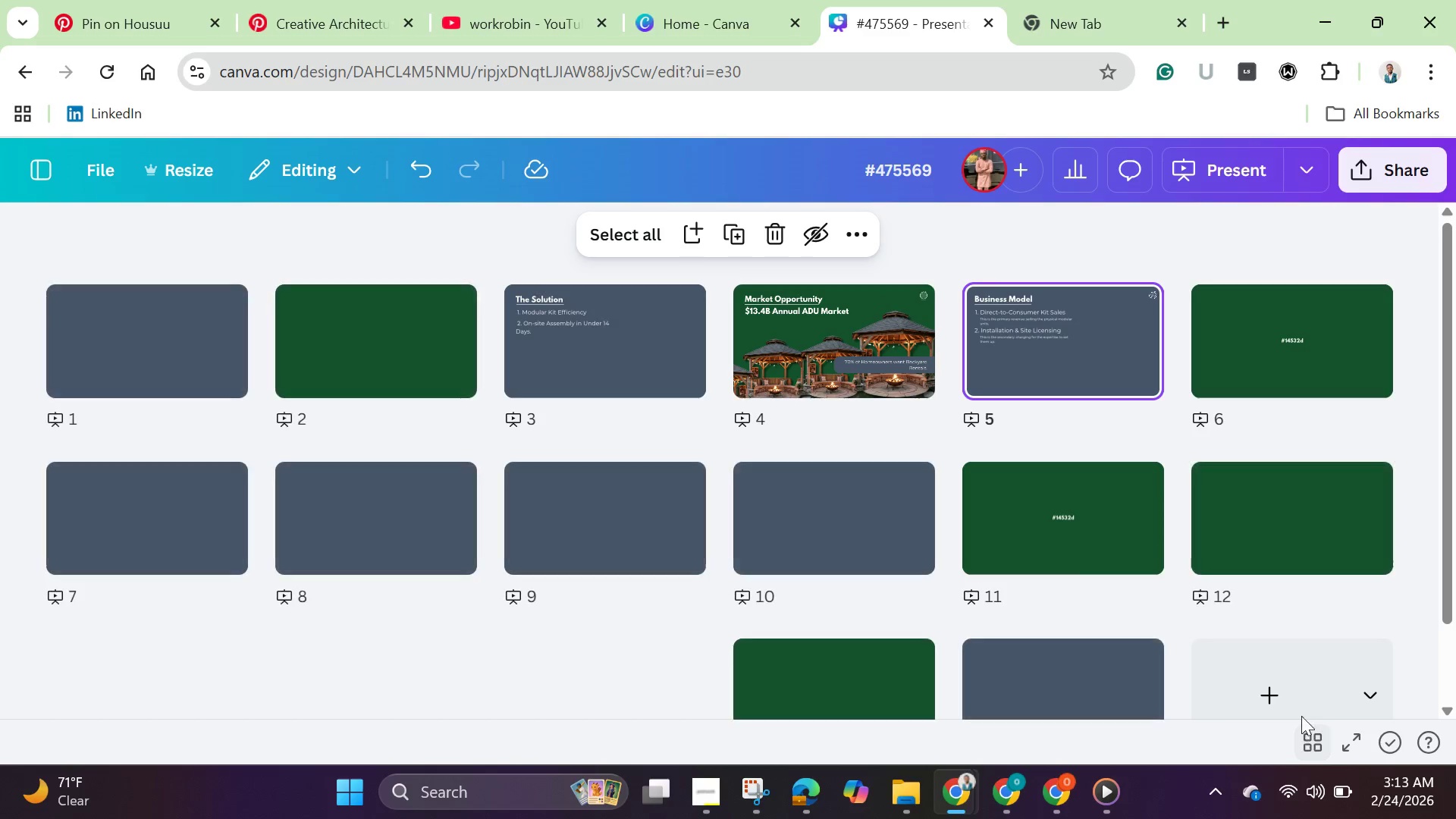 
mouse_move([1299, 698])
 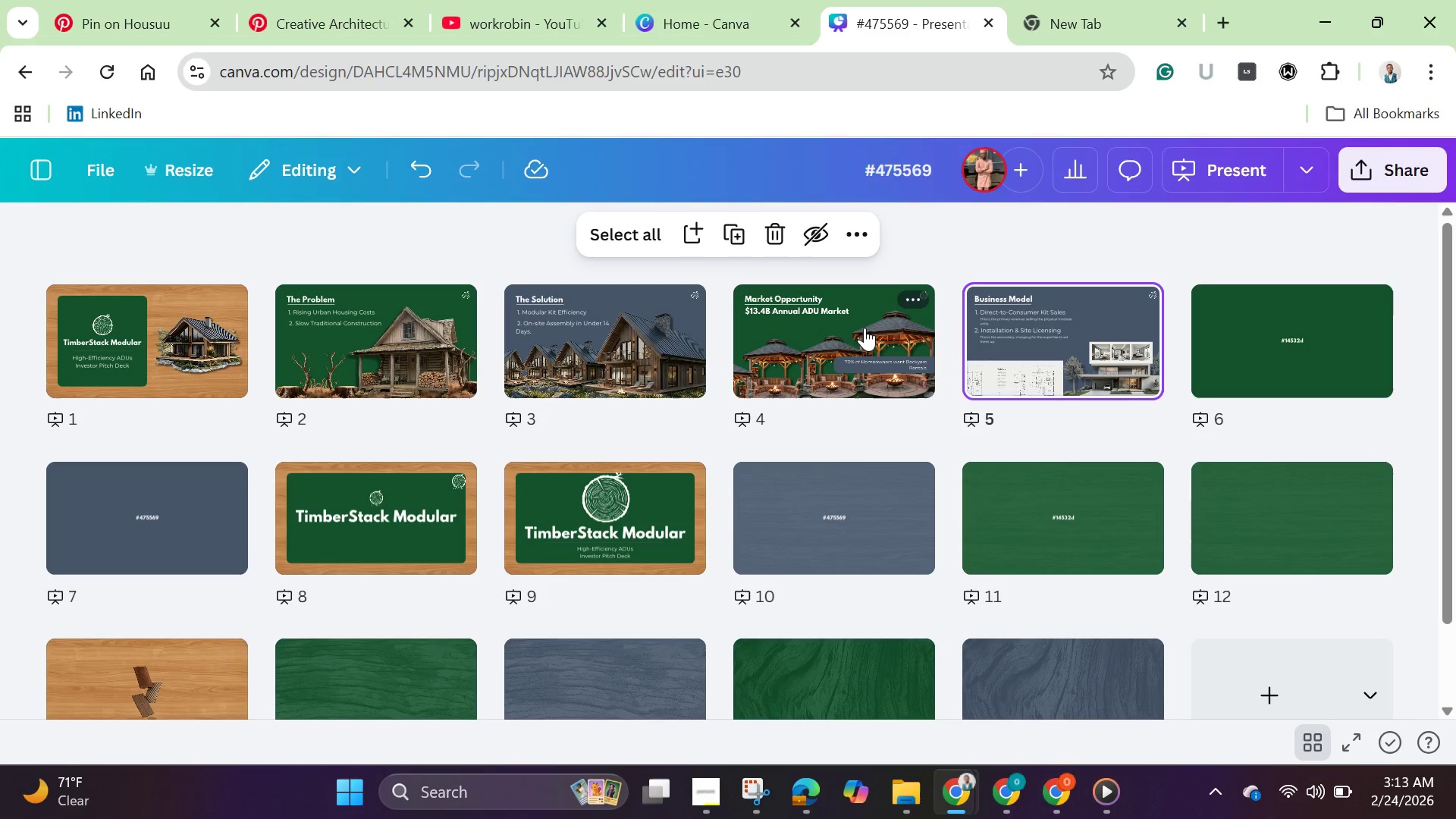 
left_click([864, 326])
 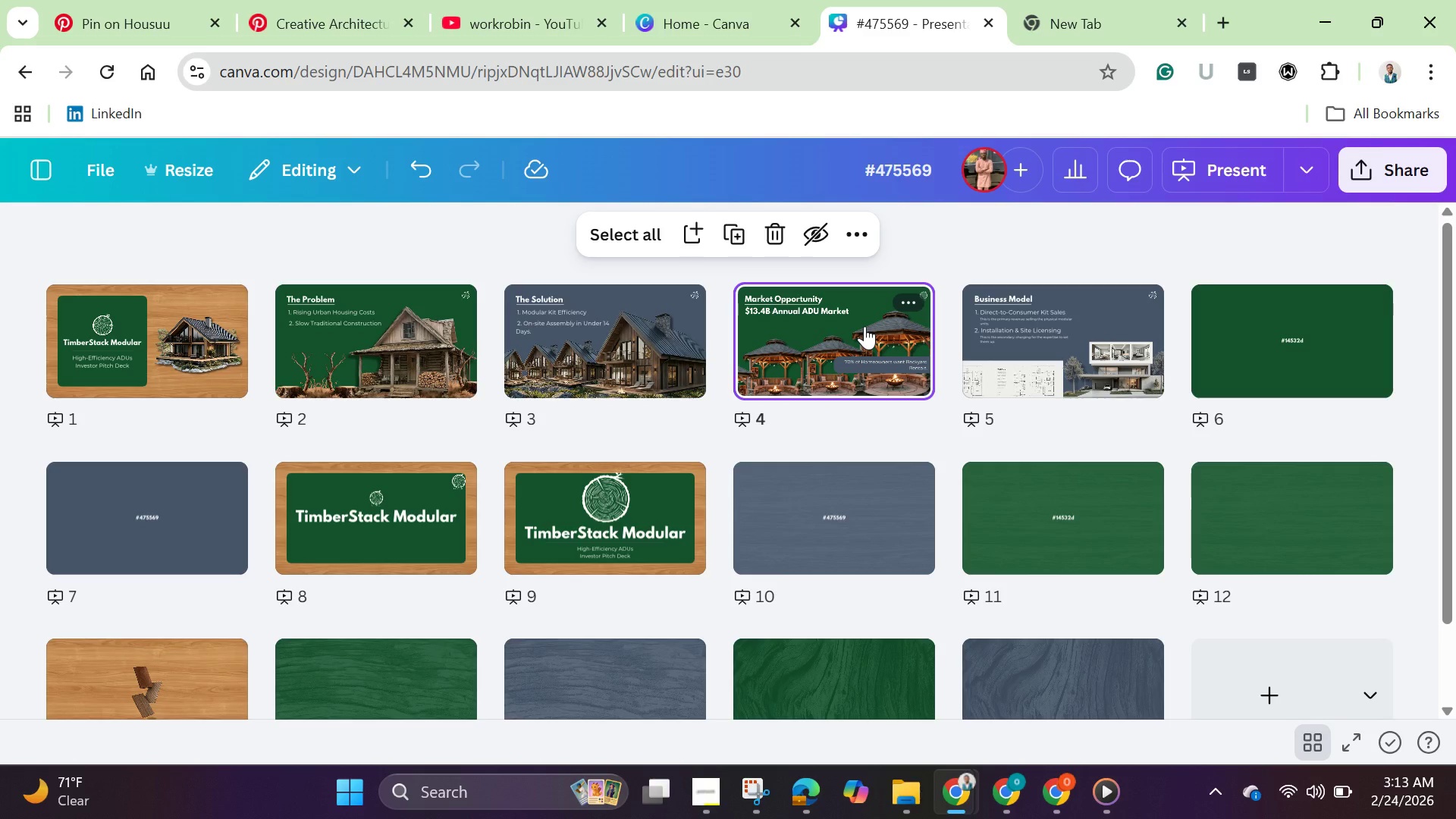 
right_click([864, 326])
 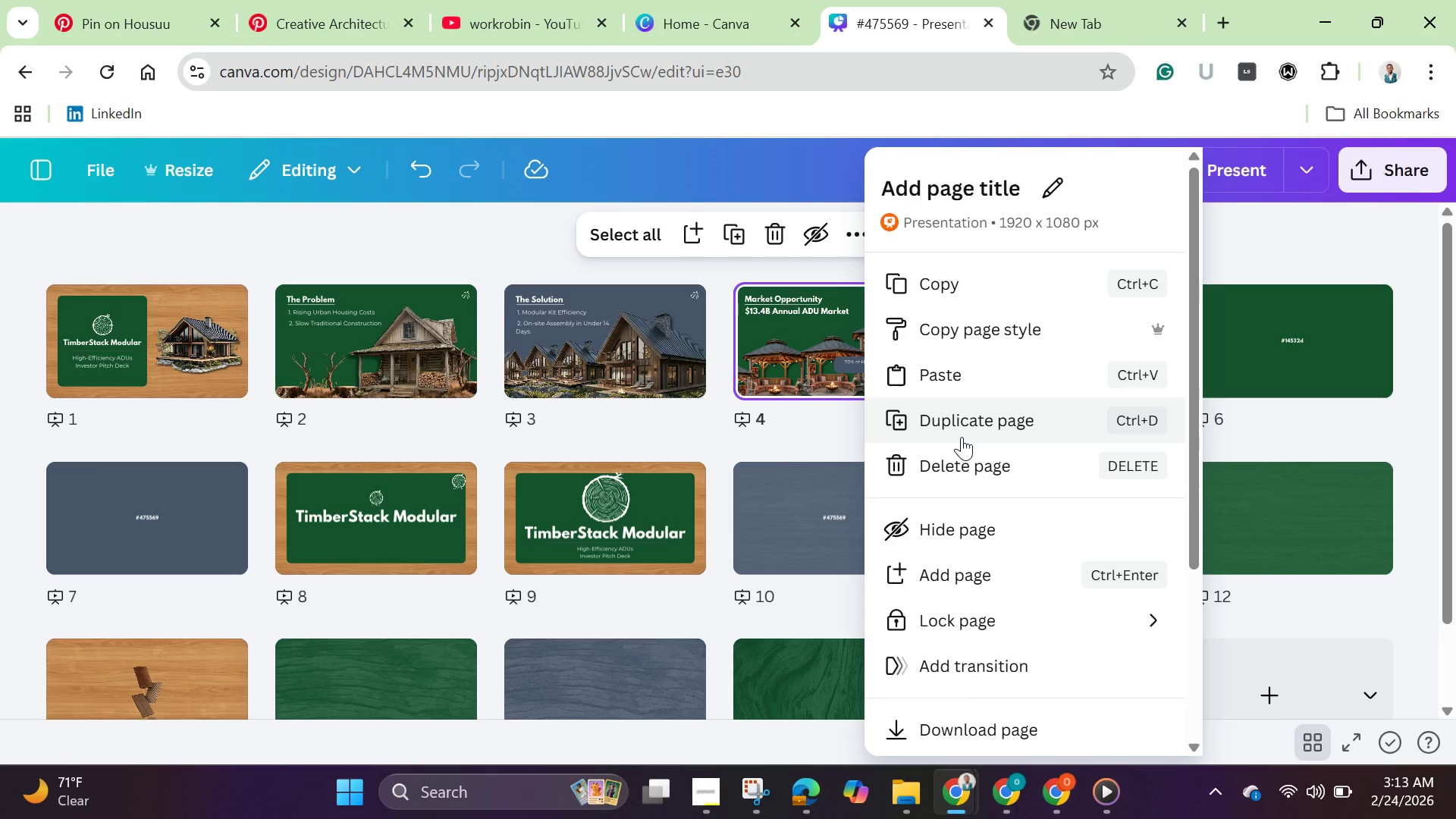 
left_click([962, 437])
 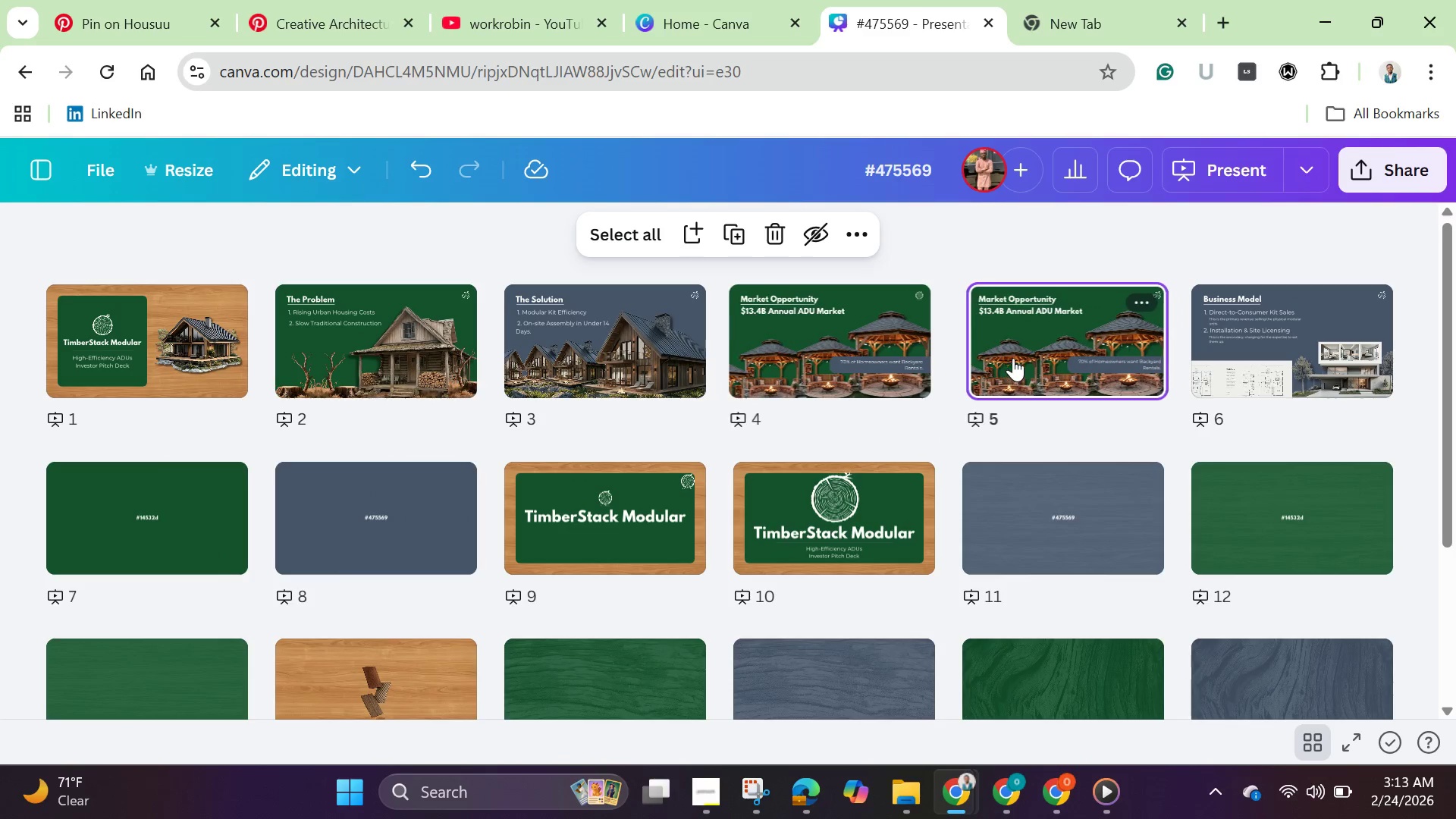 
left_click_drag(start_coordinate=[1022, 362], to_coordinate=[1358, 350])
 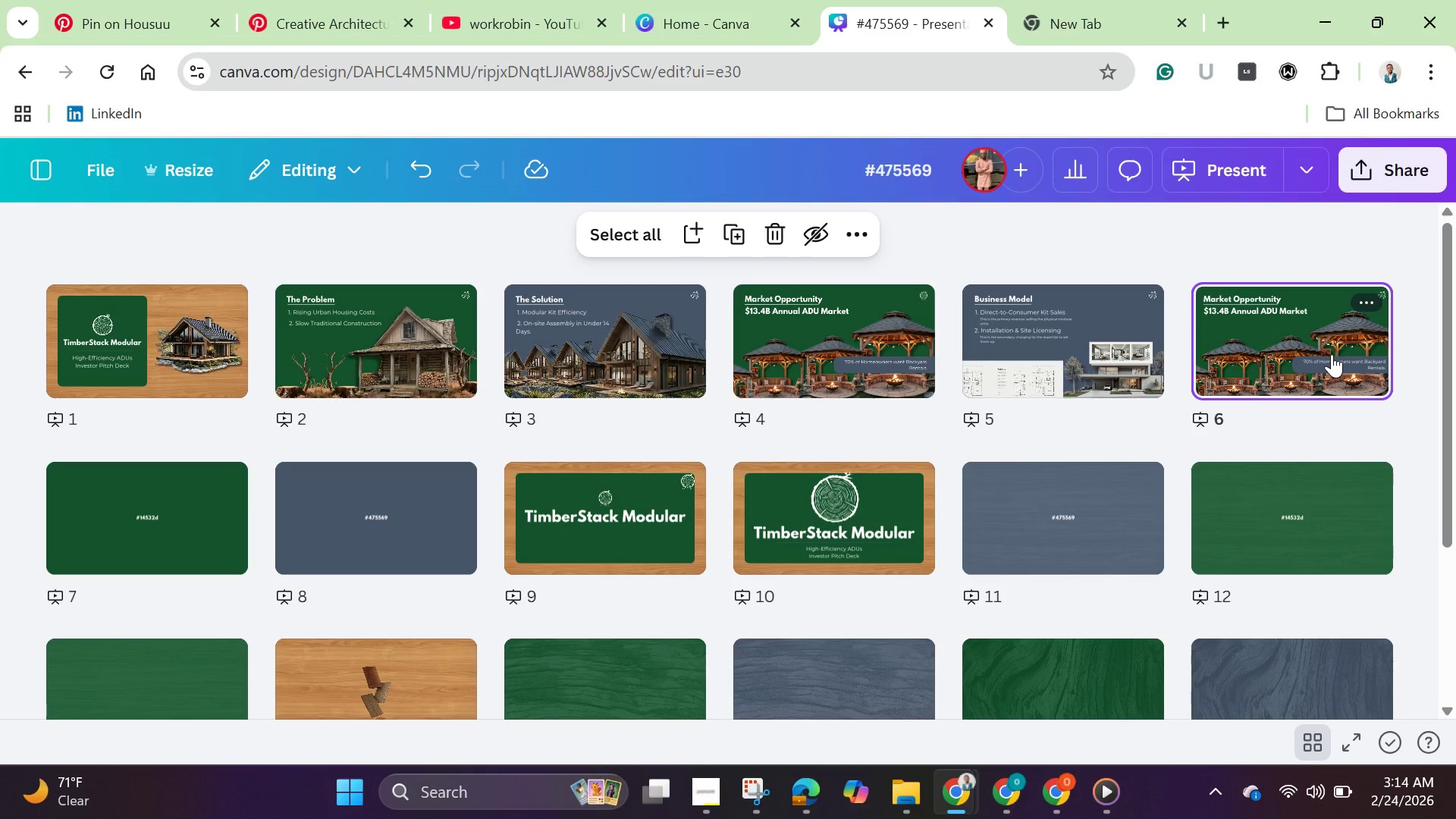 
wait(60.81)
 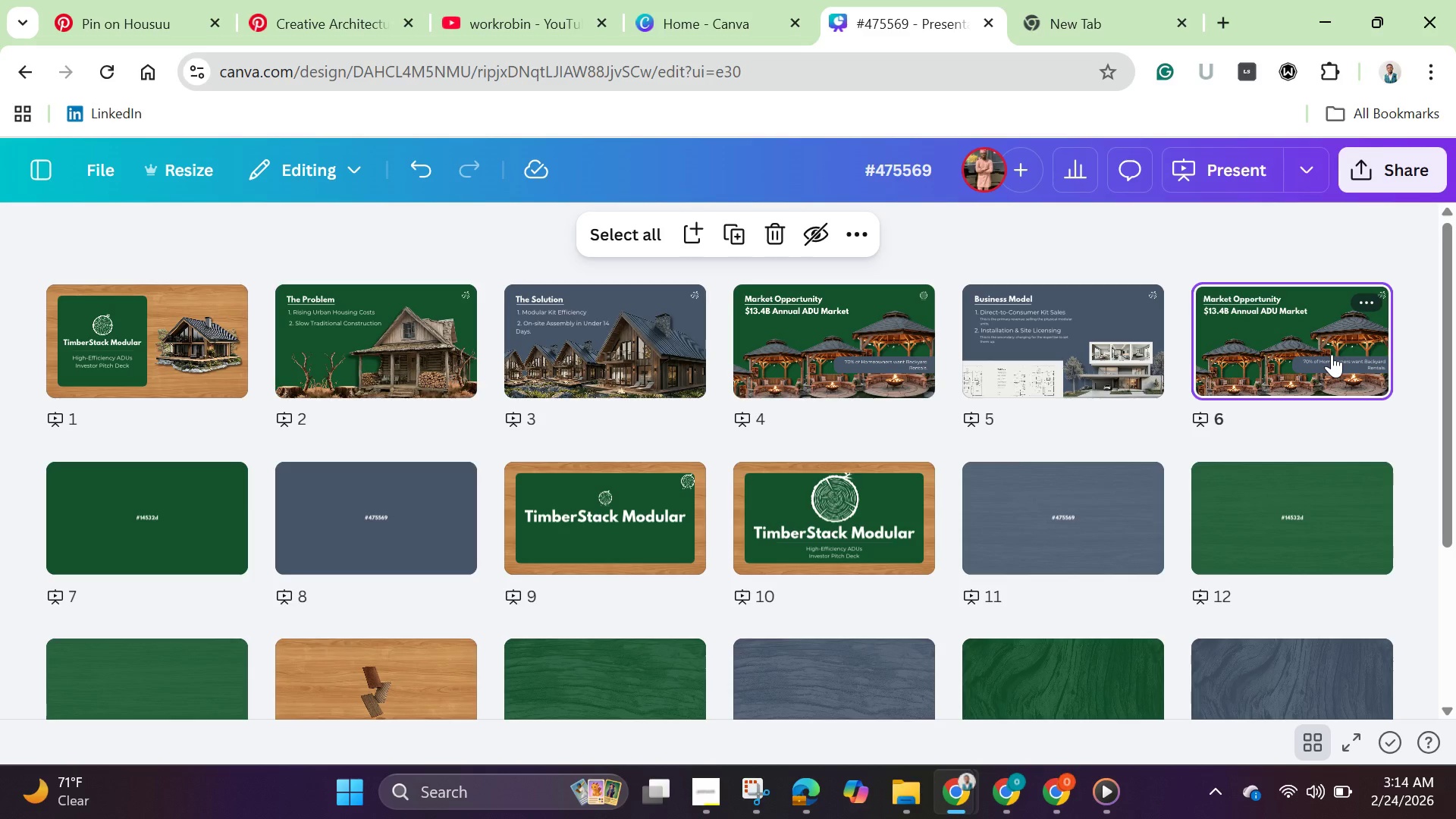 
mouse_move([190, 323])
 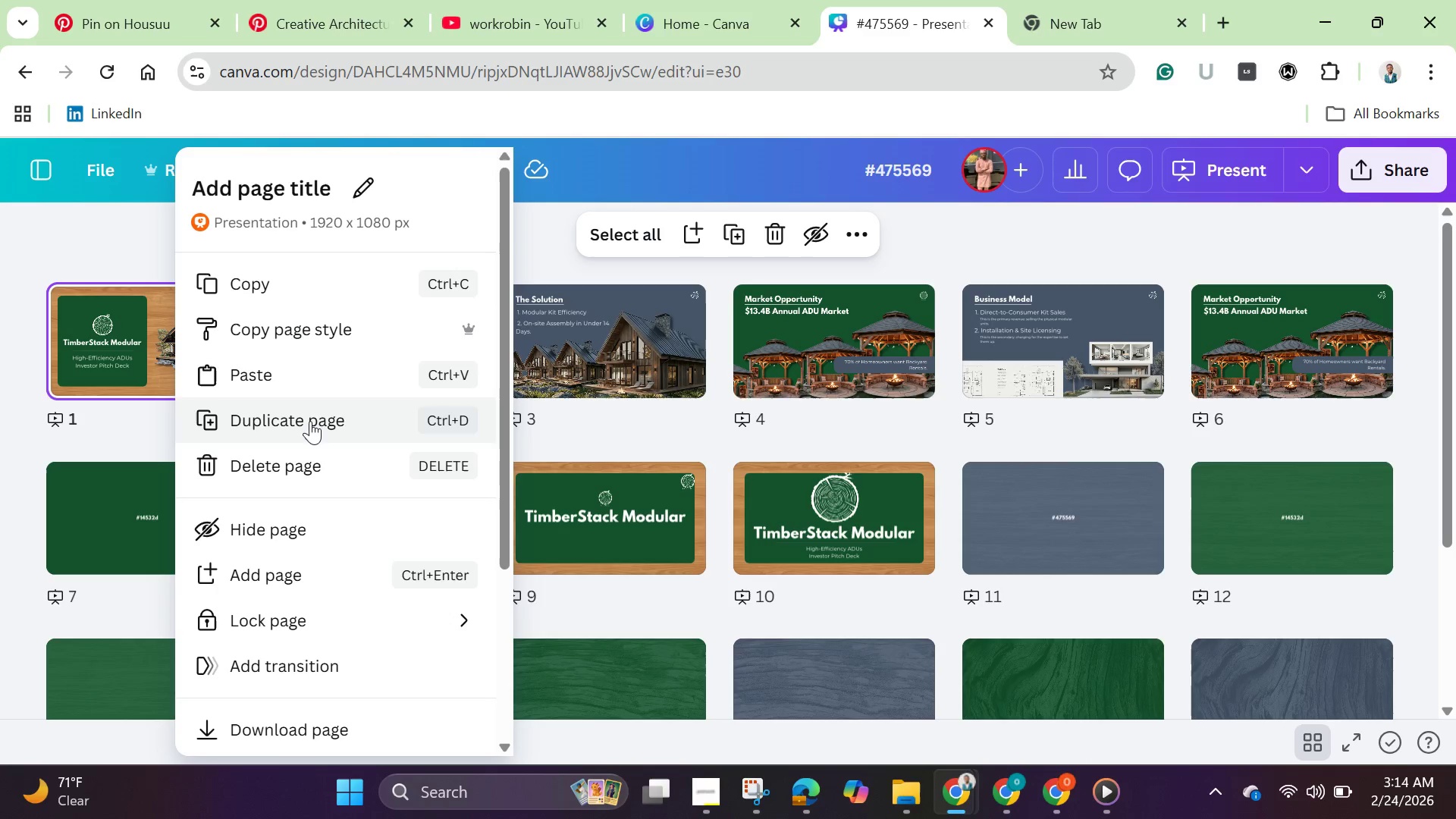 
left_click([310, 421])
 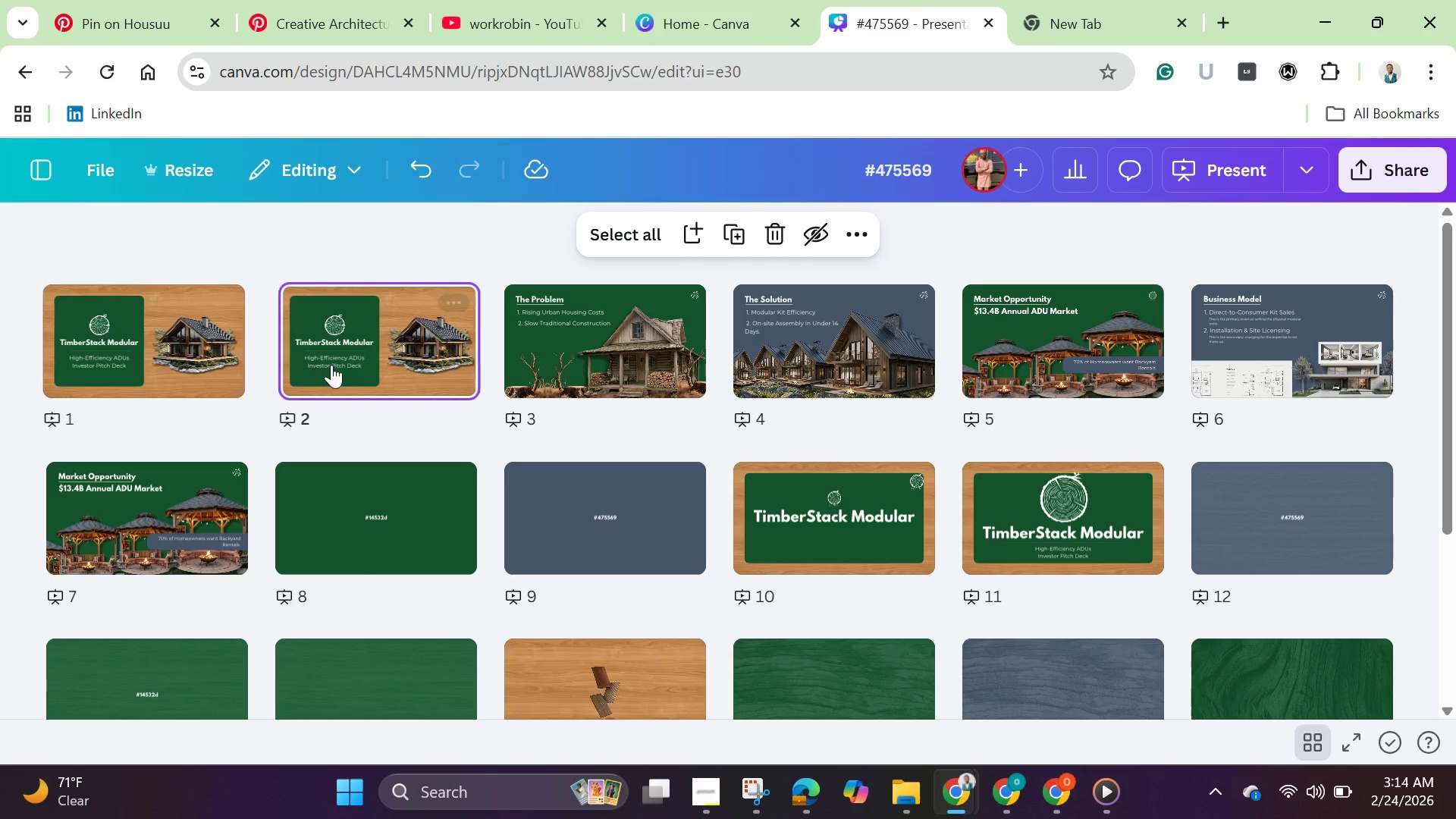 
left_click_drag(start_coordinate=[331, 365], to_coordinate=[1396, 370])
 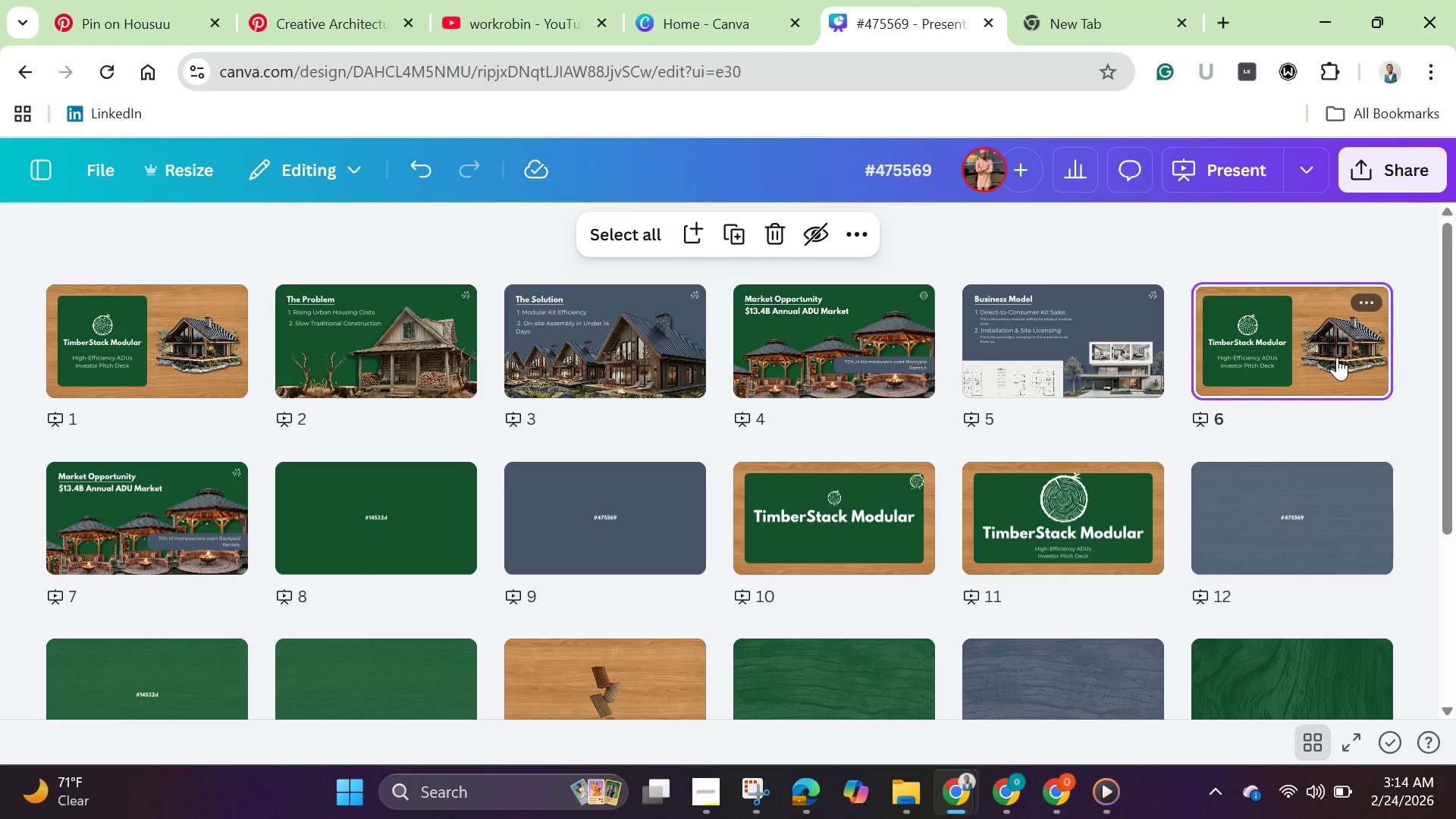 
double_click([1337, 357])
 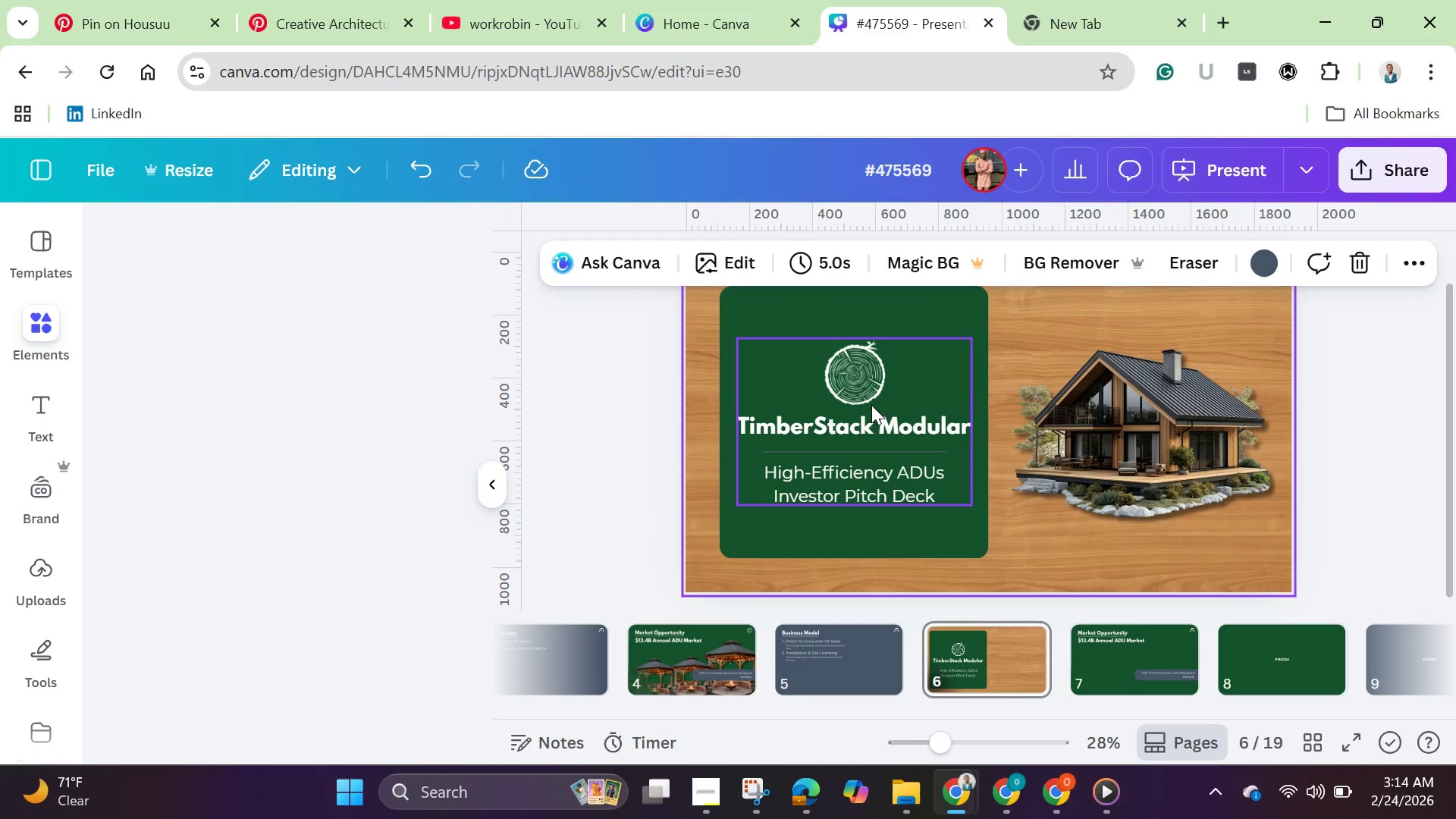 
left_click([862, 419])
 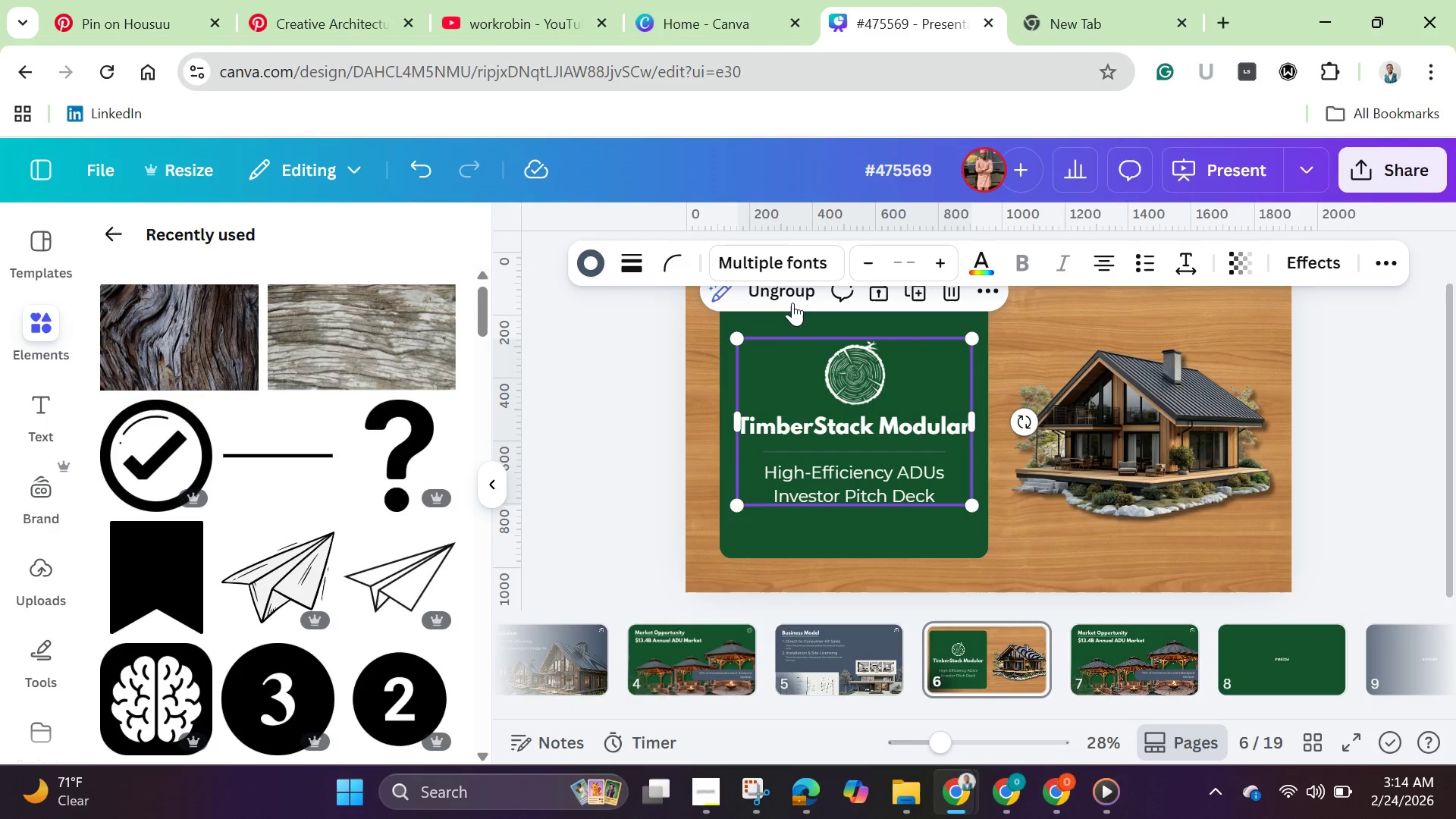 
left_click([792, 303])
 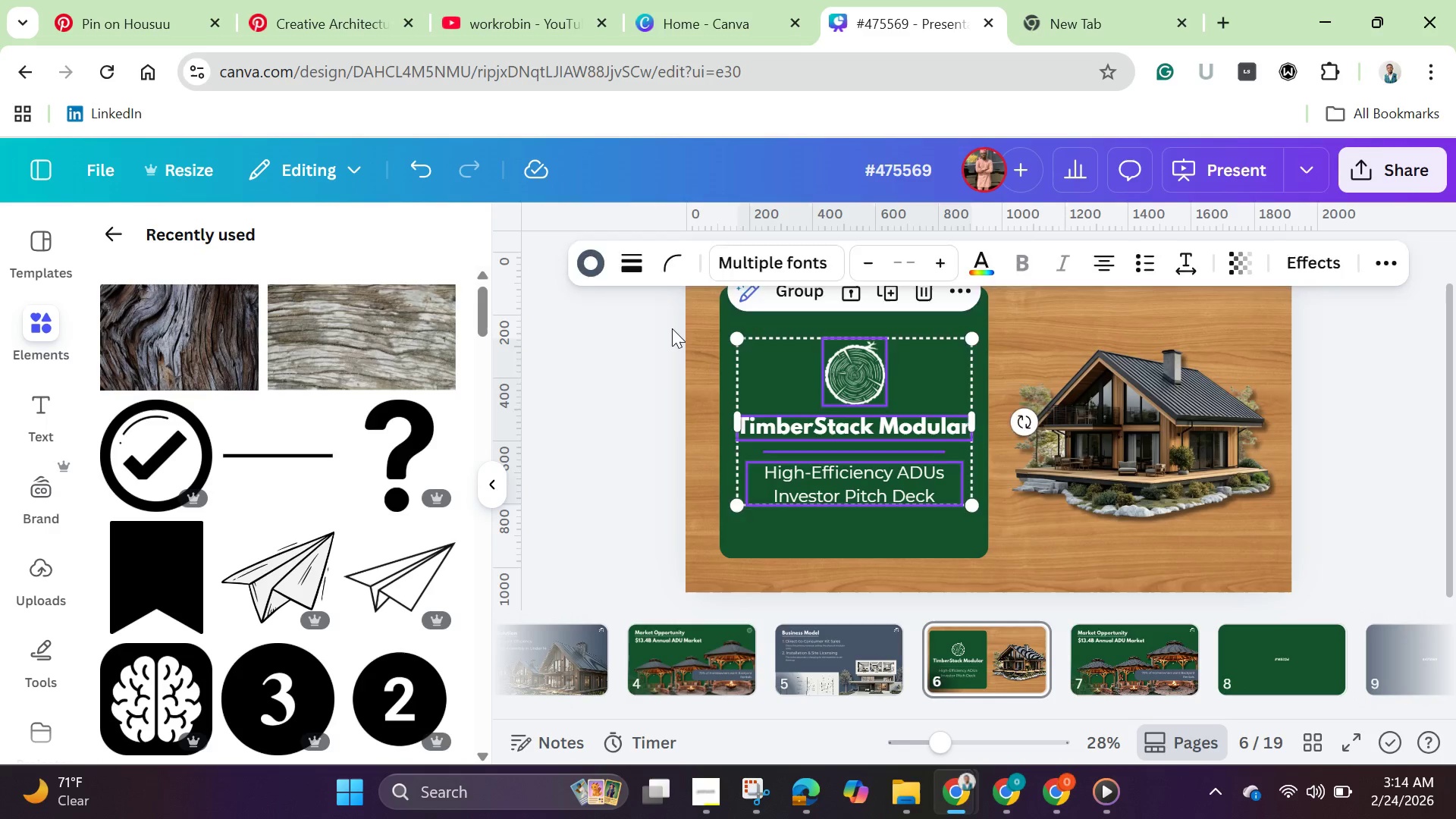 
left_click([672, 328])
 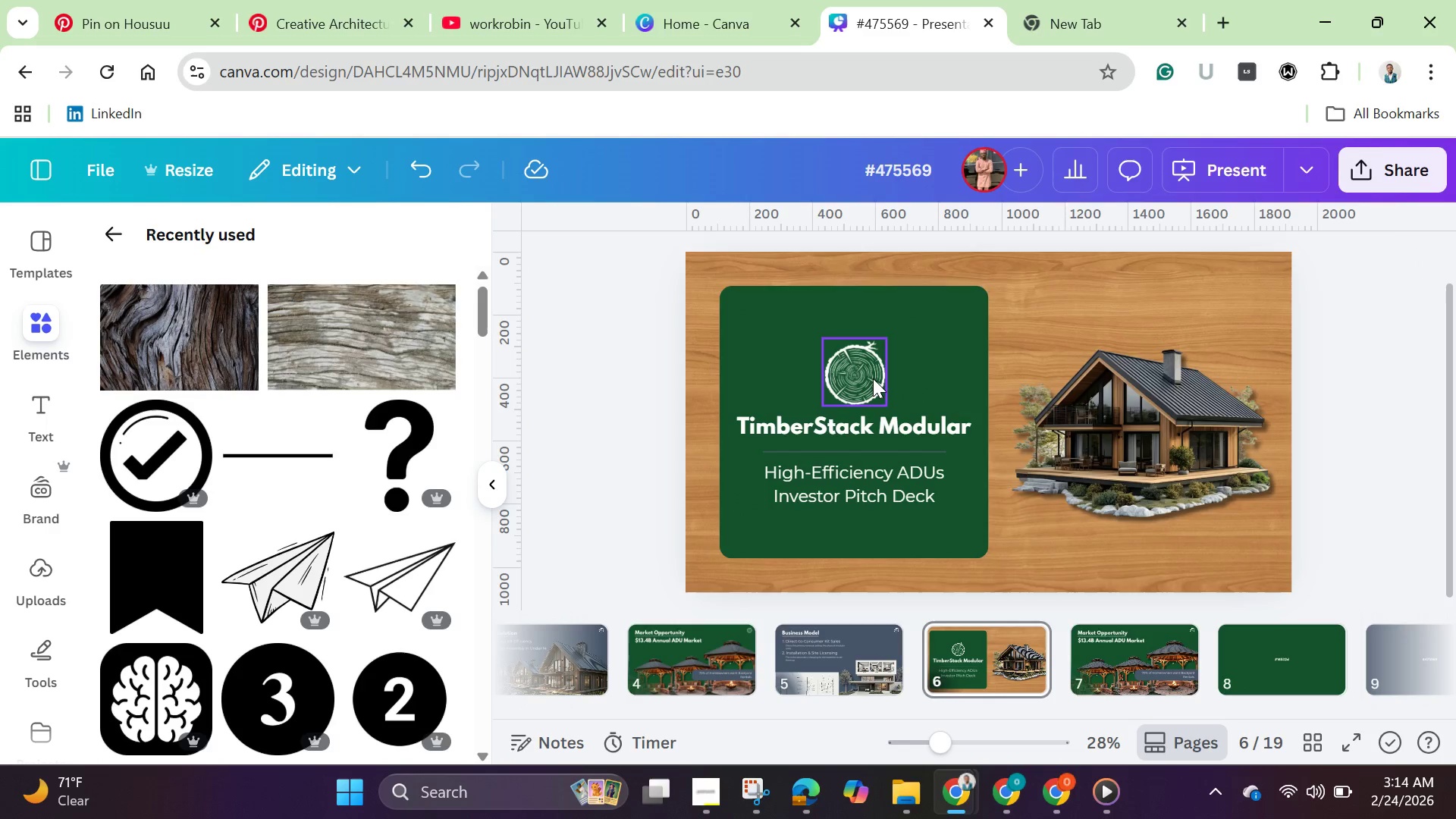 
left_click([873, 378])
 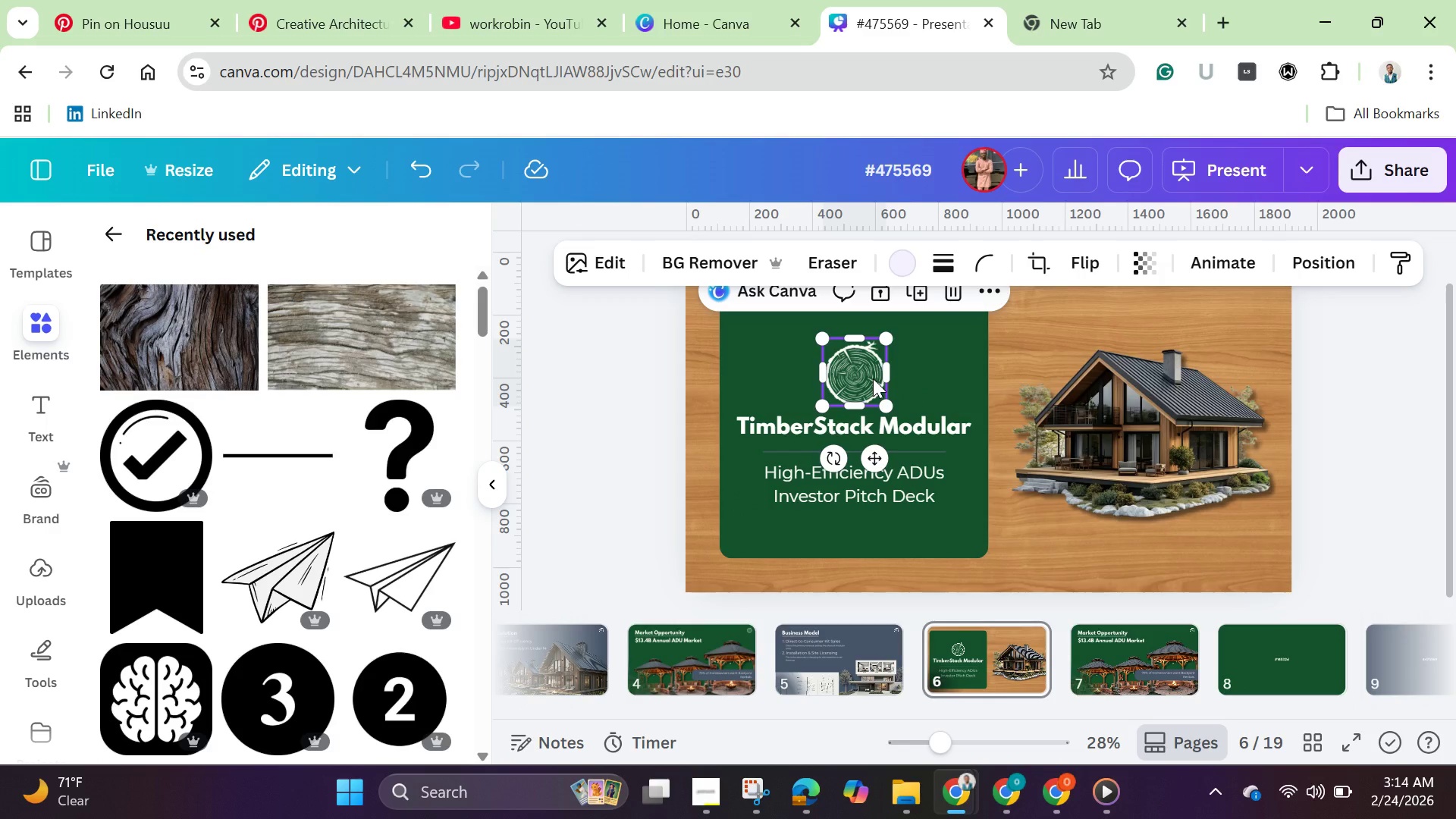 
key(Backspace)
 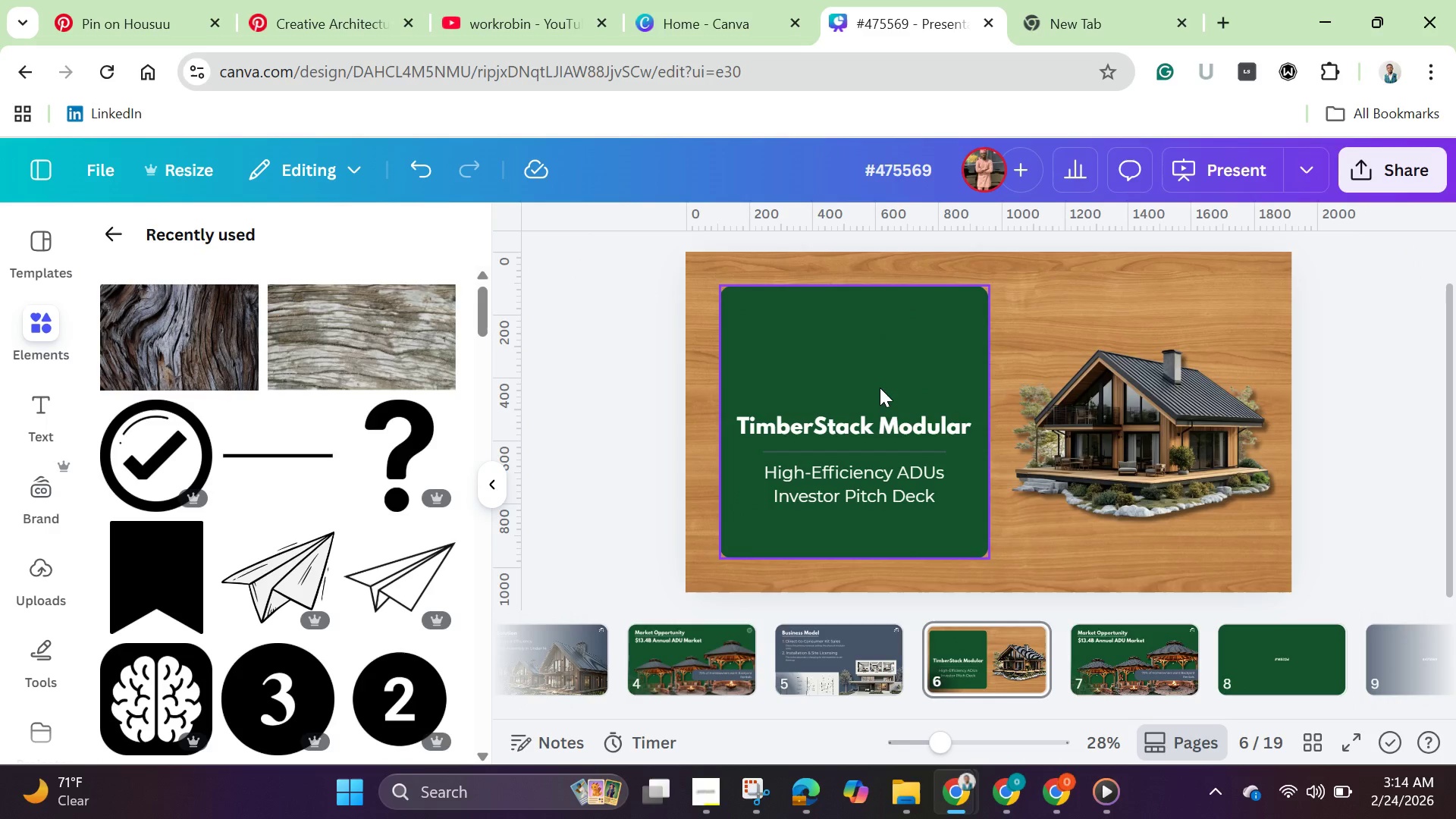 
double_click([864, 430])
 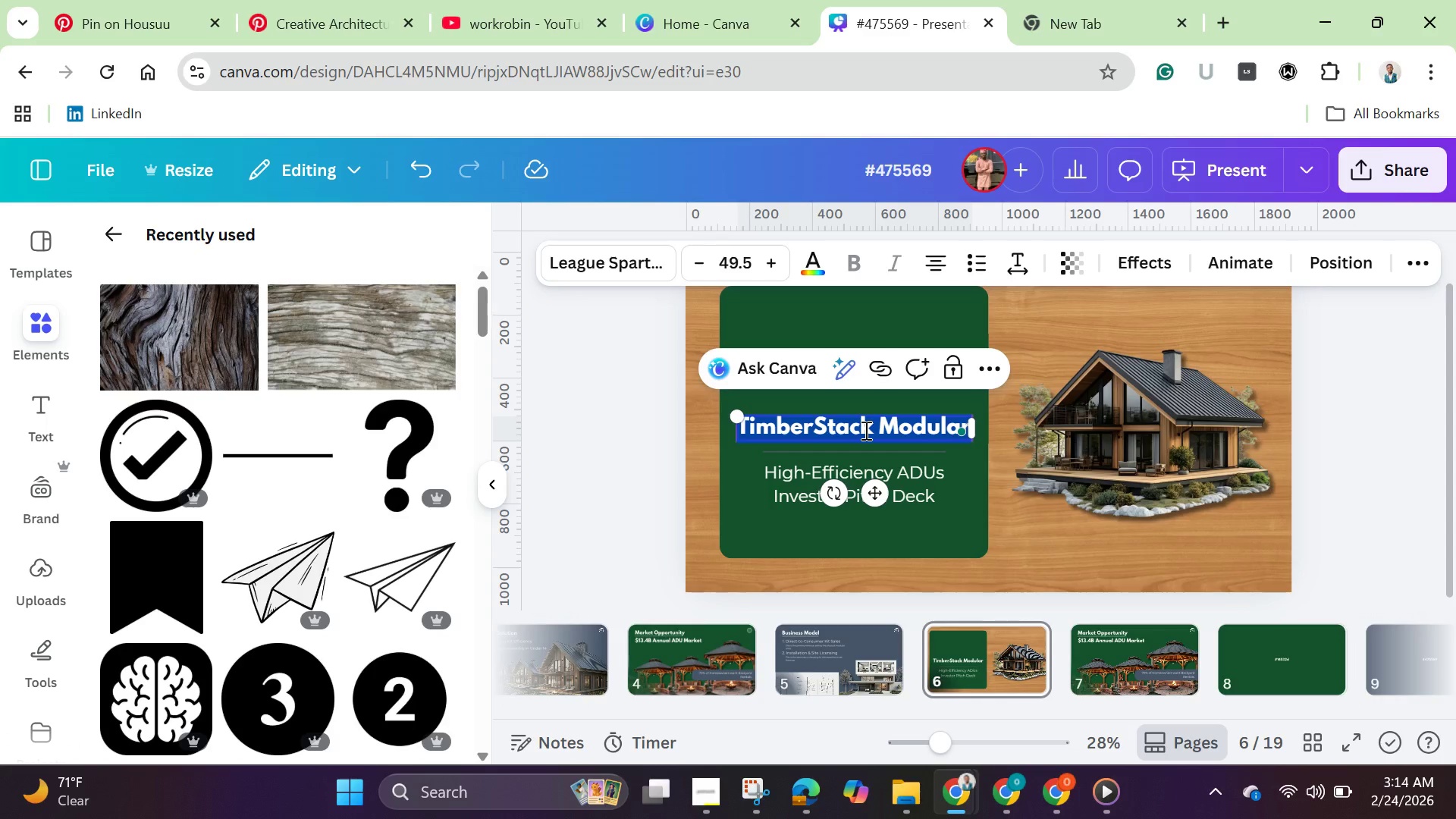 
key(Backspace)
type(The )
 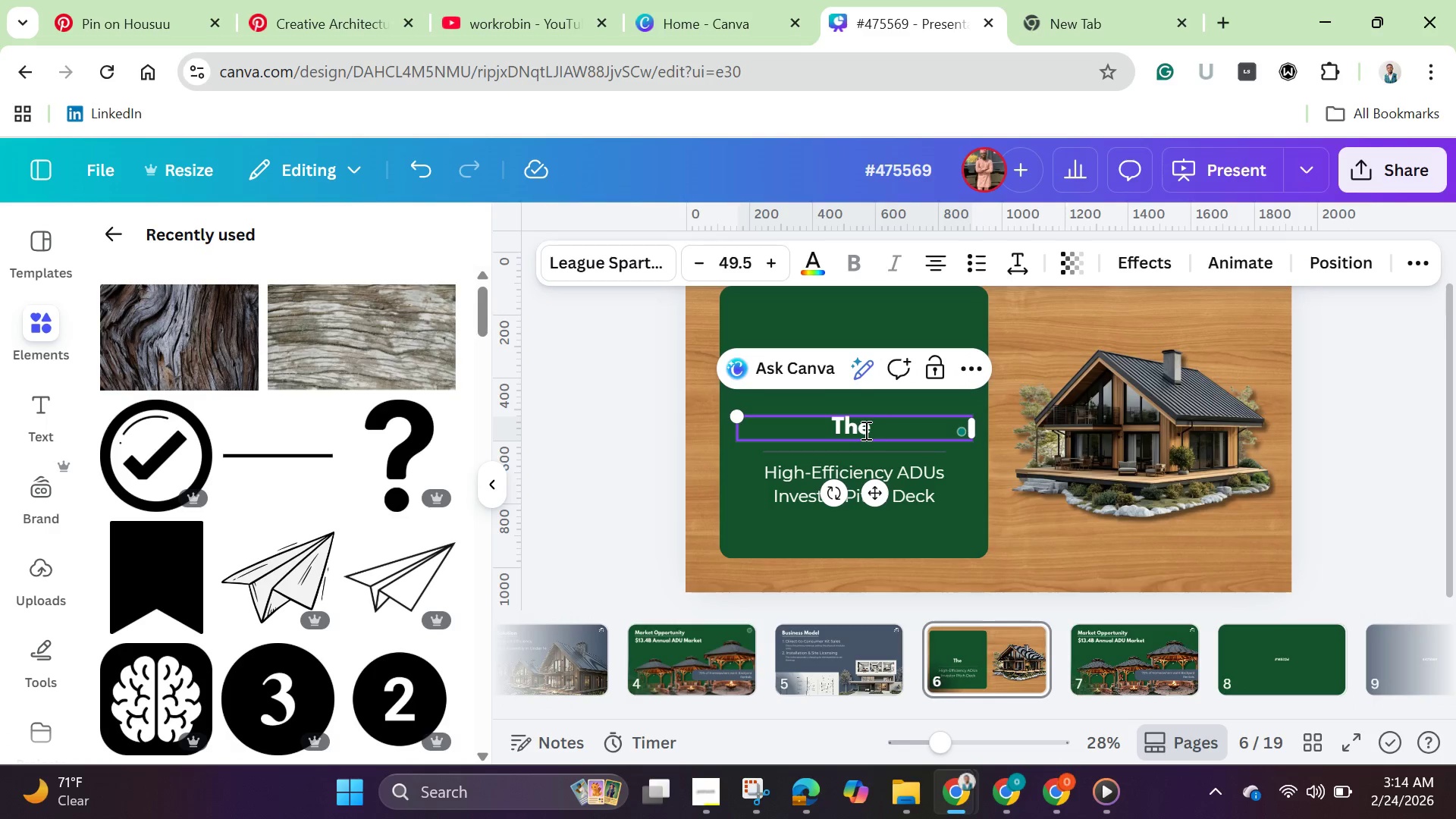 
wait(8.02)
 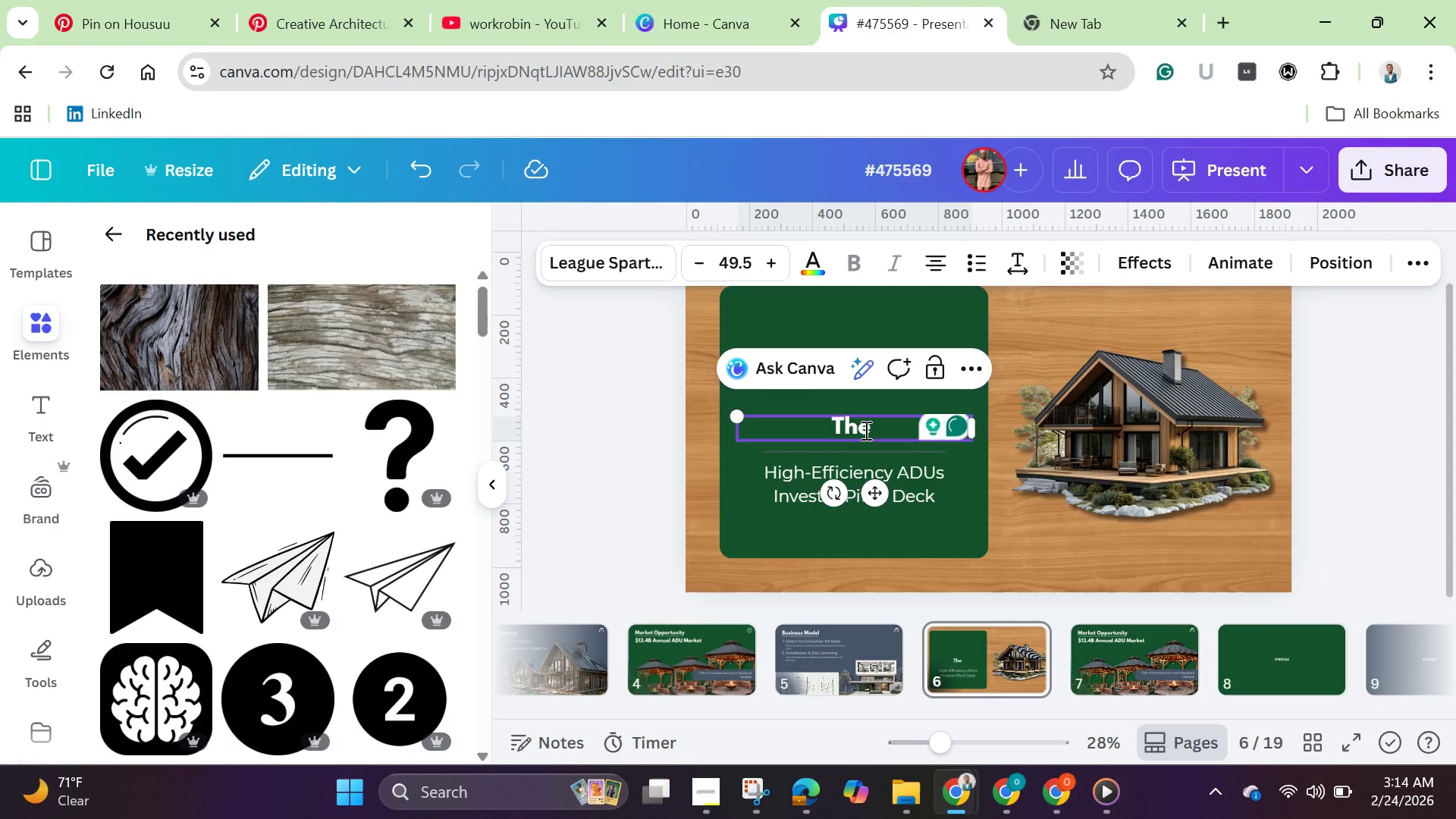 
type(Investment)
 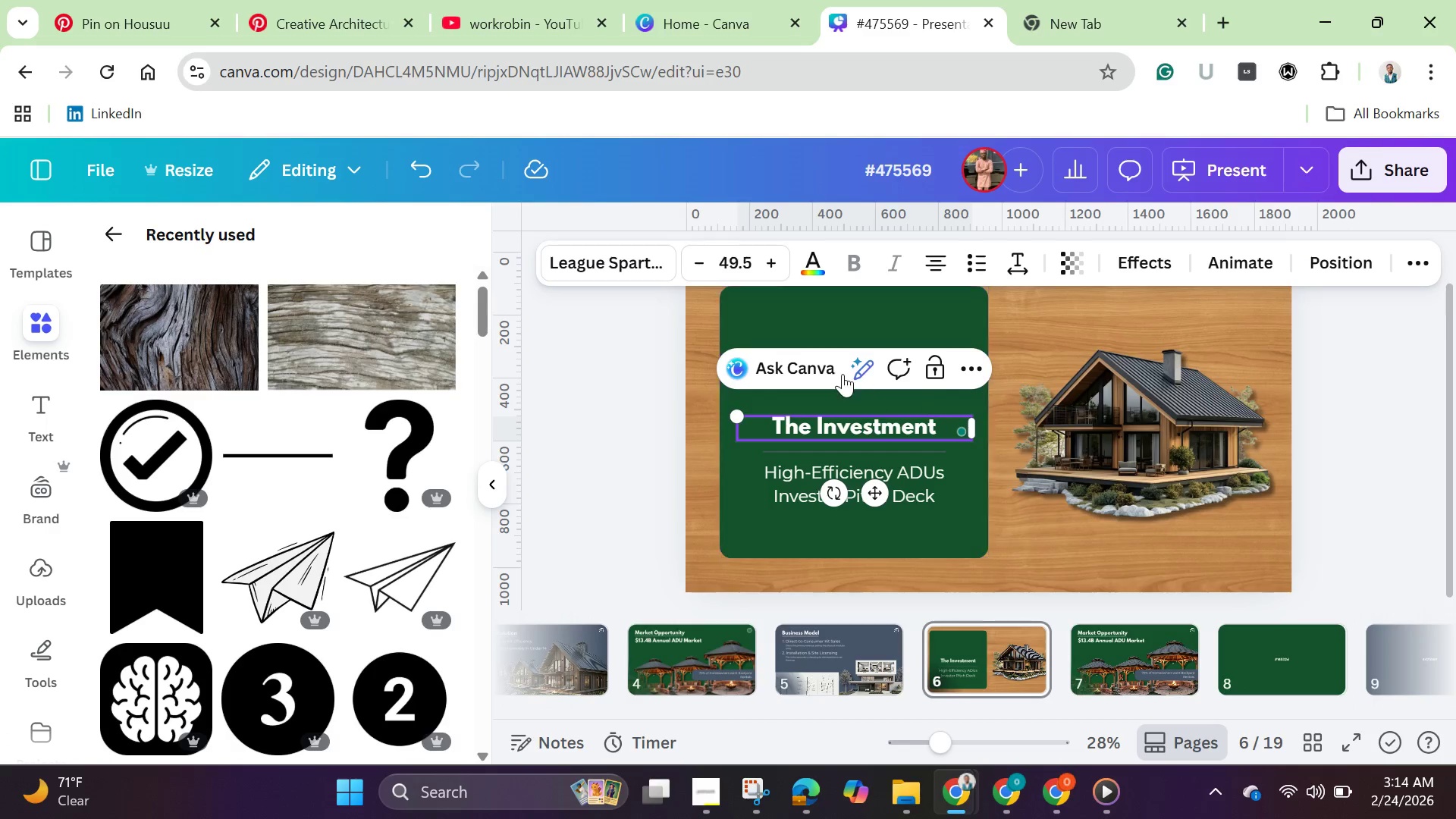 
left_click([870, 350])
 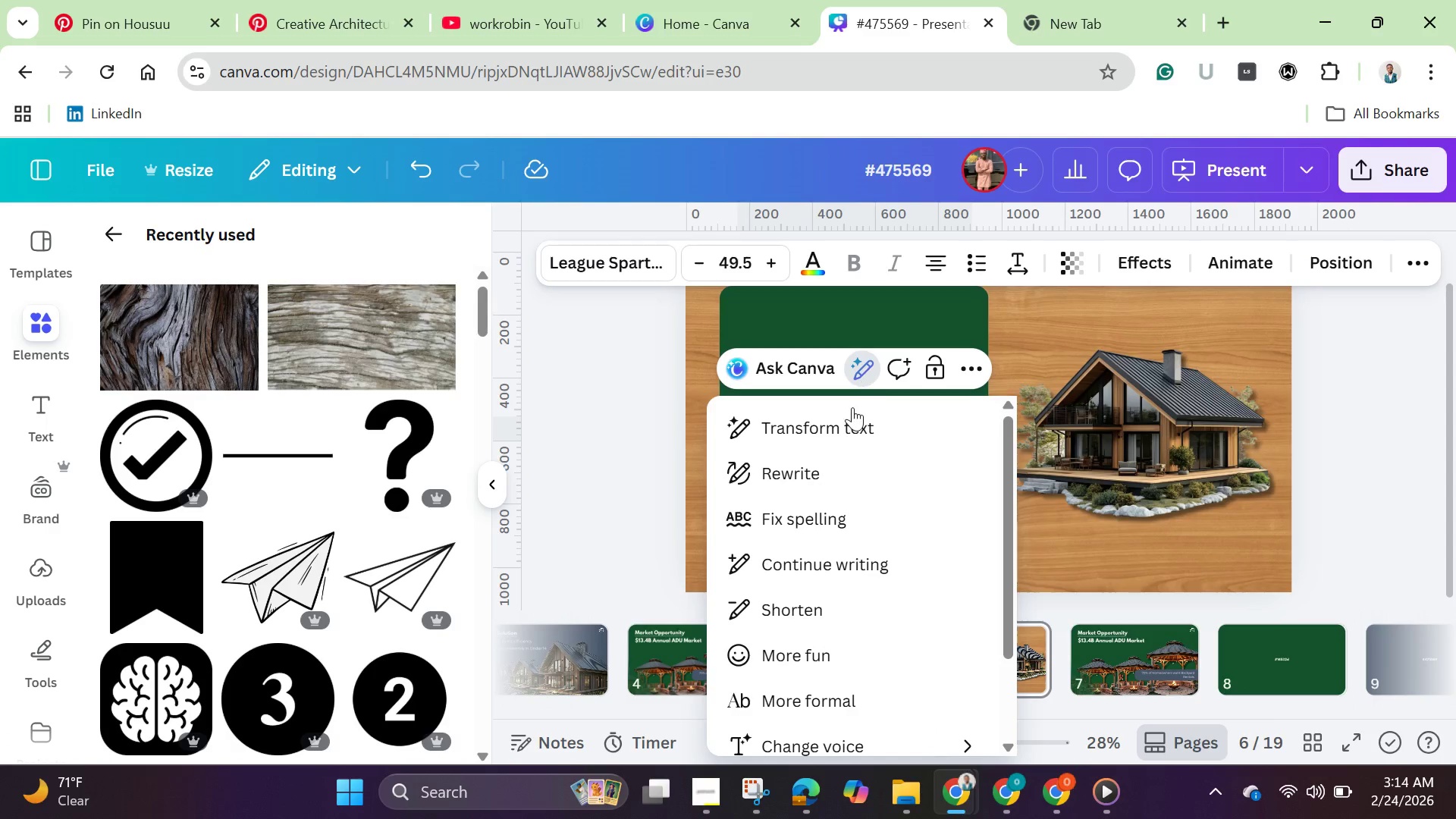 
left_click([831, 527])
 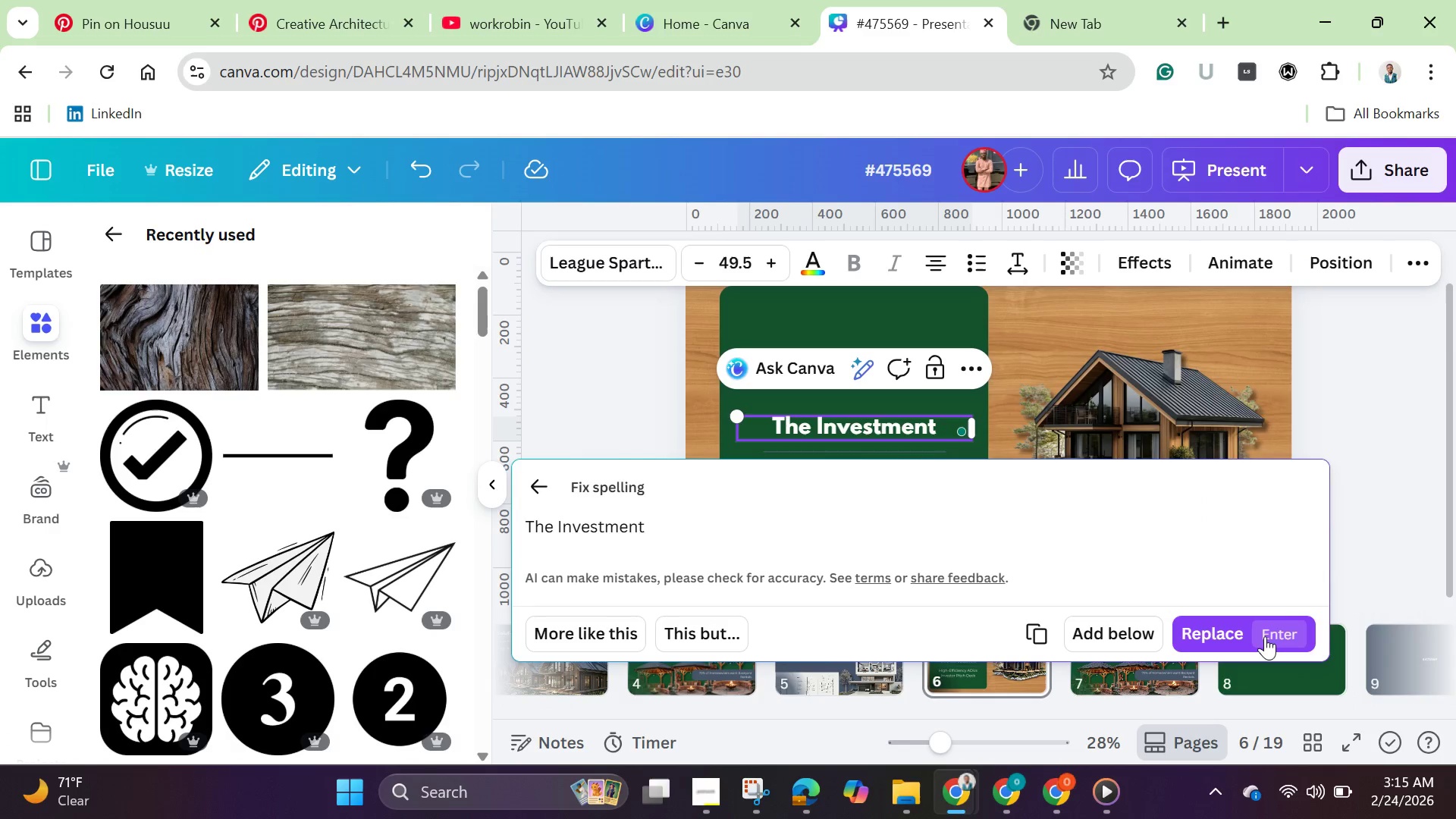 
left_click([1239, 623])
 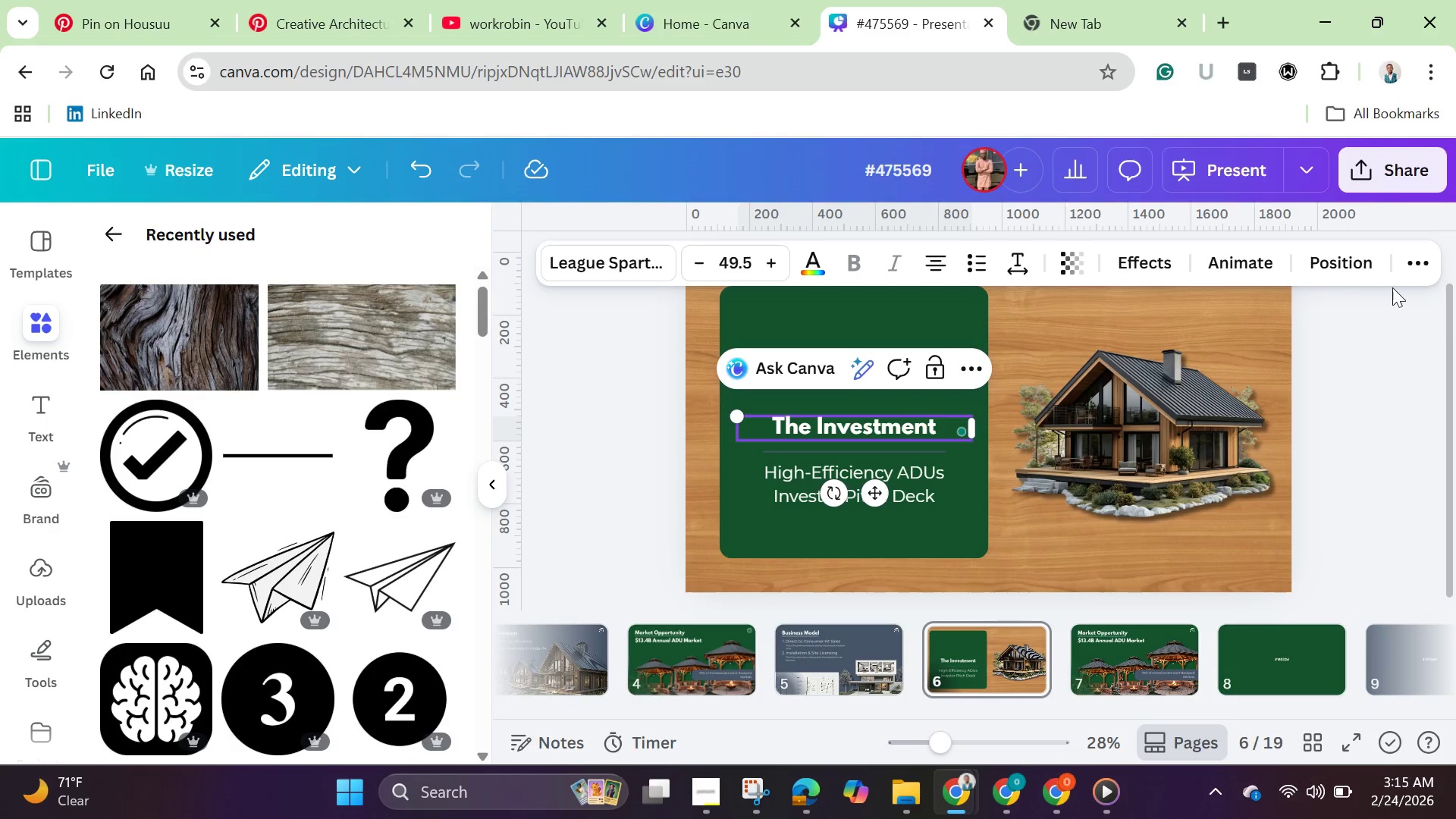 
left_click([1398, 284])
 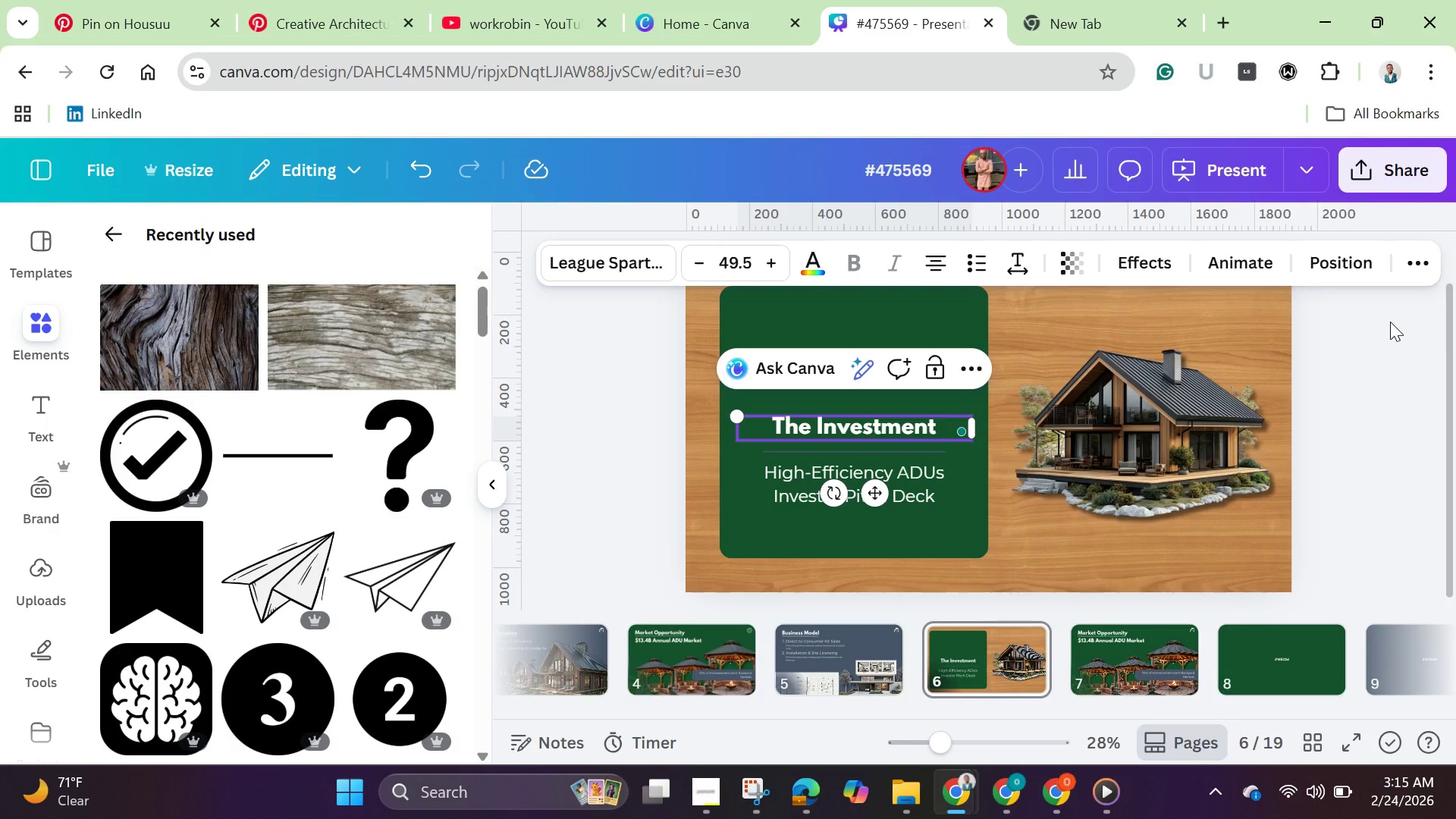 
left_click([1390, 322])
 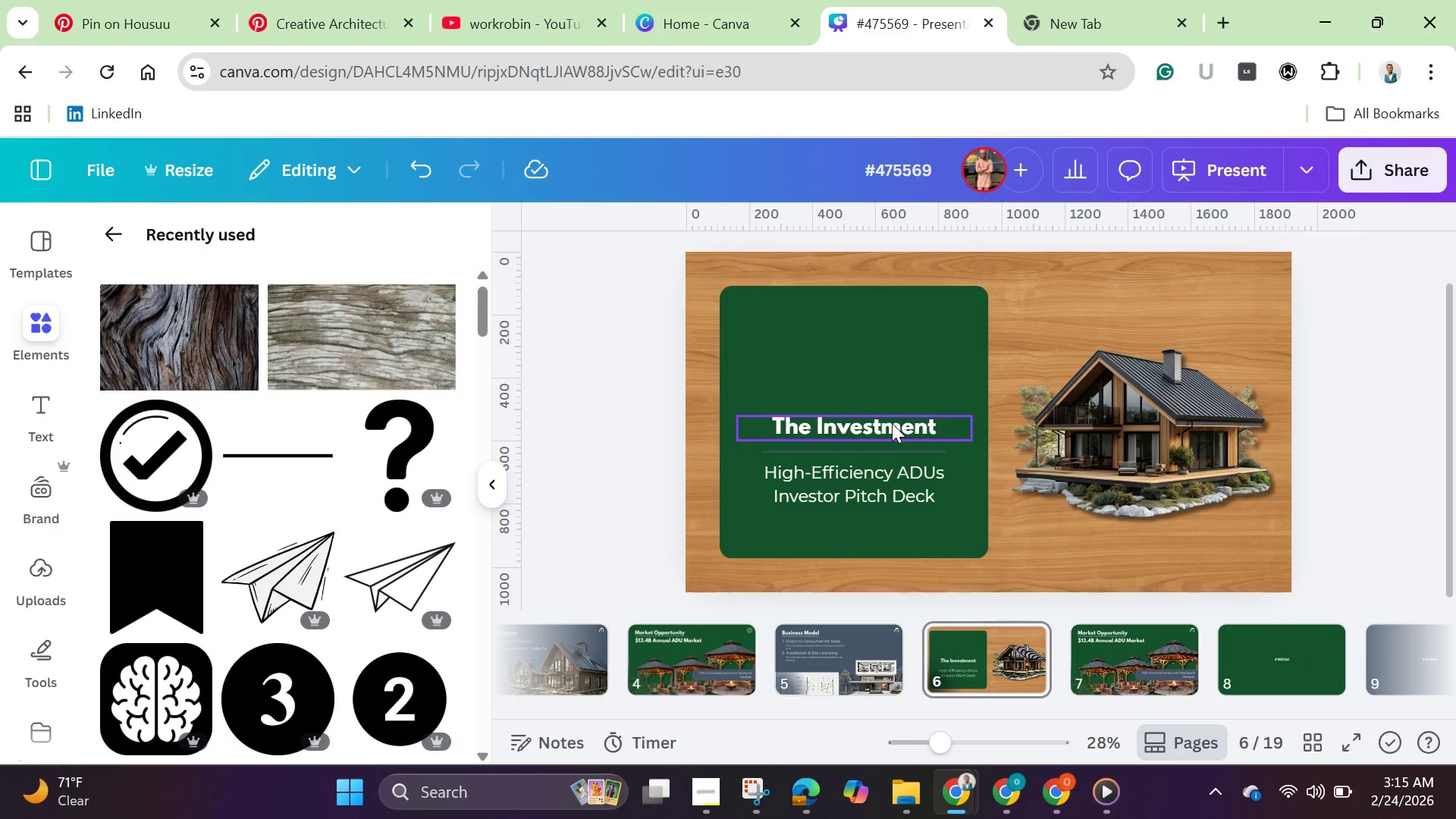 
left_click_drag(start_coordinate=[892, 423], to_coordinate=[874, 306])
 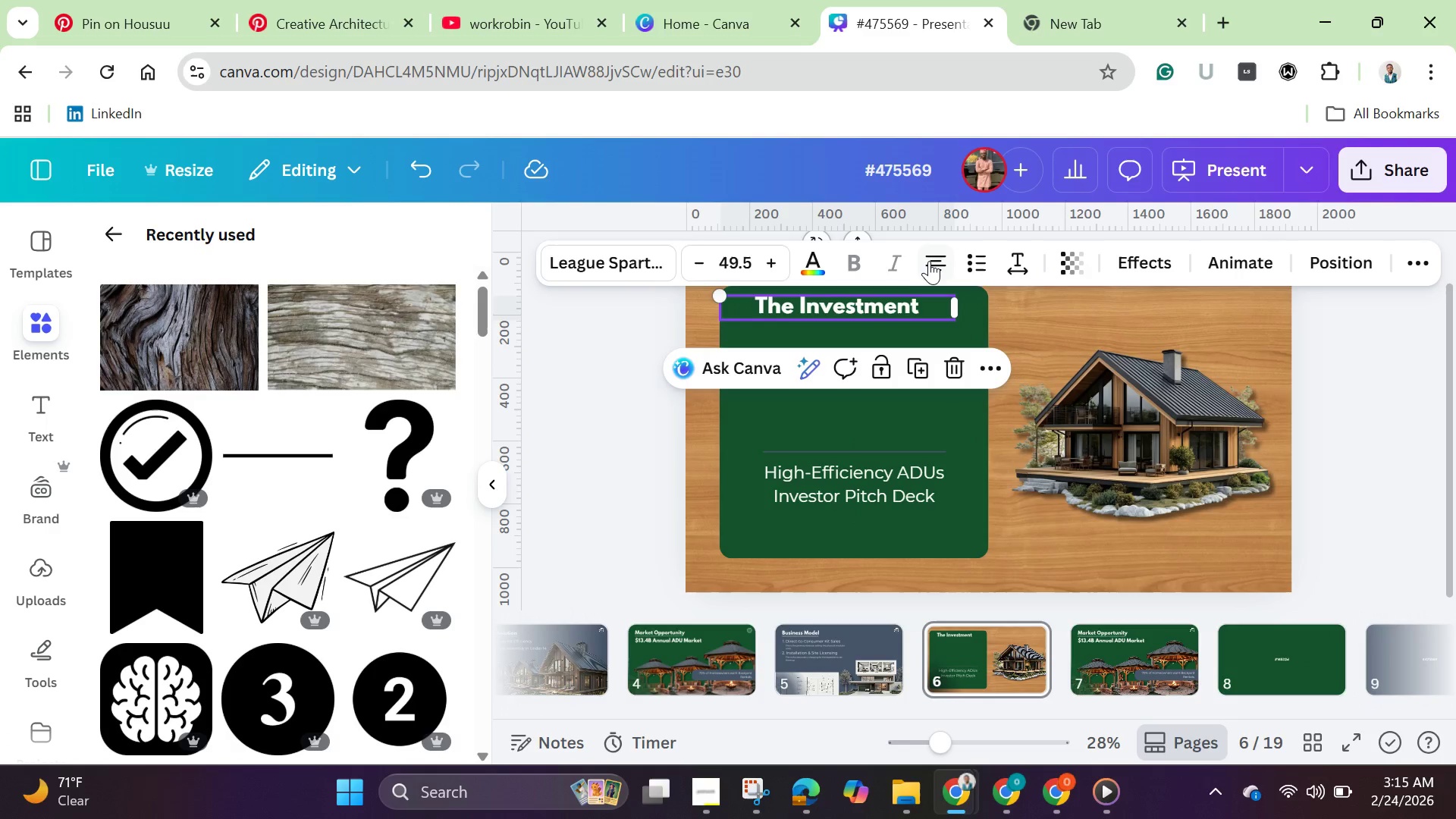 
left_click([934, 261])
 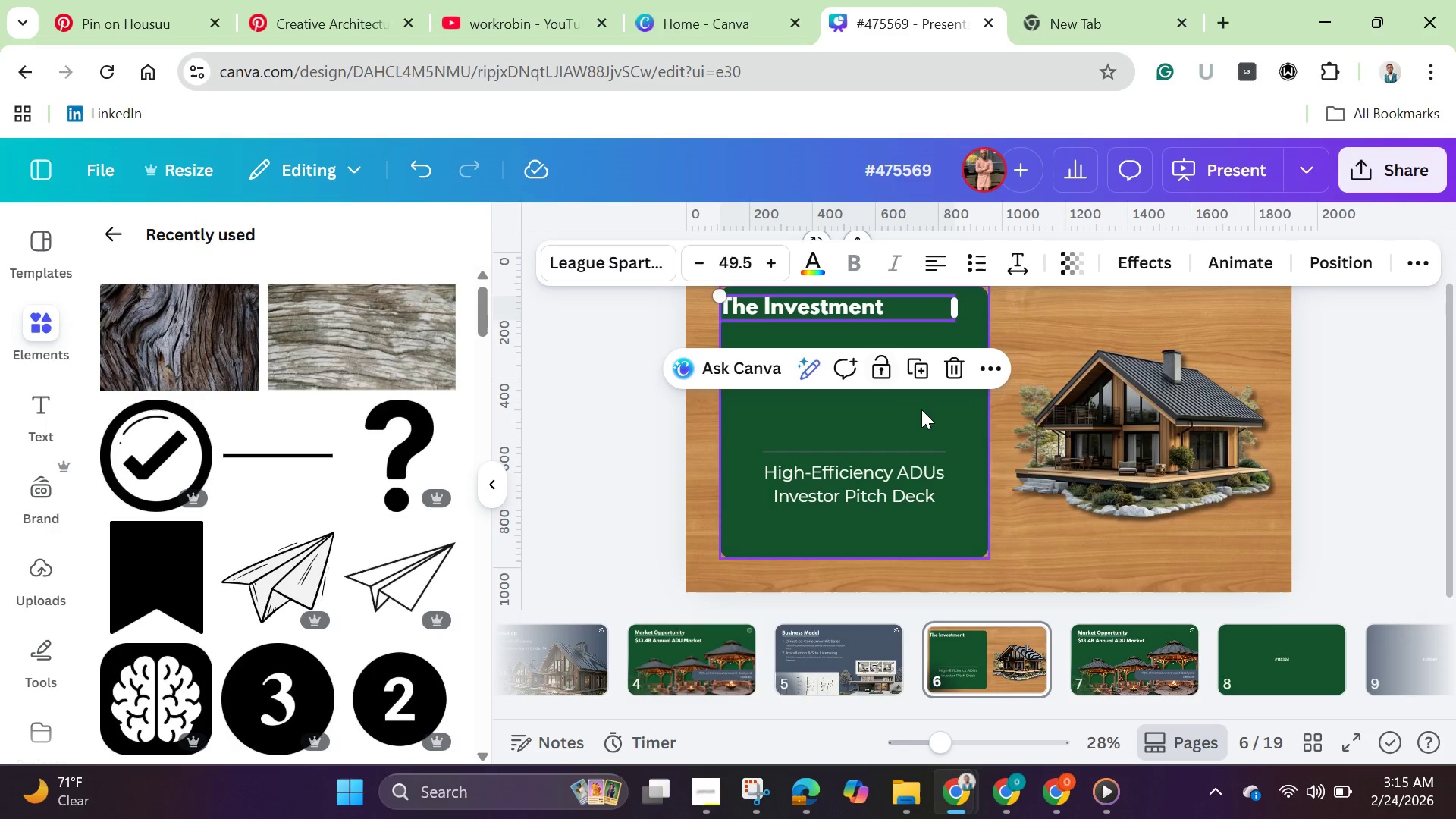 
left_click([921, 410])
 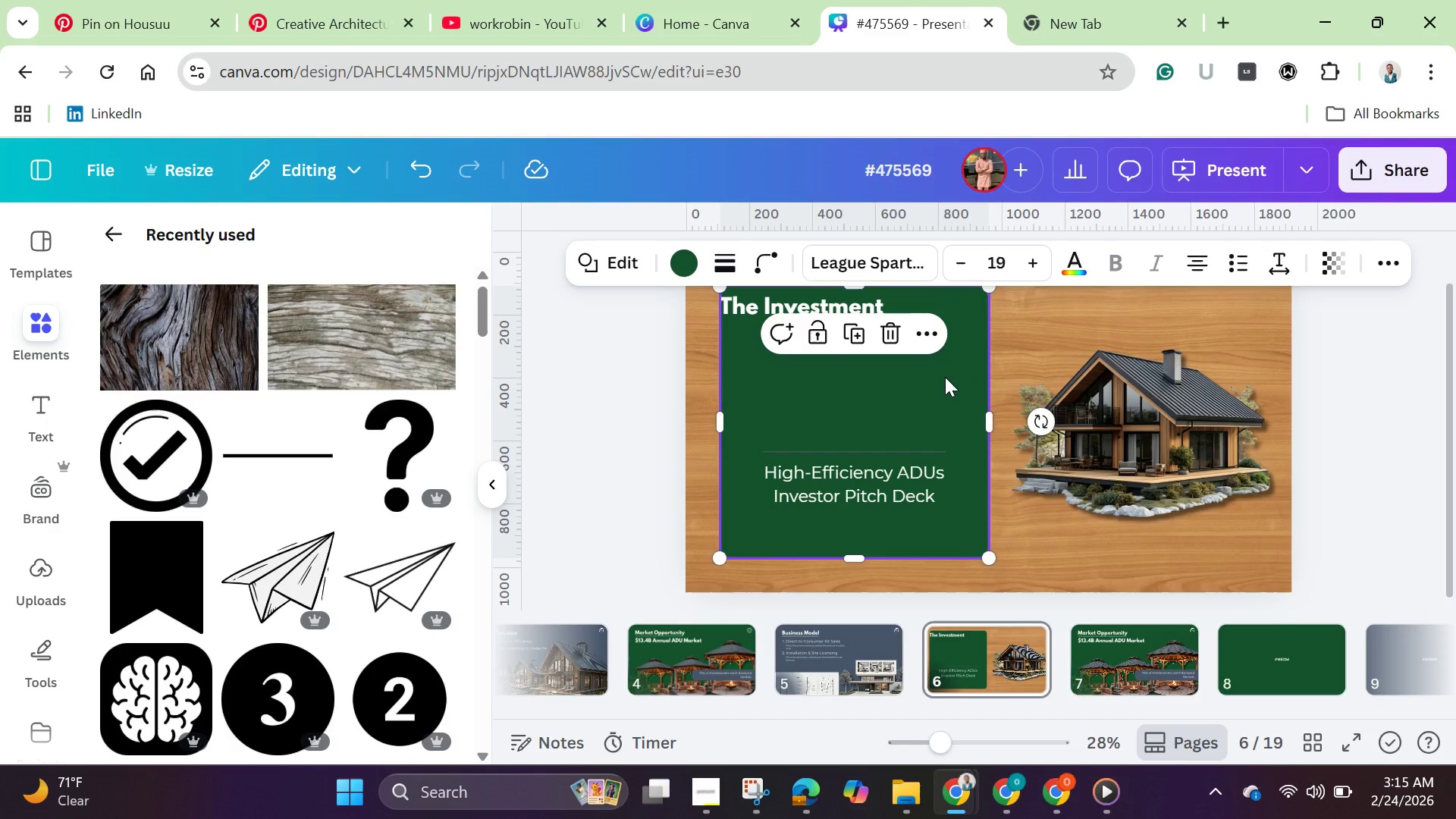 
scroll: coordinate [945, 377], scroll_direction: down, amount: 1.0
 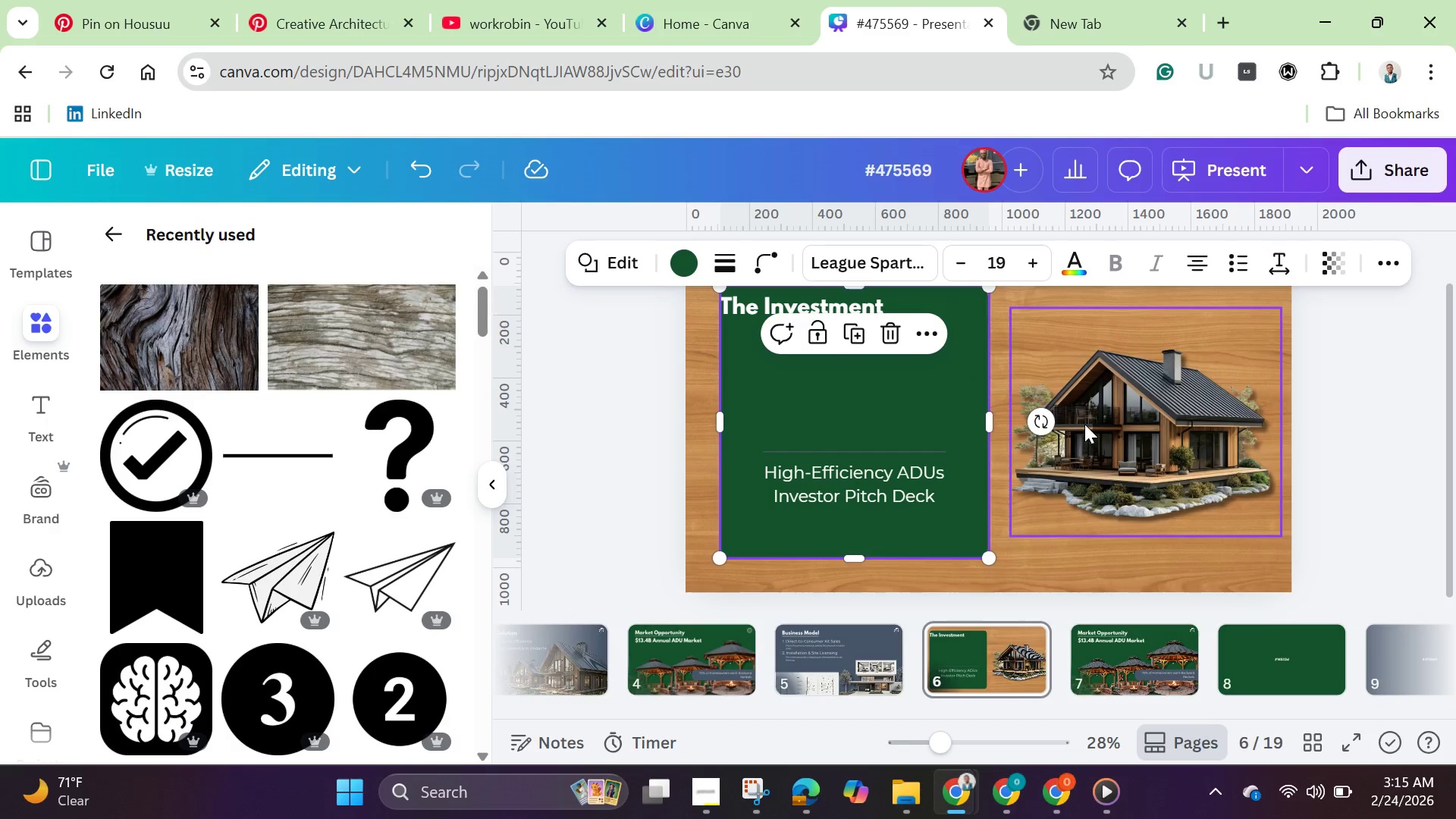 
left_click([1084, 424])
 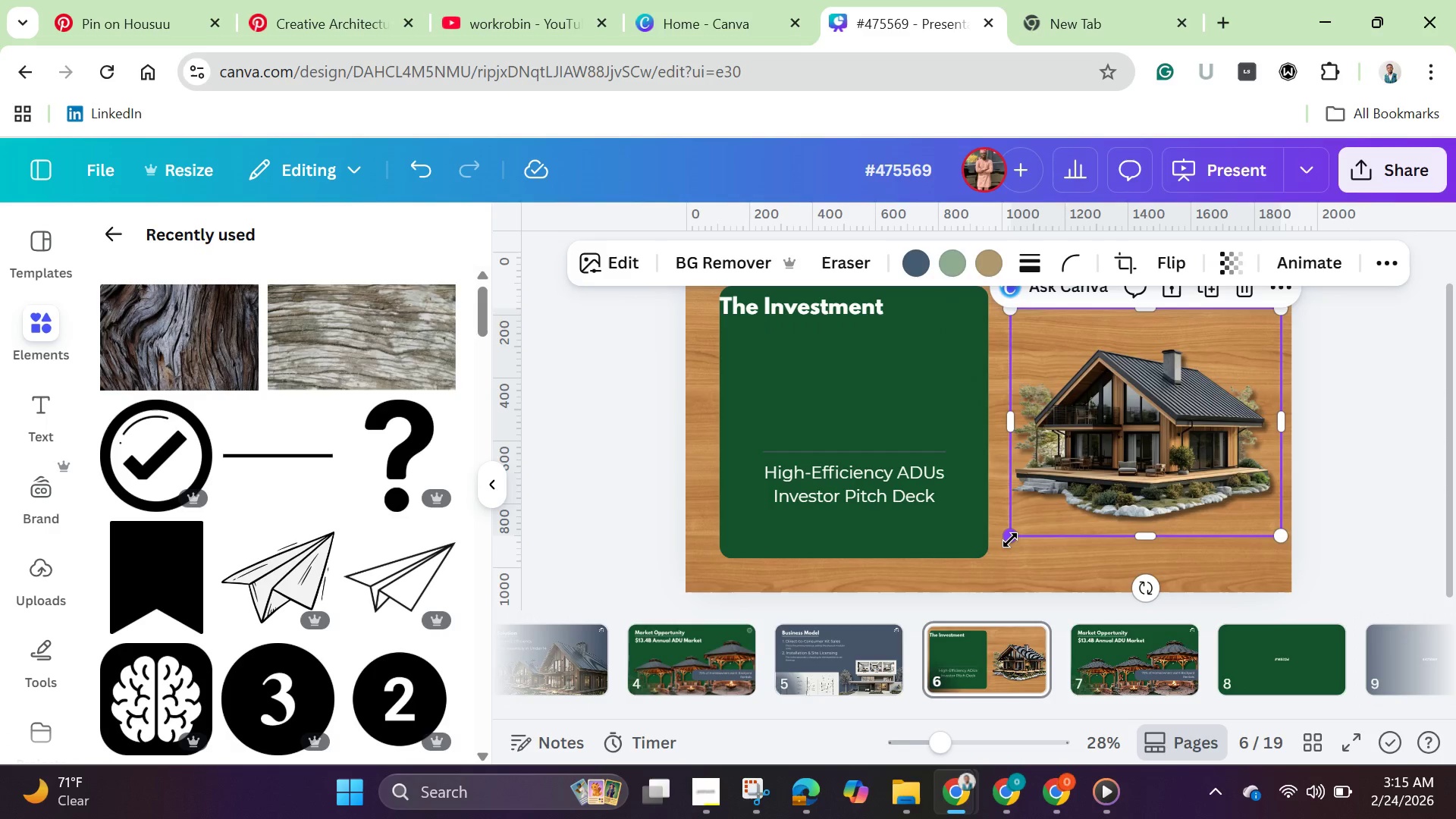 
left_click_drag(start_coordinate=[1010, 540], to_coordinate=[868, 592])
 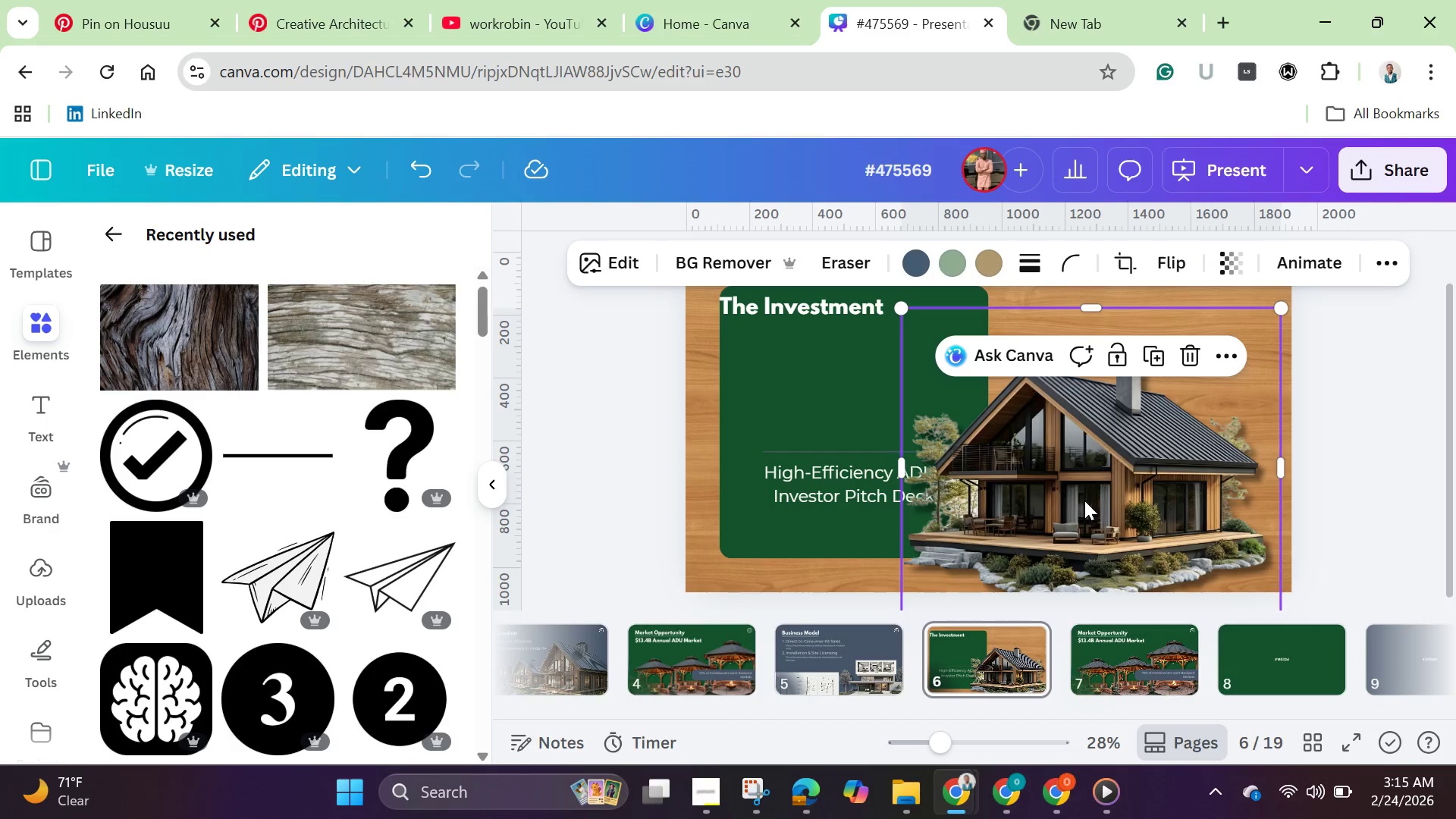 
left_click_drag(start_coordinate=[1079, 498], to_coordinate=[1128, 520])
 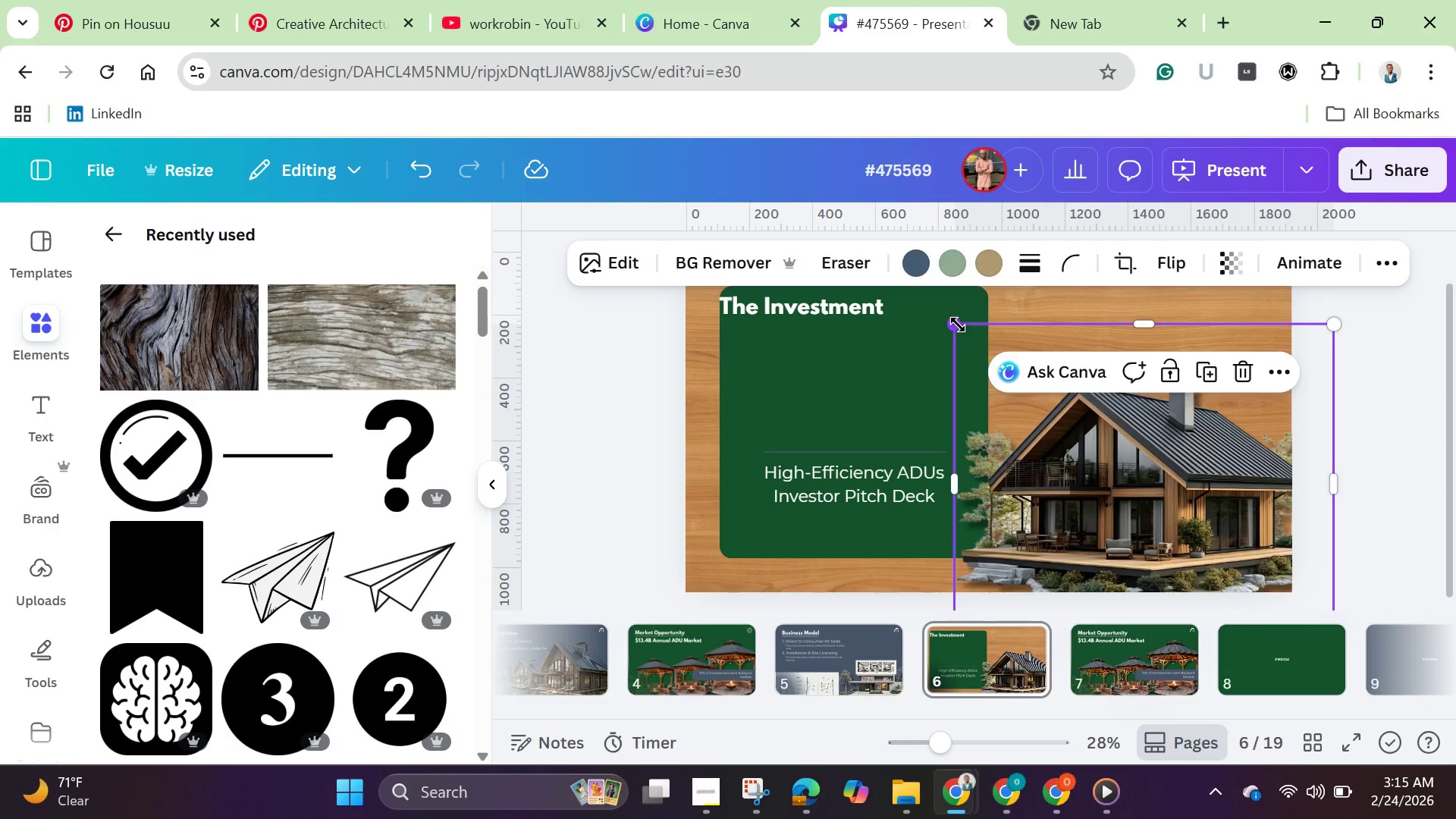 
left_click_drag(start_coordinate=[958, 325], to_coordinate=[874, 297])
 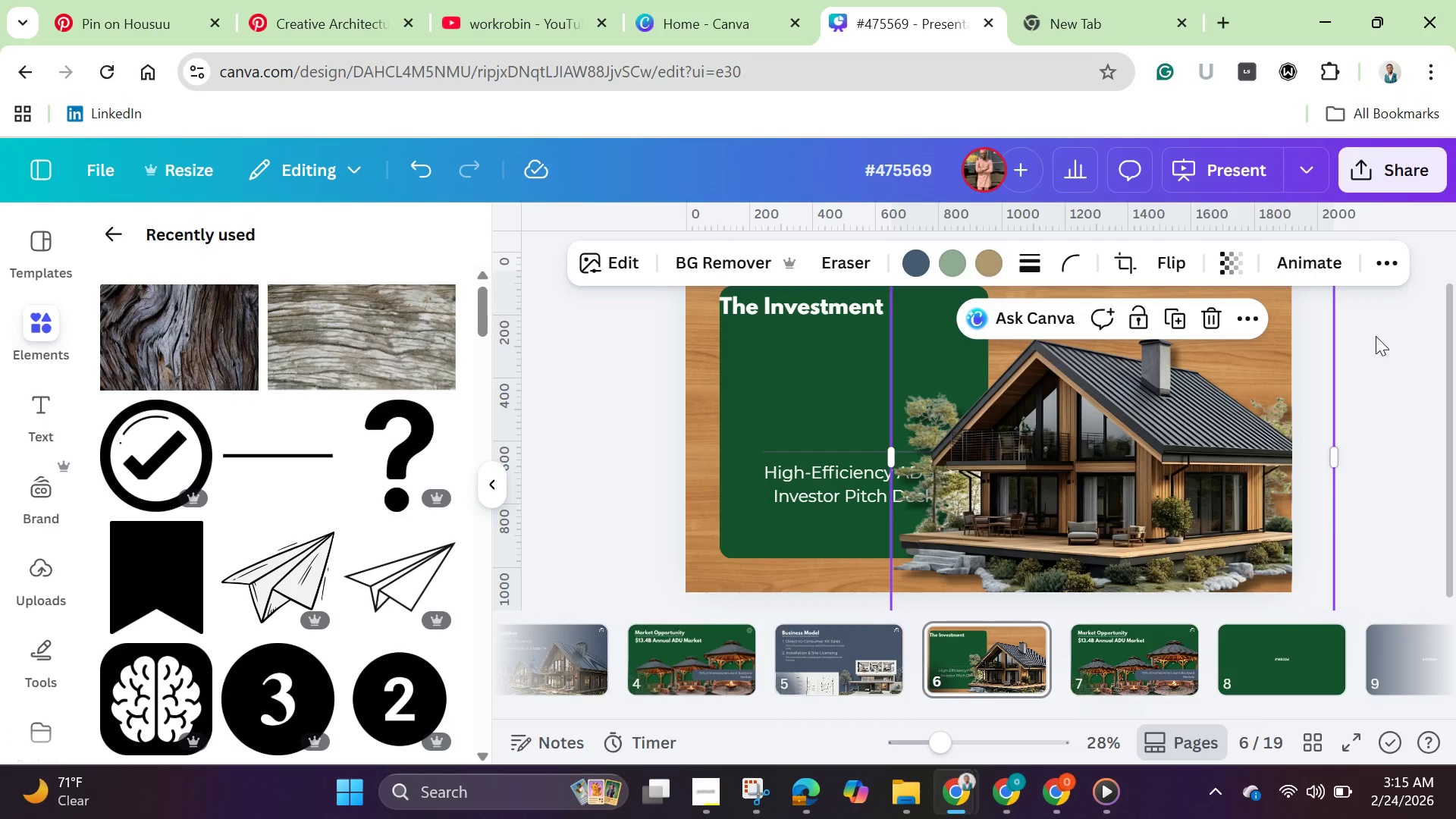 
left_click([1379, 336])
 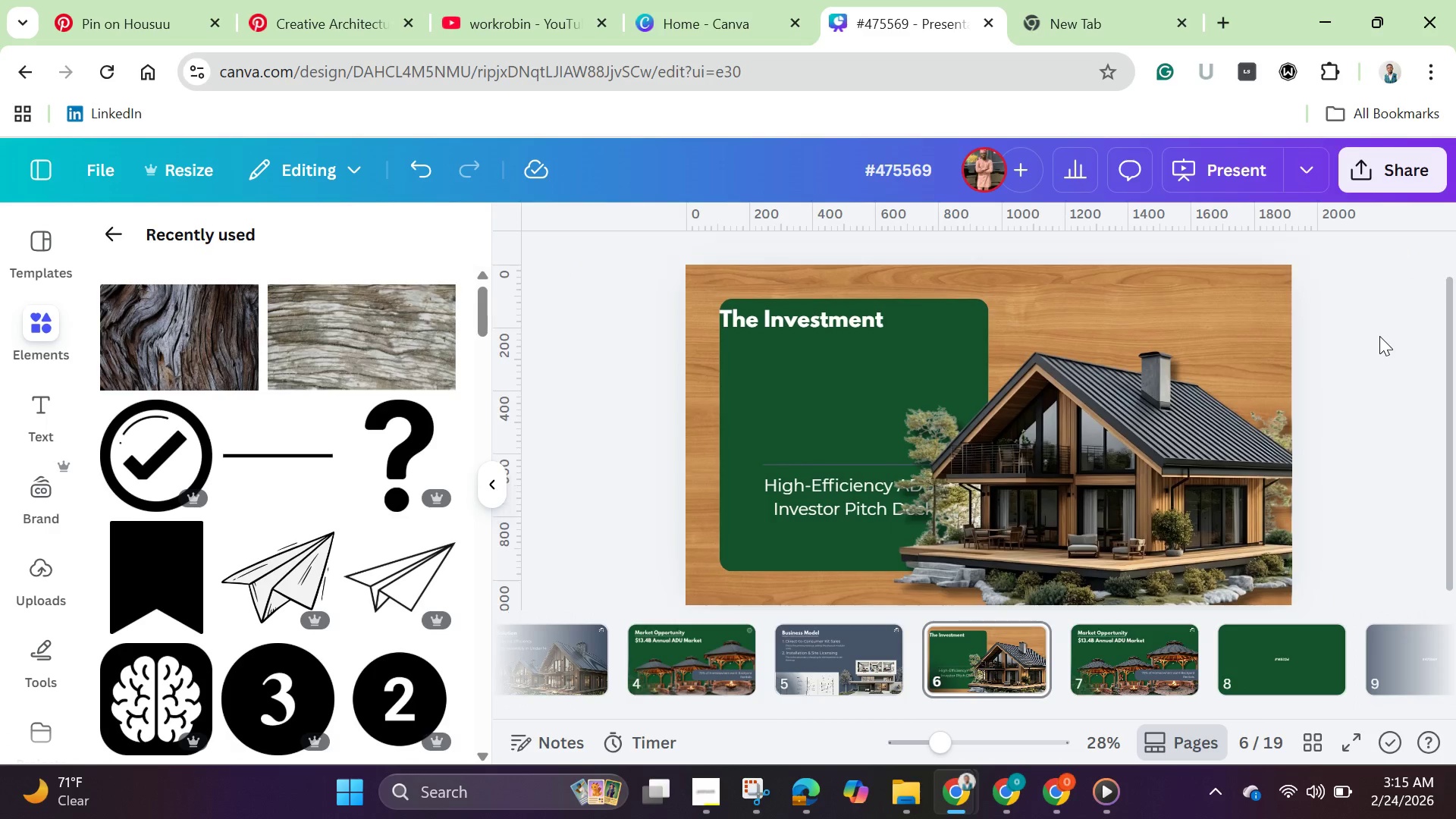 
scroll: coordinate [1379, 336], scroll_direction: up, amount: 1.0
 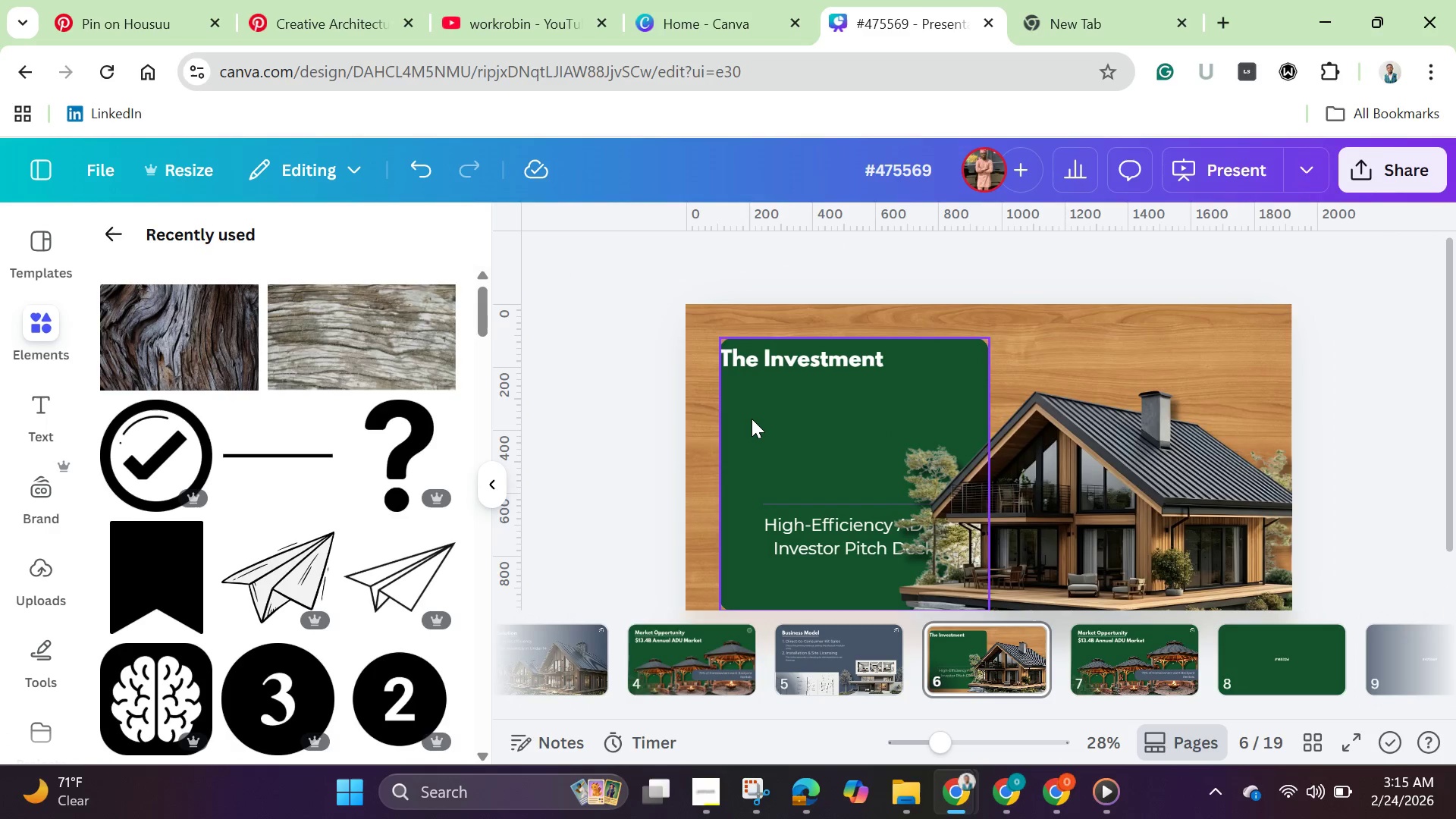 
left_click([752, 419])
 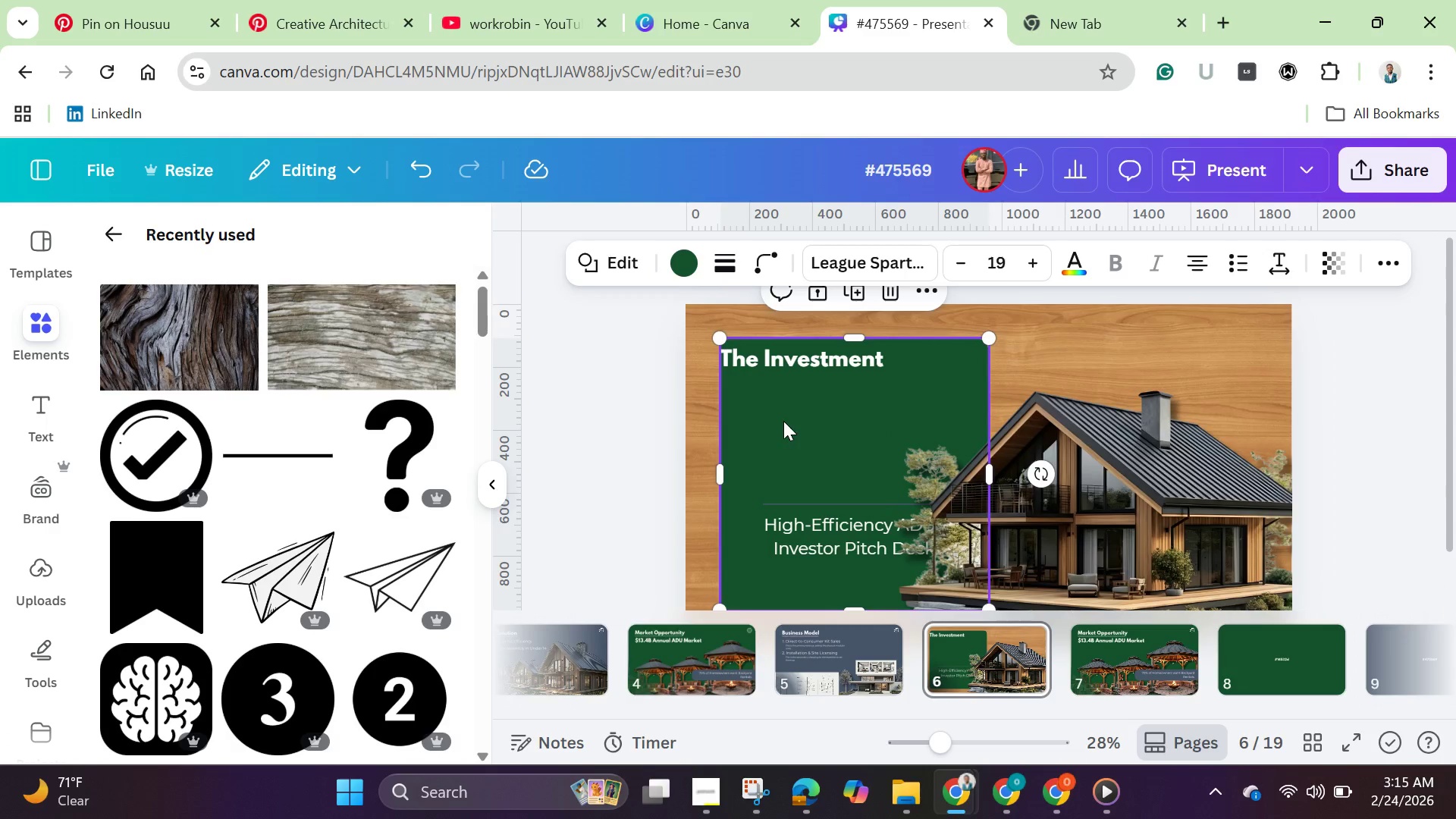 
left_click_drag(start_coordinate=[754, 419], to_coordinate=[1042, 394])
 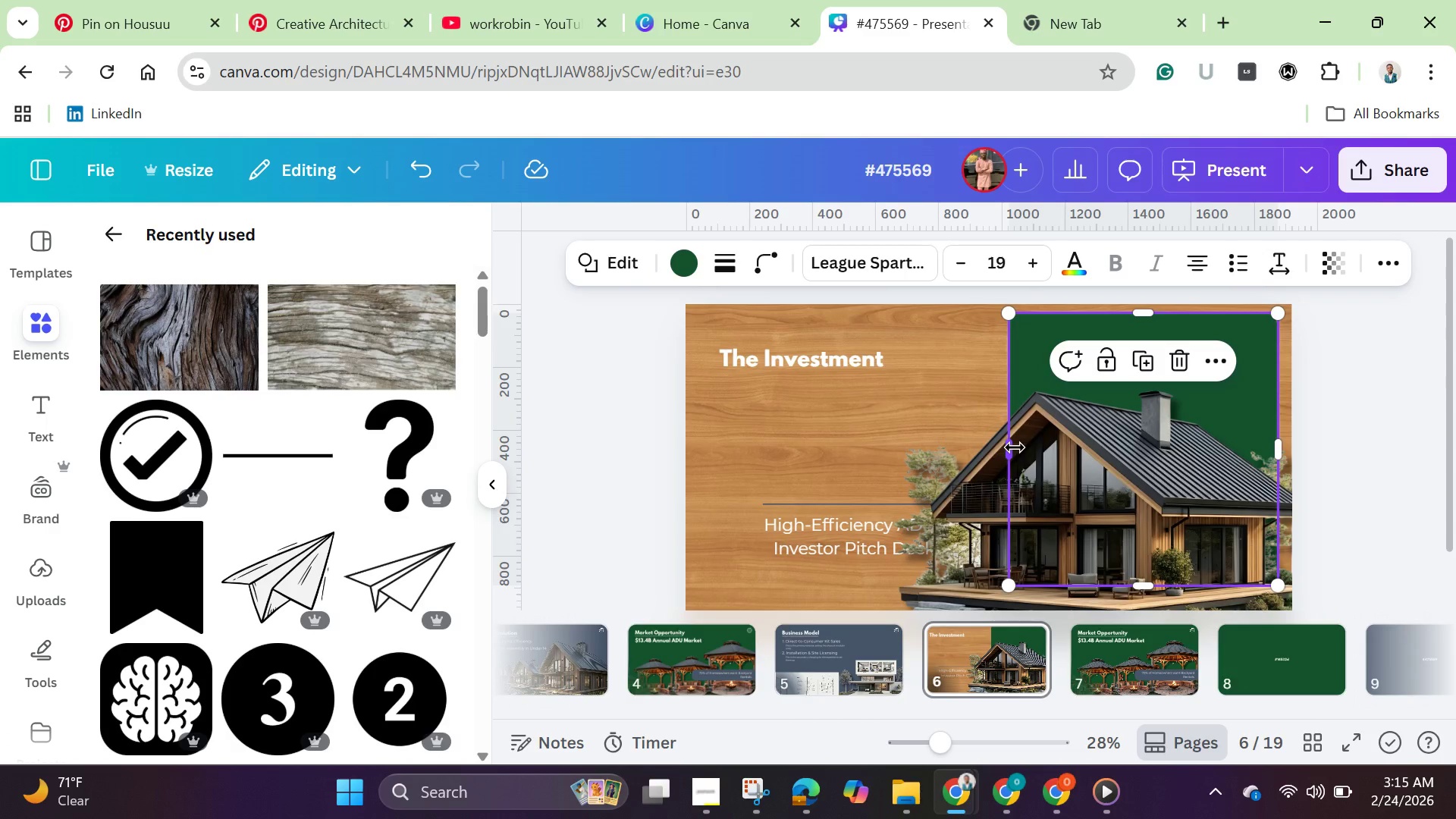 
left_click_drag(start_coordinate=[1015, 447], to_coordinate=[946, 461])
 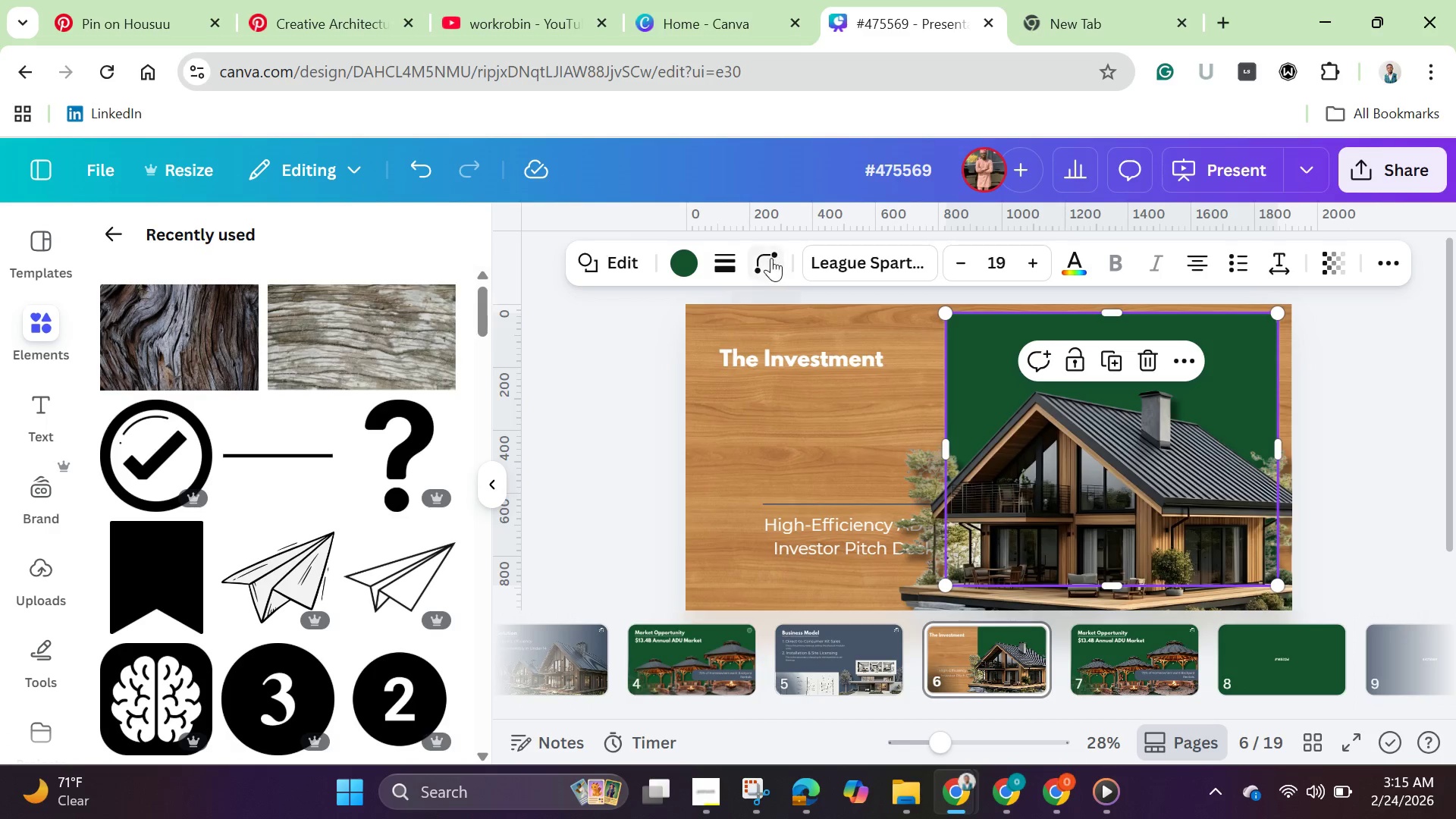 
left_click([771, 258])
 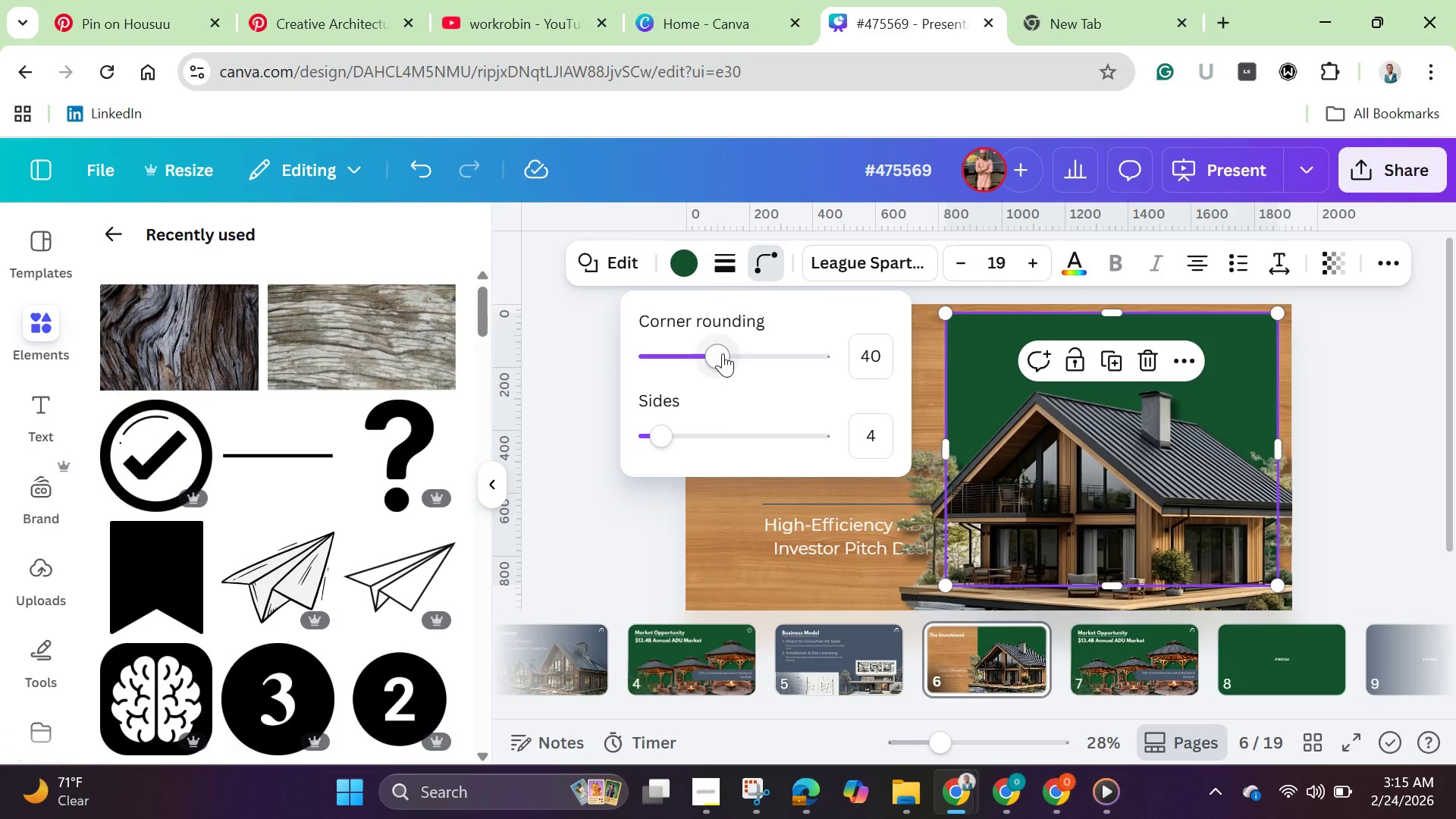 
left_click_drag(start_coordinate=[723, 353], to_coordinate=[697, 350])
 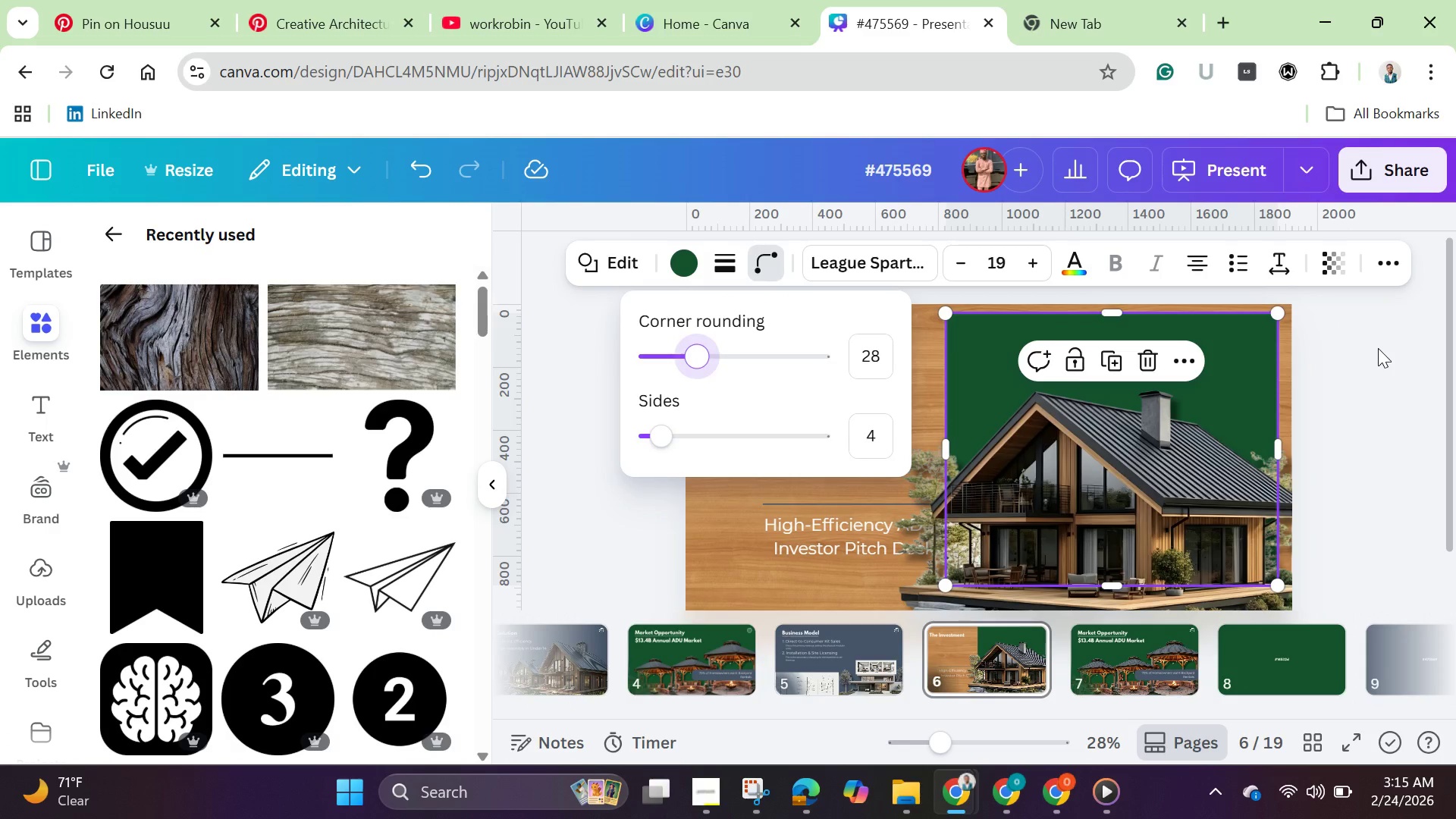 
double_click([1378, 348])
 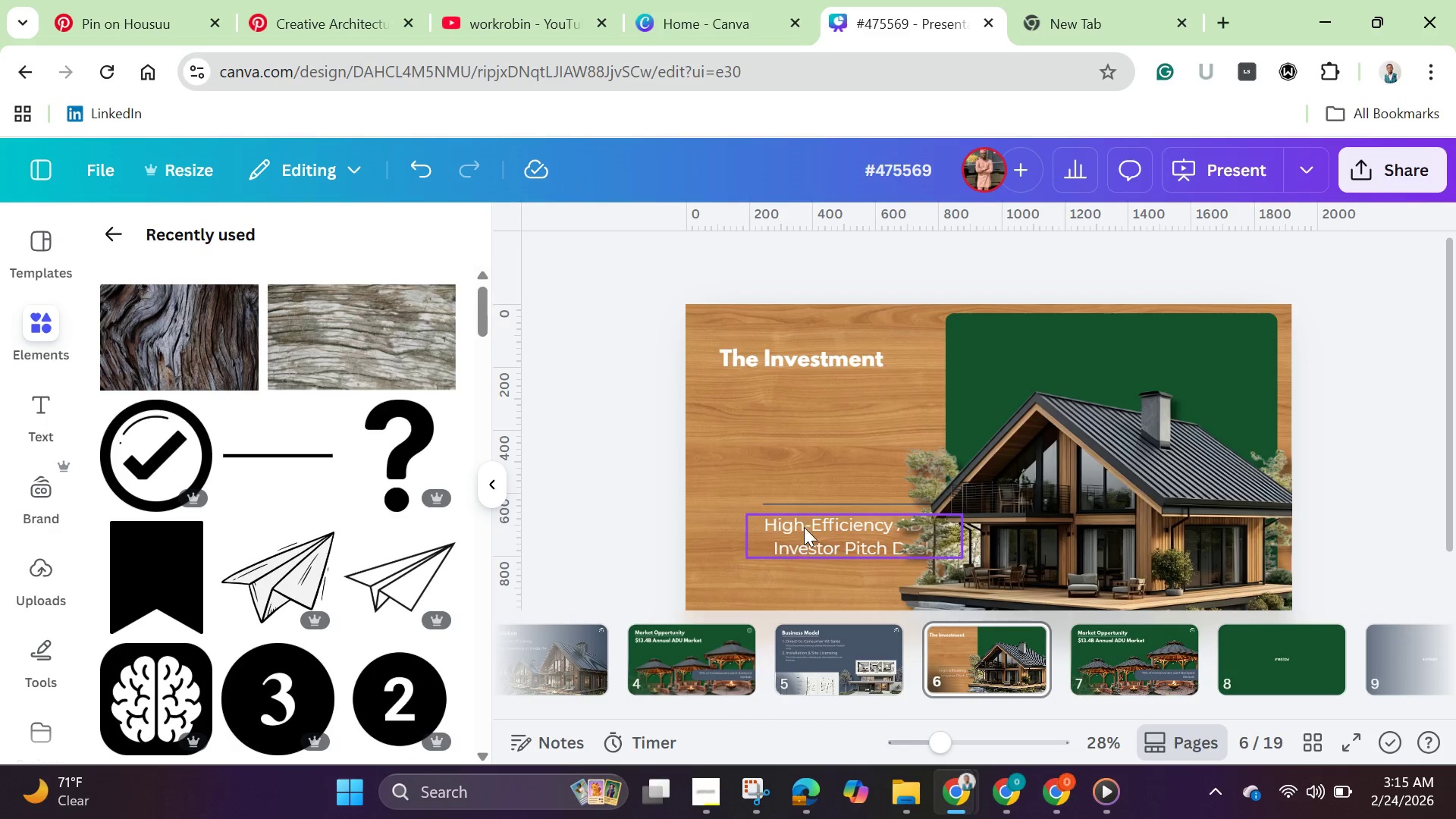 
left_click([799, 362])
 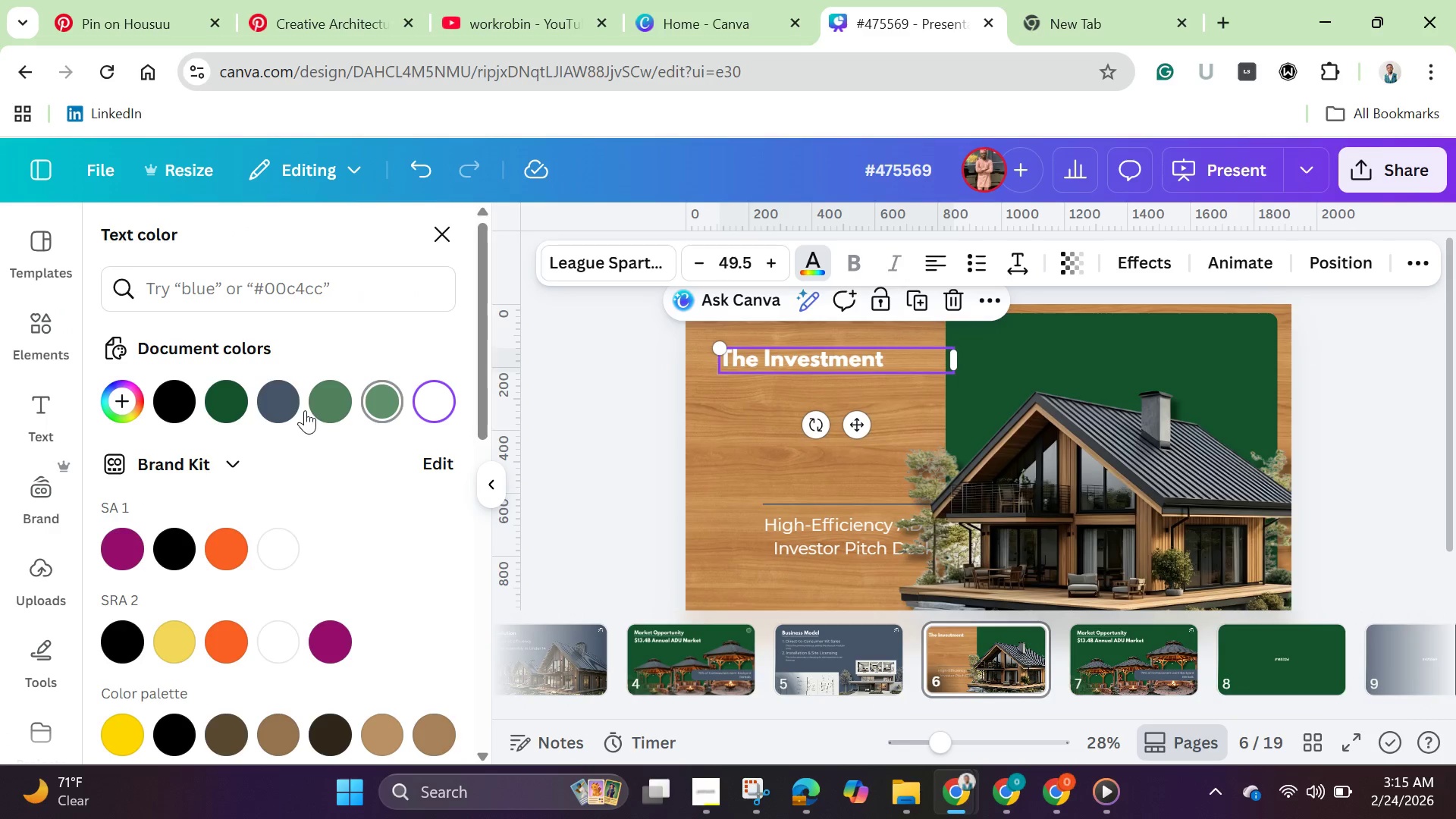 
left_click([228, 406])
 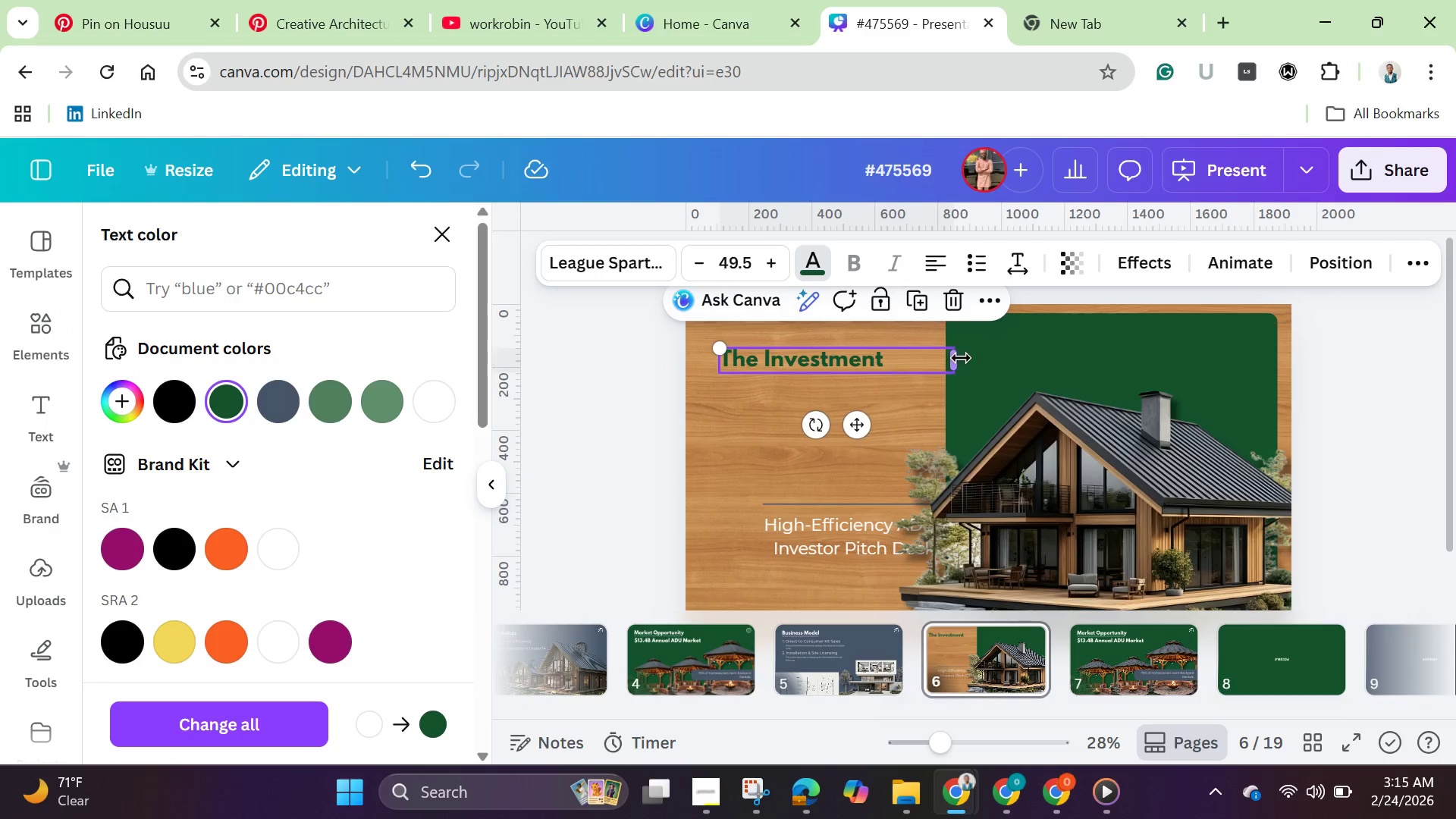 
left_click_drag(start_coordinate=[961, 358], to_coordinate=[906, 362])
 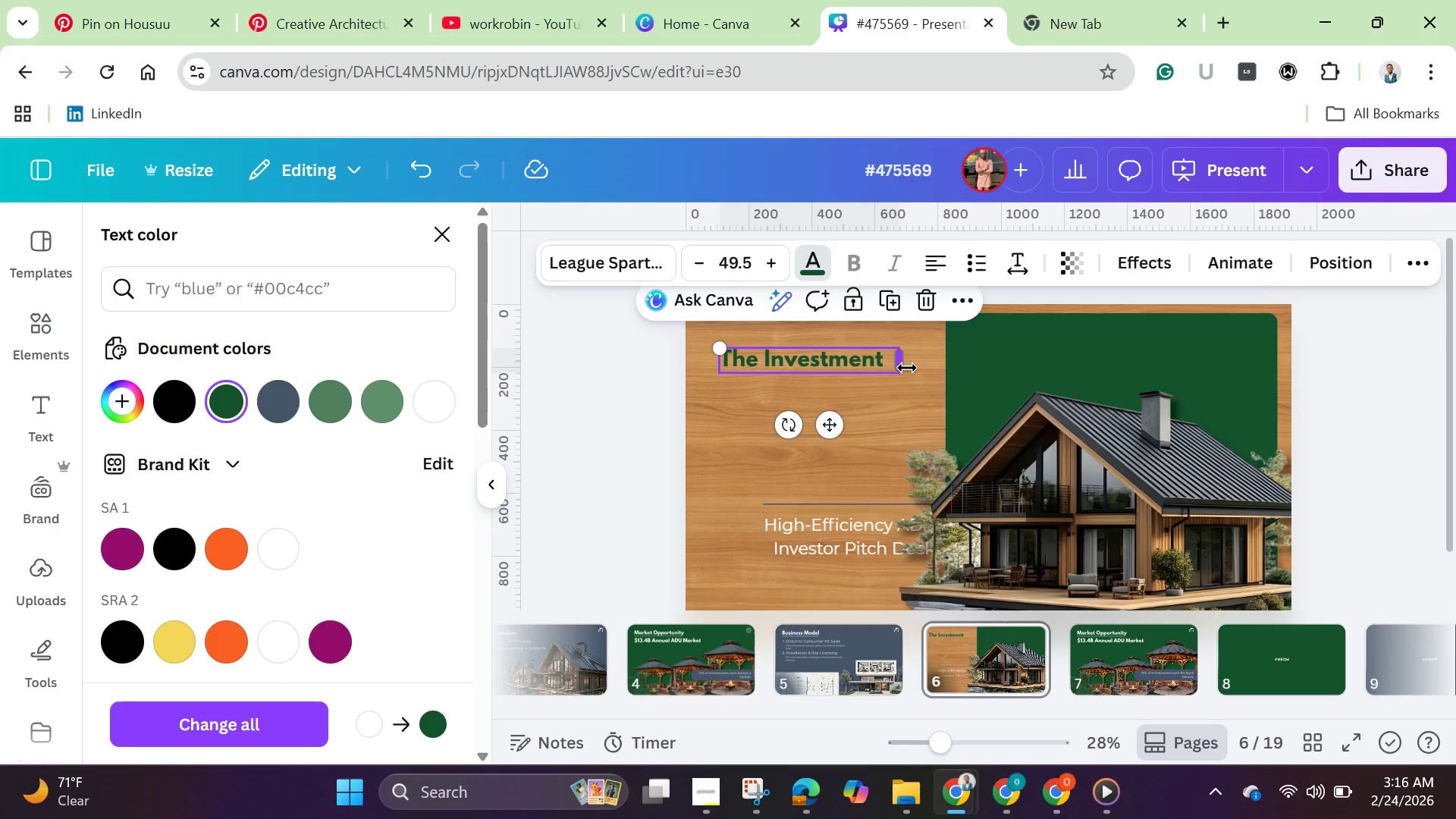 
wait(33.28)
 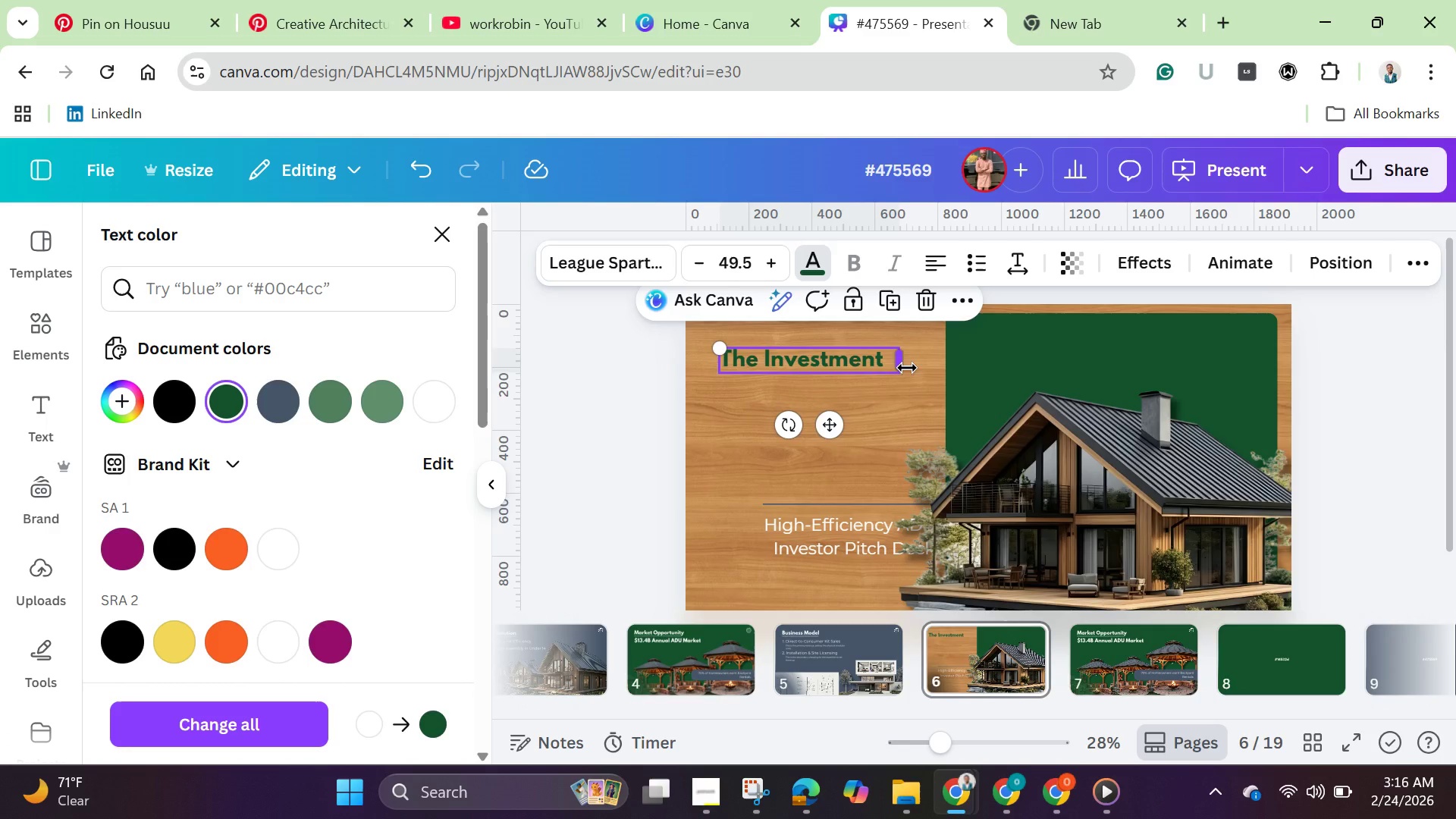 
left_click([869, 503])
 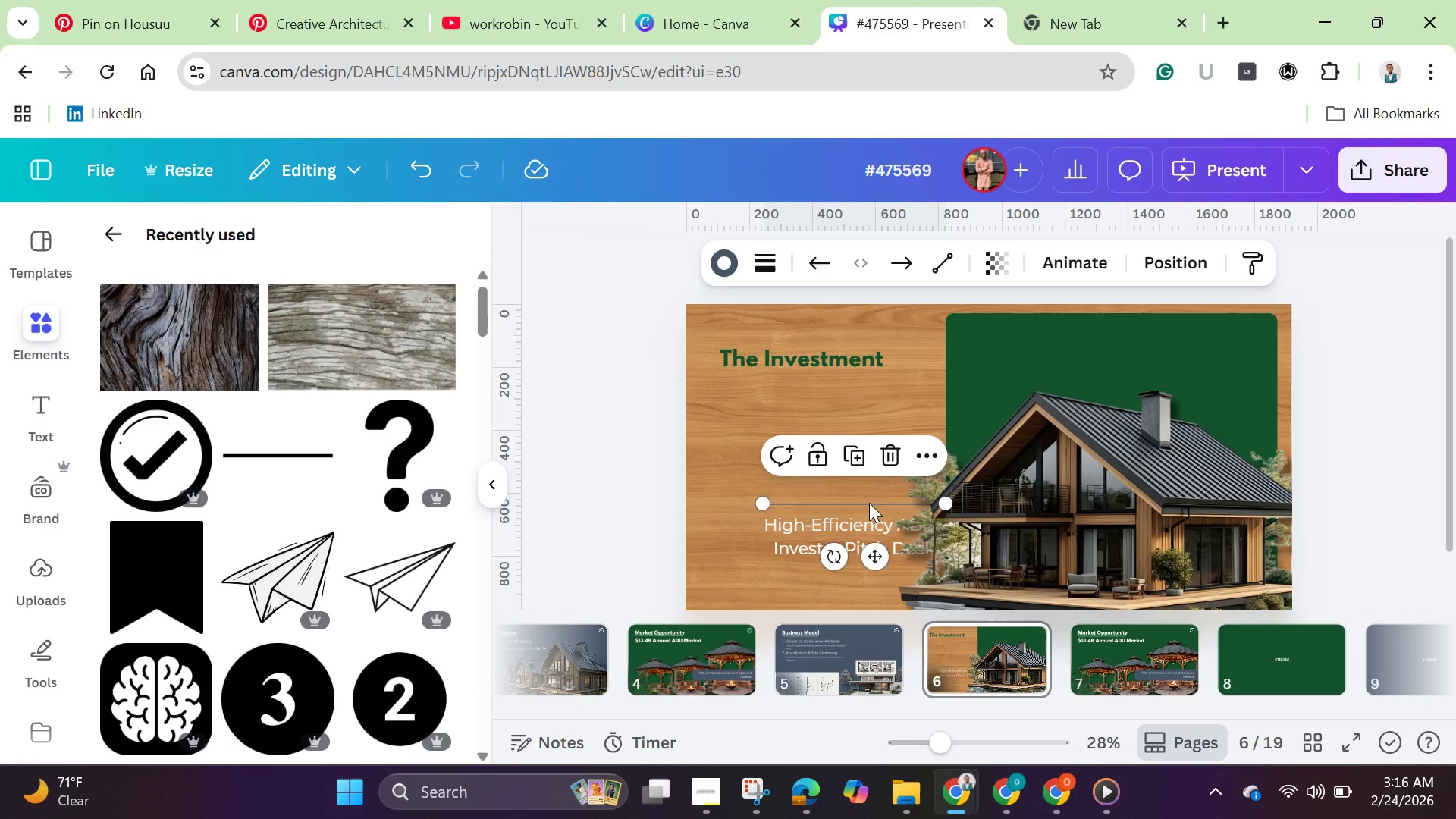 
left_click_drag(start_coordinate=[869, 503], to_coordinate=[817, 374])
 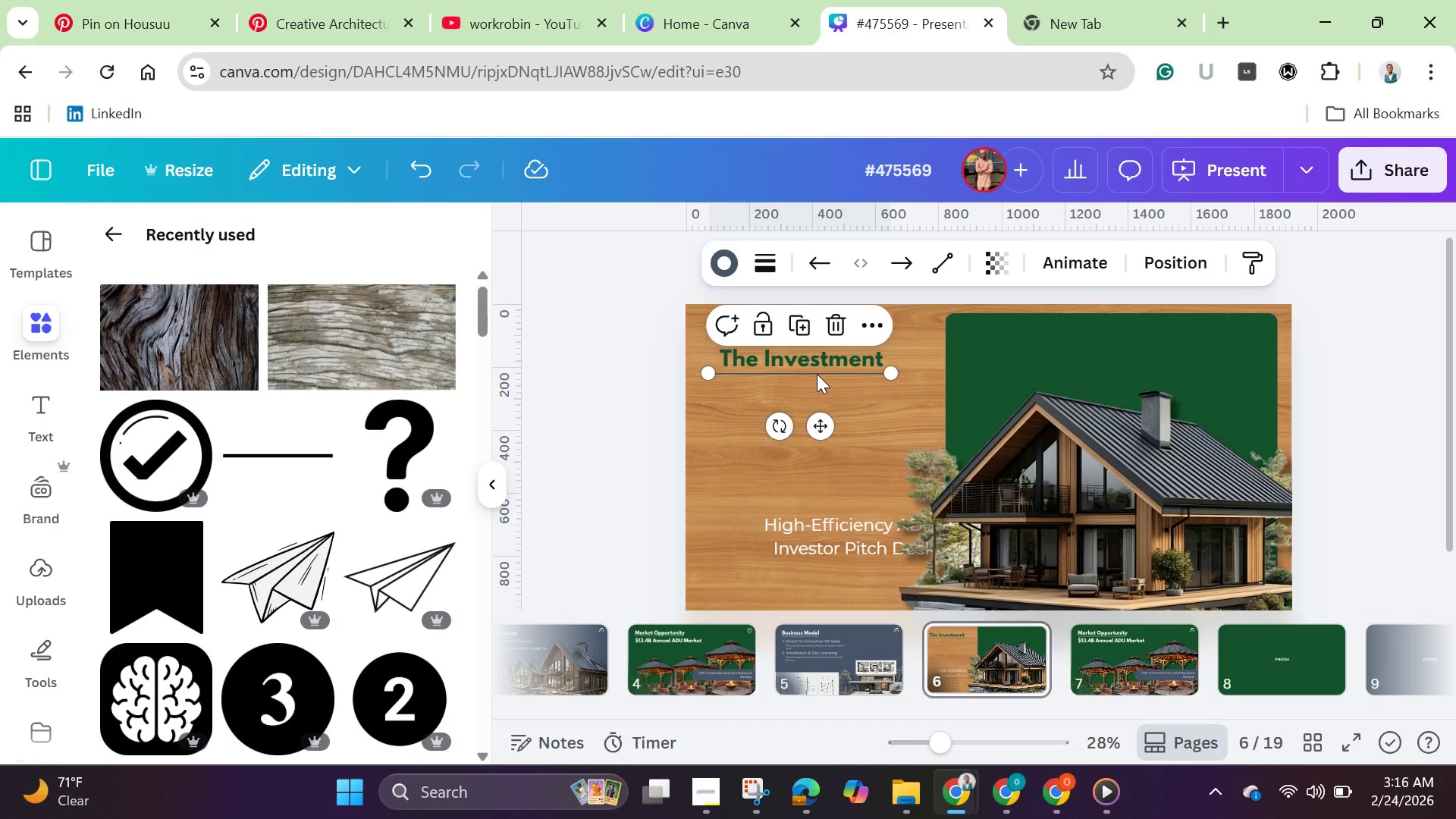 
hold_key(key=ArrowRight, duration=0.77)
 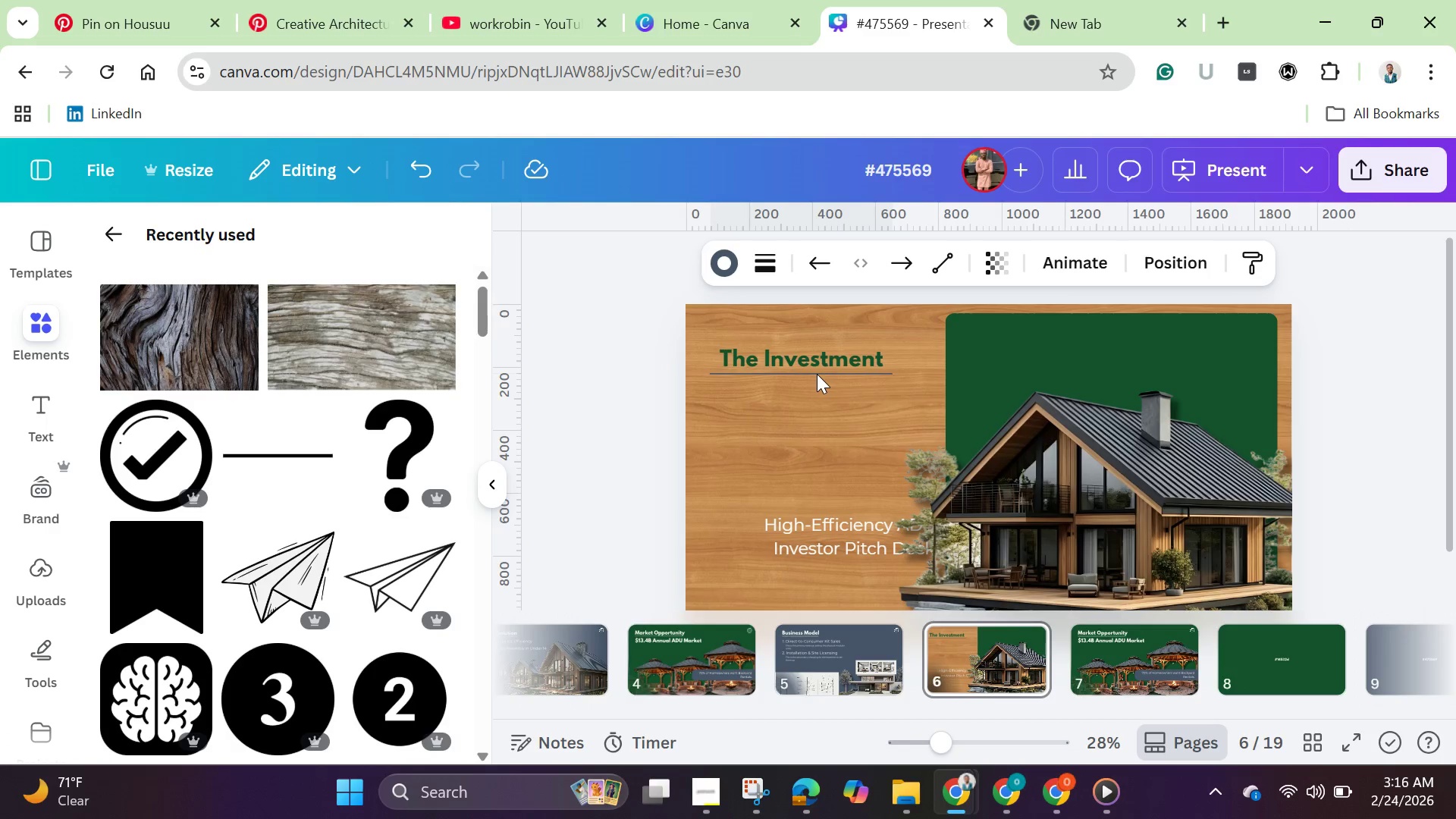 
key(ArrowRight)
 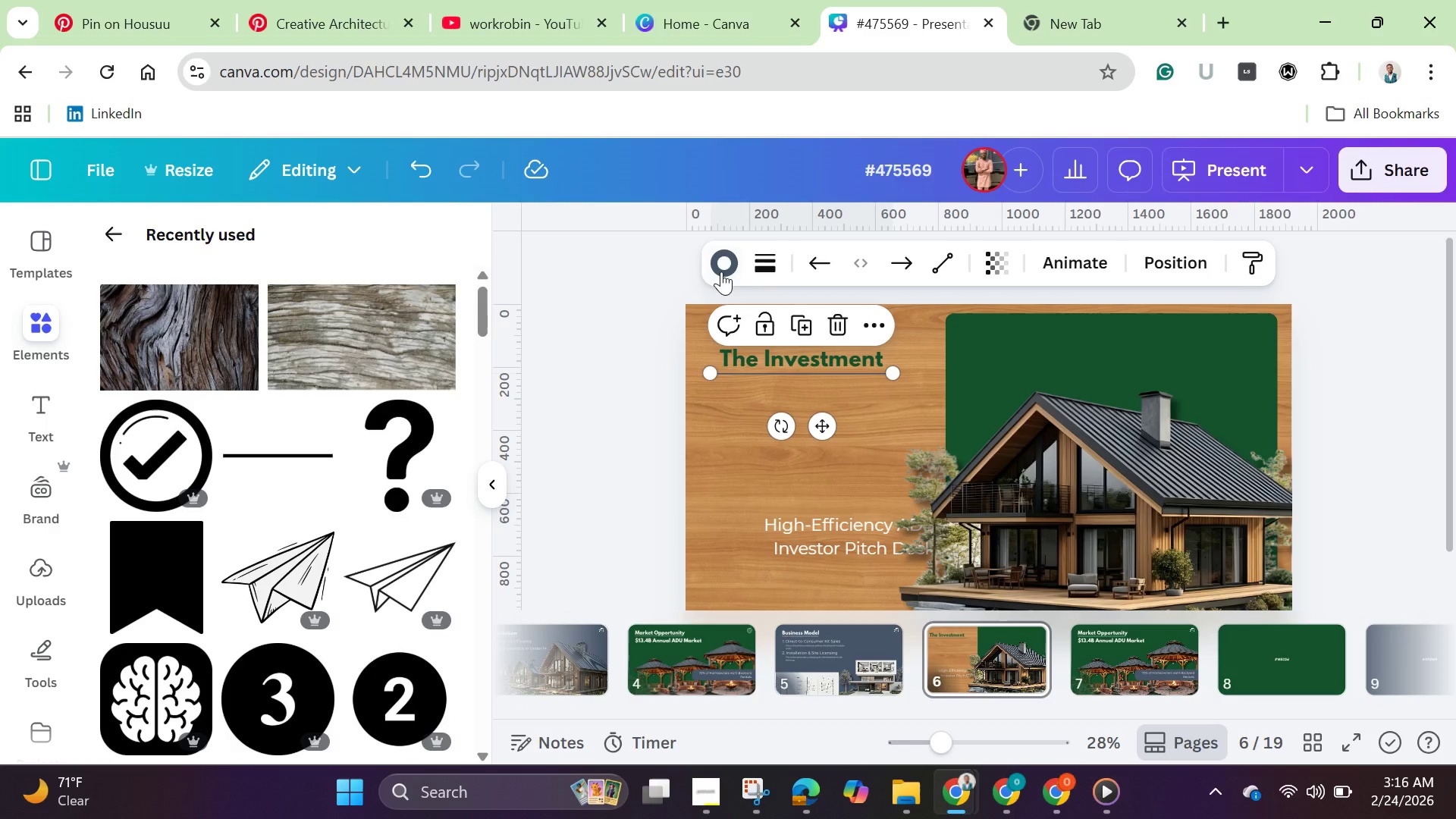 
left_click([720, 267])
 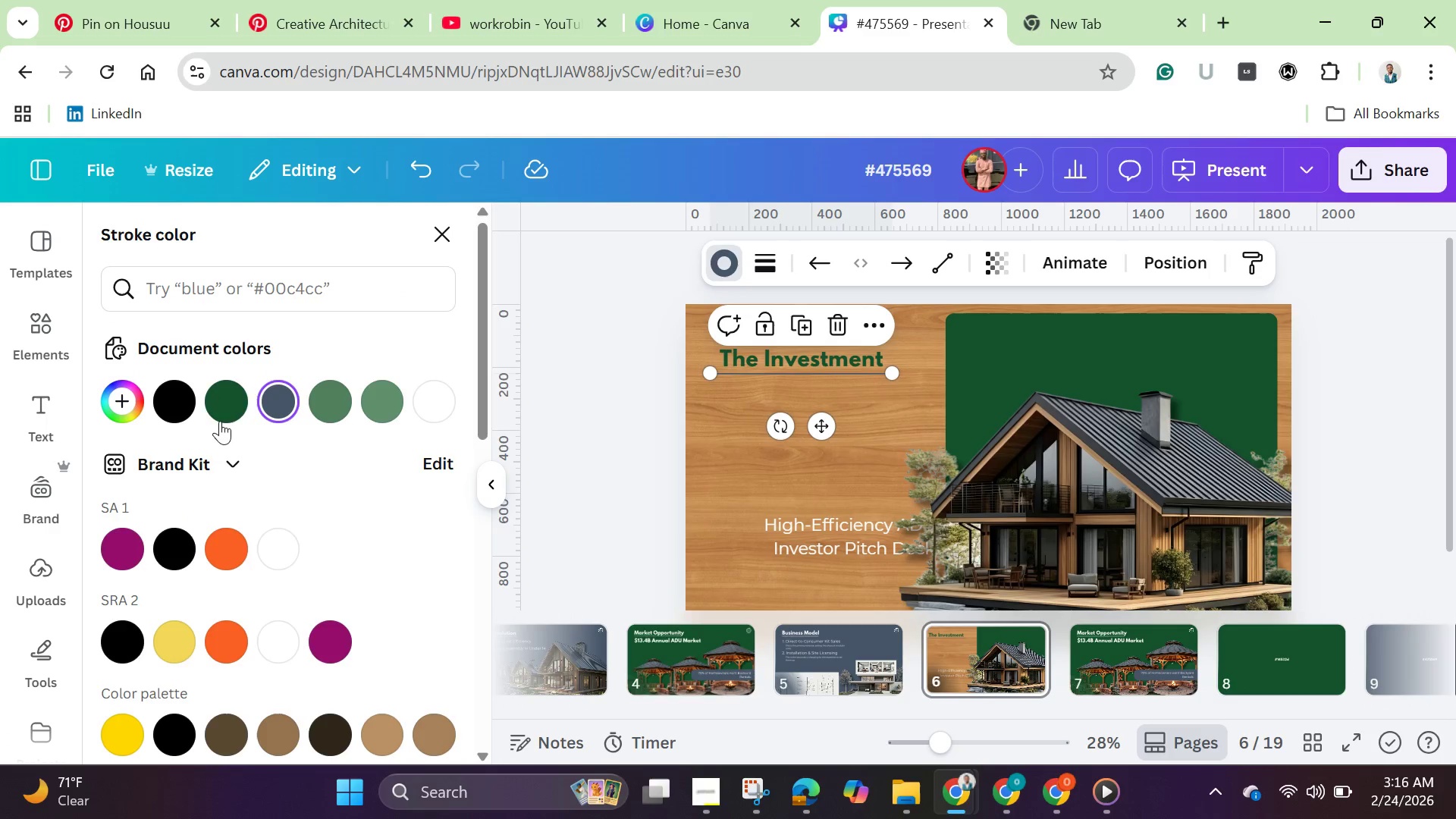 
left_click([228, 401])
 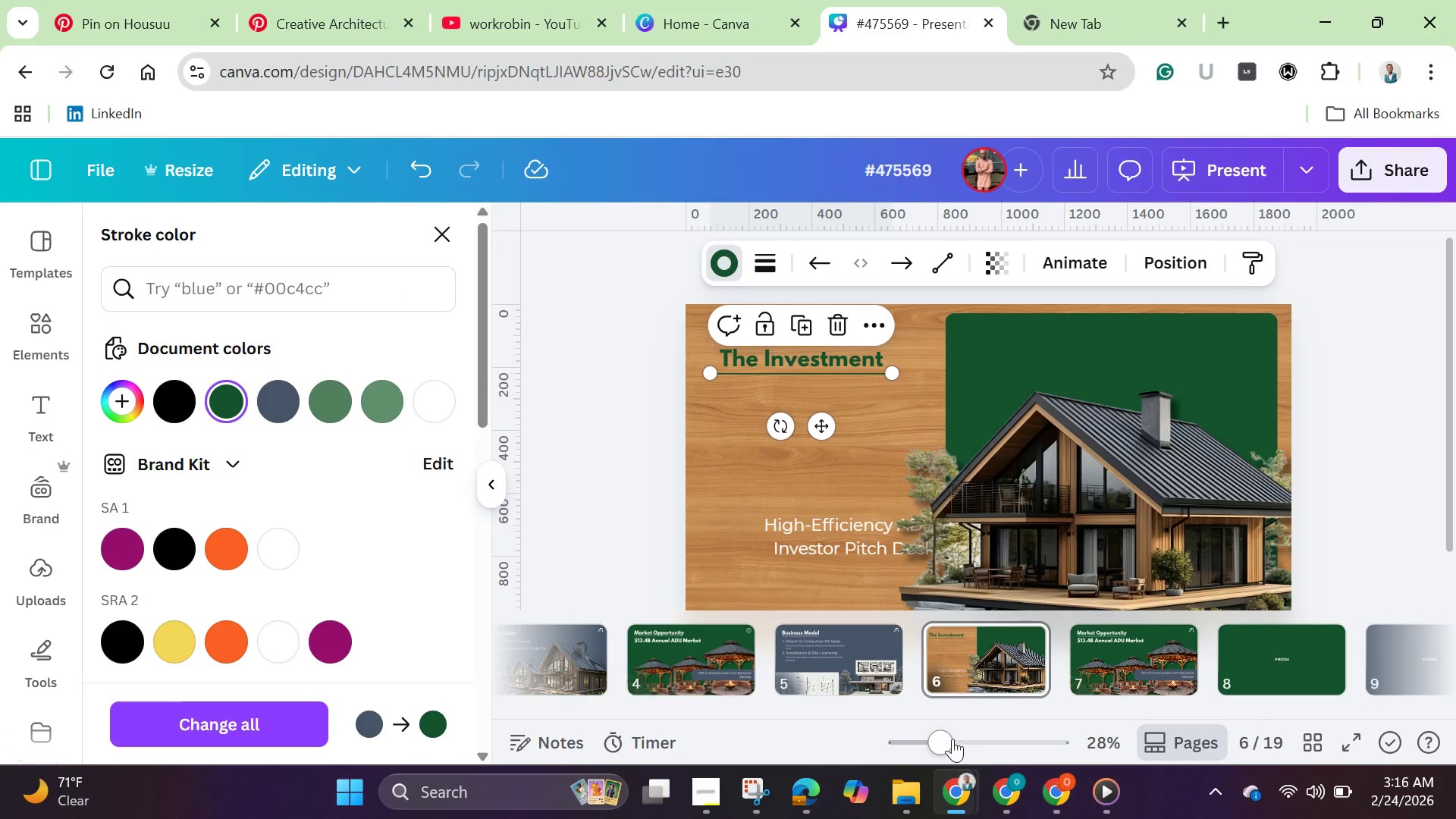 
left_click_drag(start_coordinate=[943, 733], to_coordinate=[981, 744])
 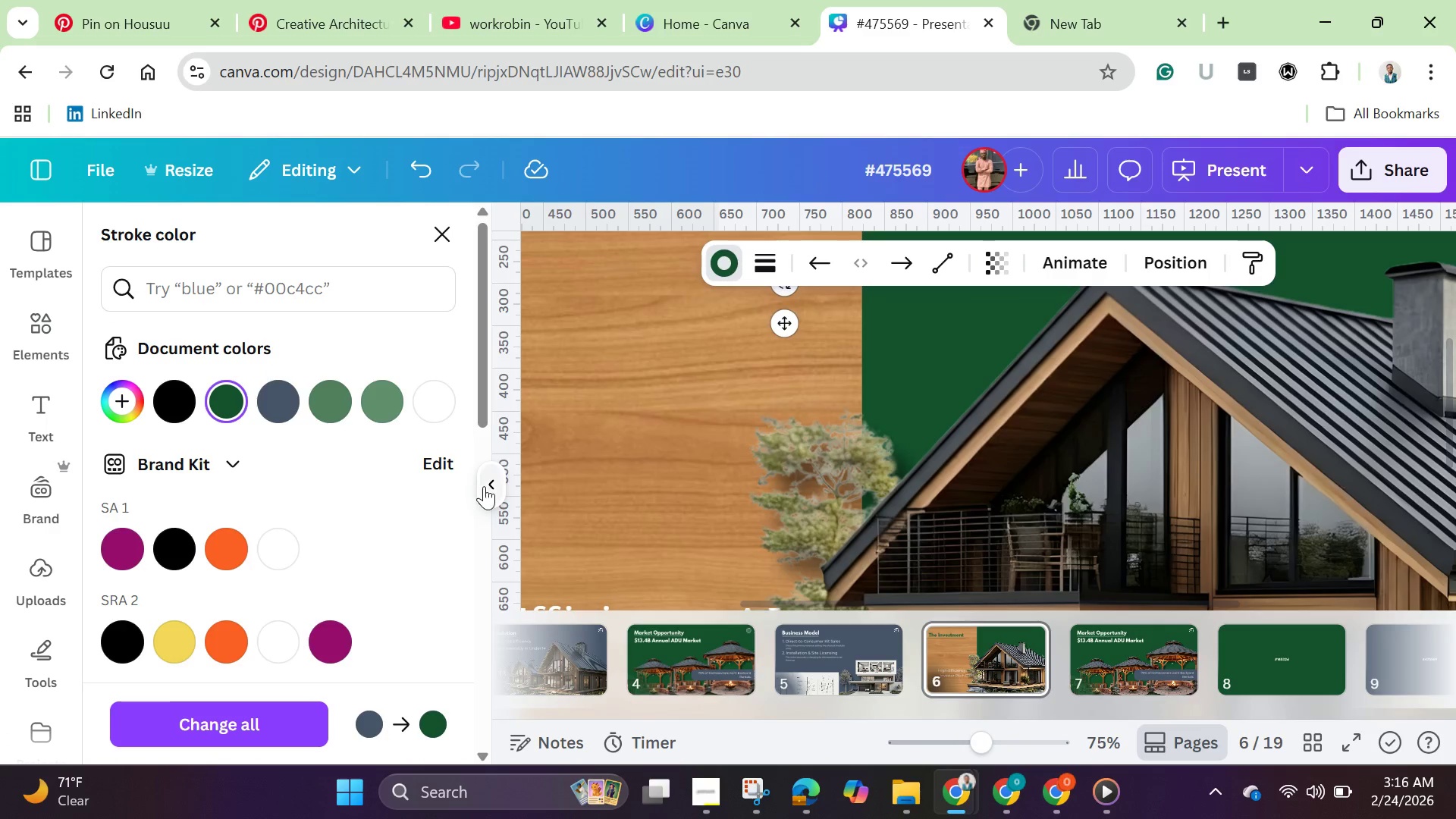 
left_click([484, 486])
 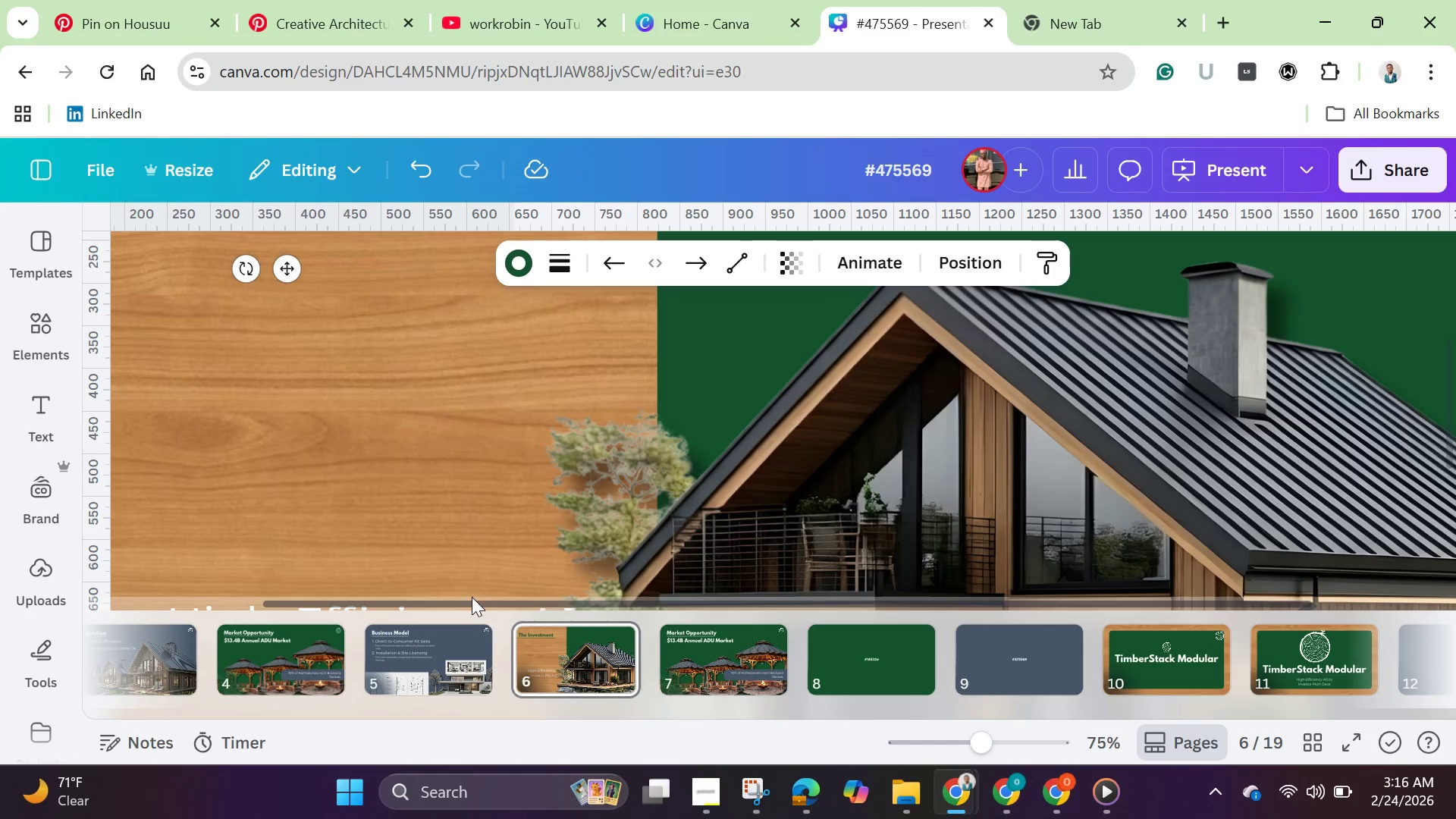 
left_click_drag(start_coordinate=[475, 604], to_coordinate=[176, 601])
 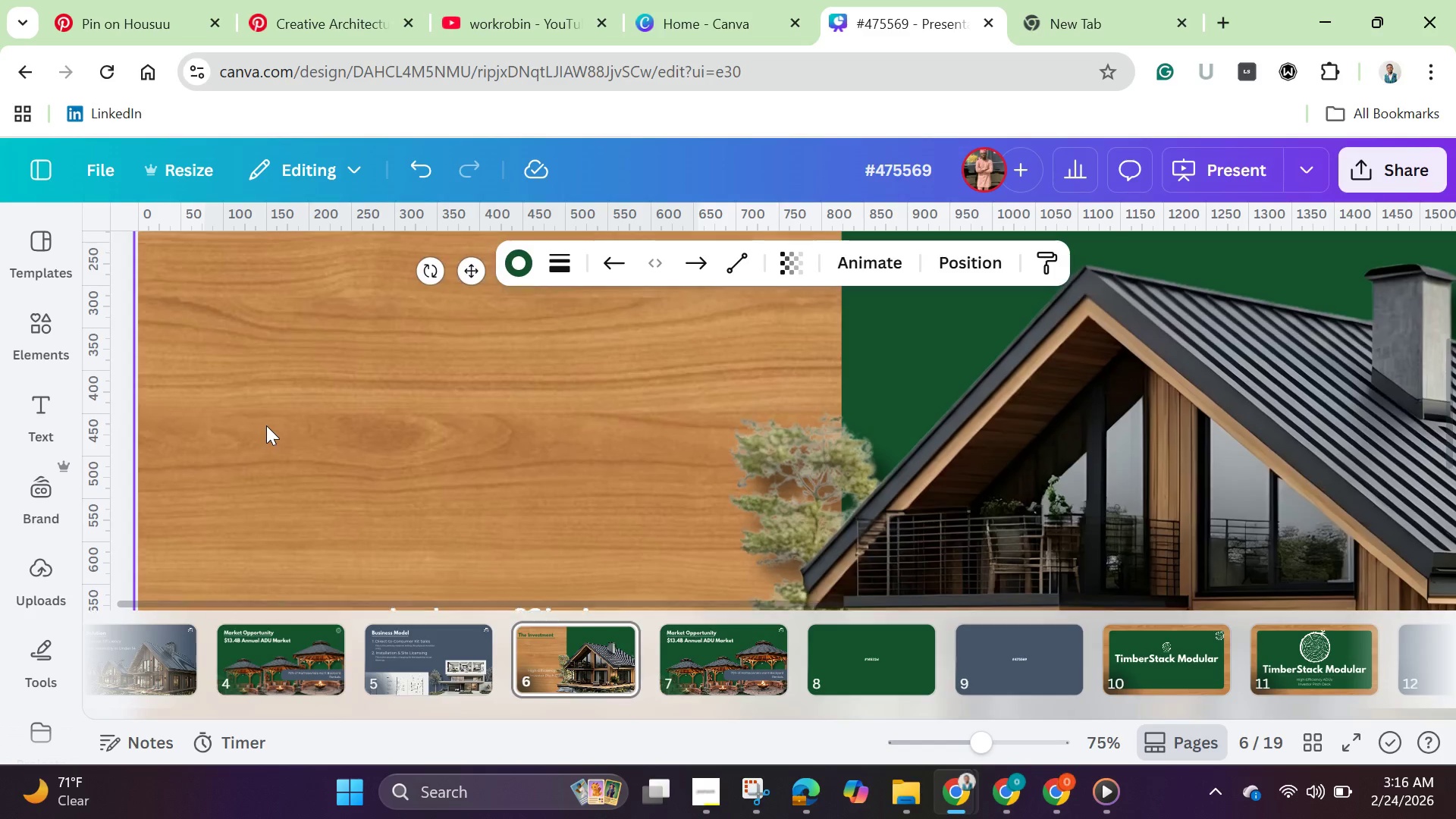 
scroll: coordinate [266, 425], scroll_direction: up, amount: 3.0
 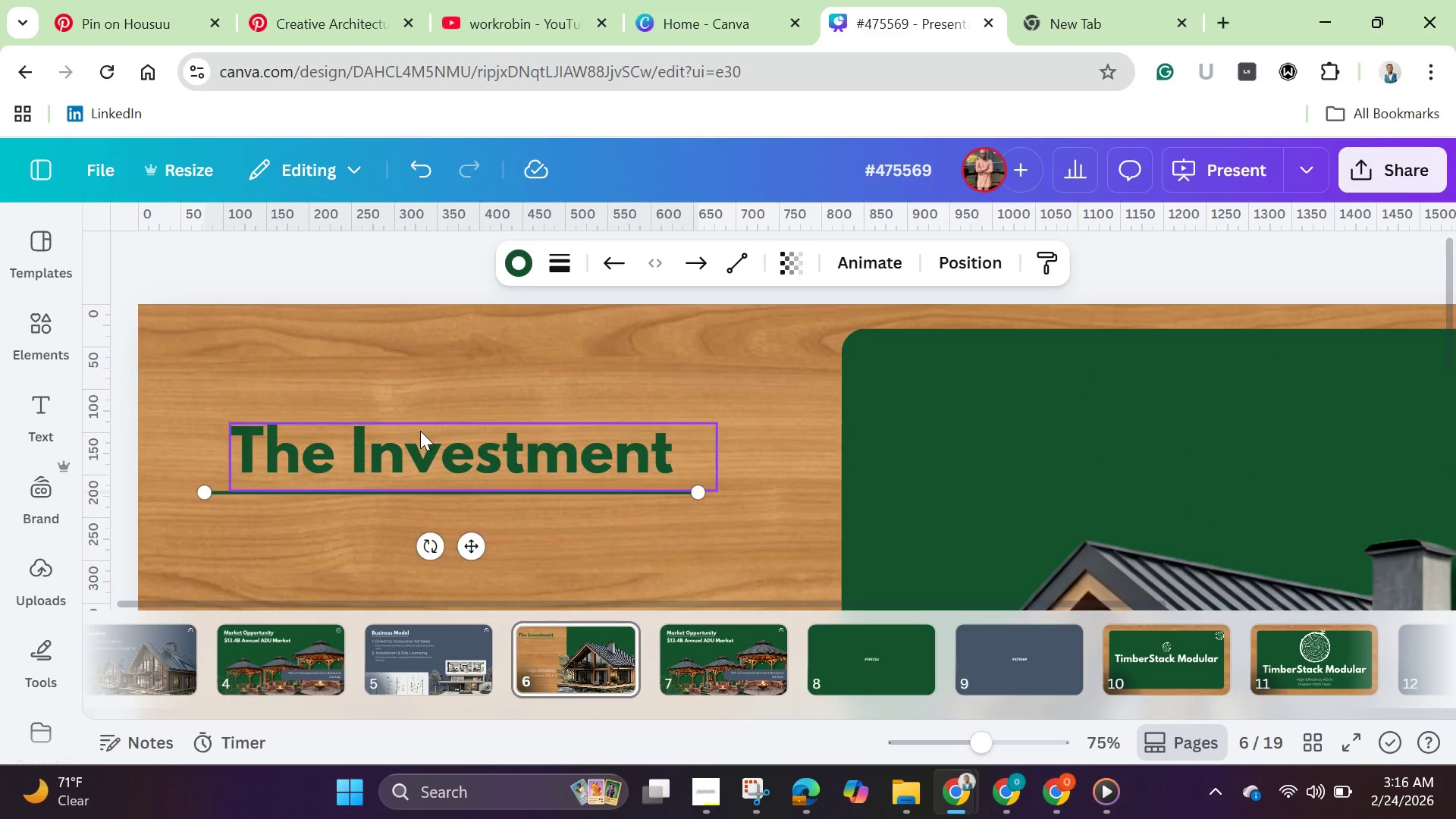 
scroll: coordinate [481, 429], scroll_direction: down, amount: 2.0
 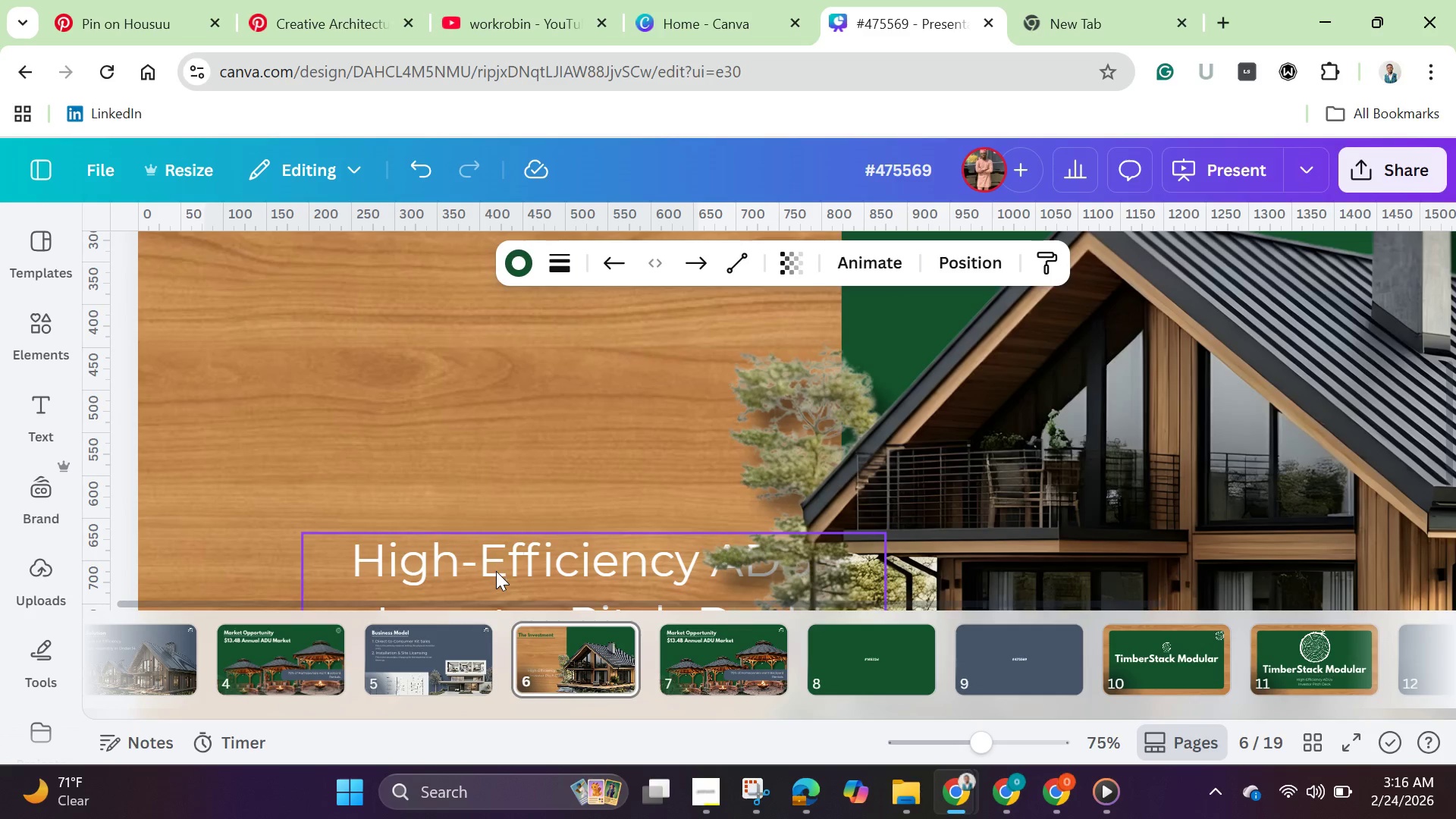 
left_click([496, 571])
 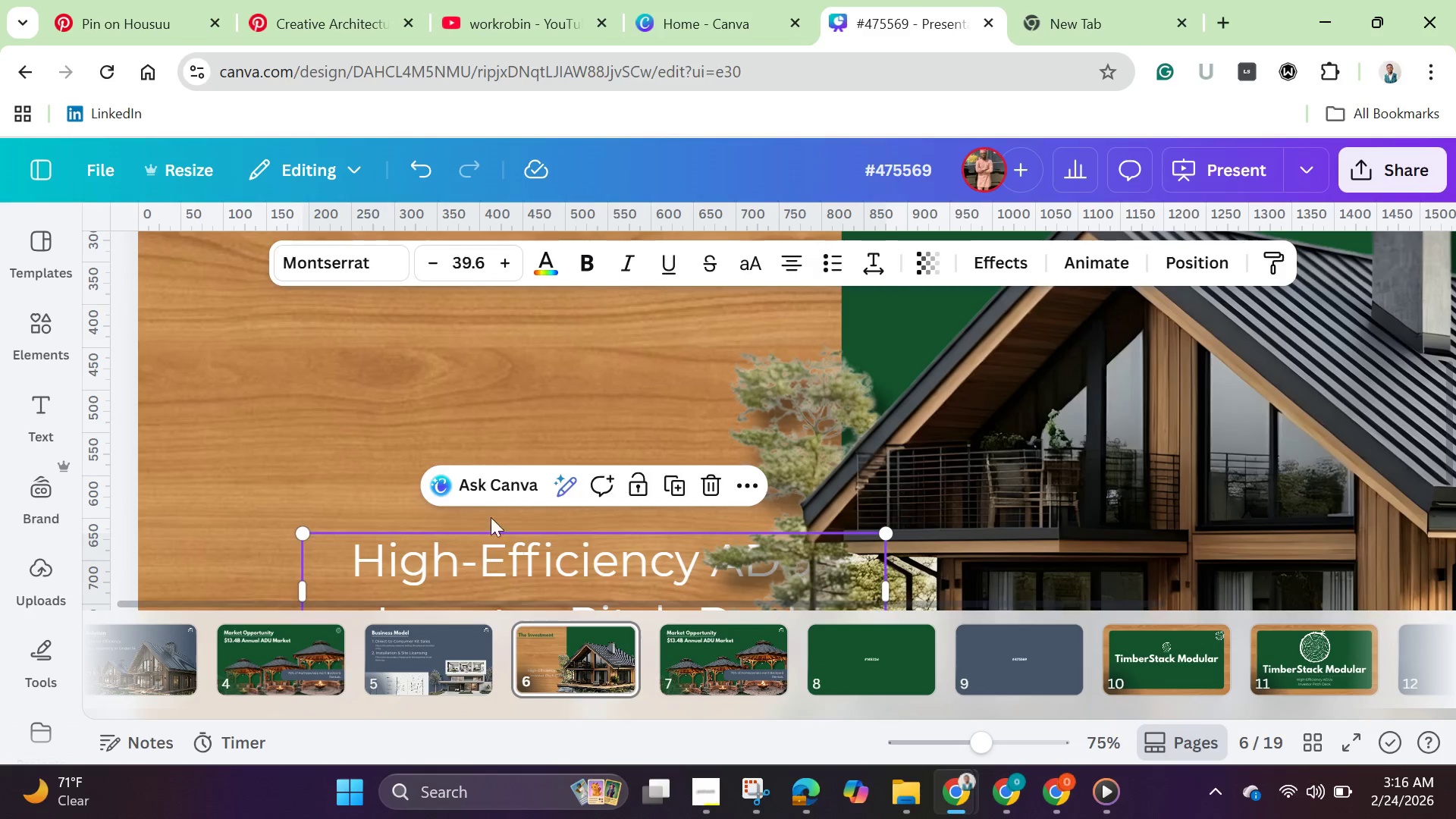 
left_click_drag(start_coordinate=[496, 571], to_coordinate=[398, 305])
 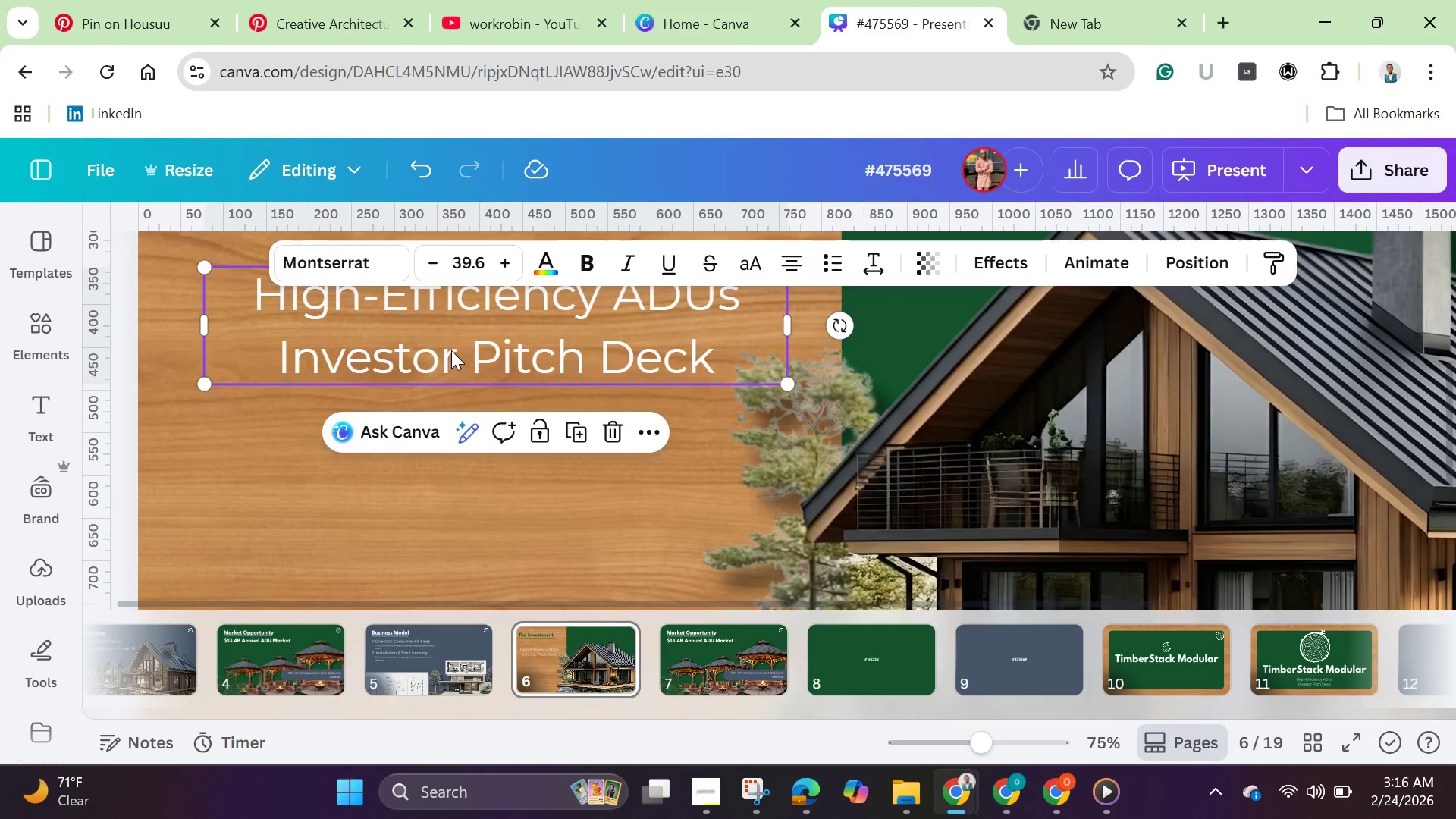 
scroll: coordinate [451, 350], scroll_direction: up, amount: 1.0
 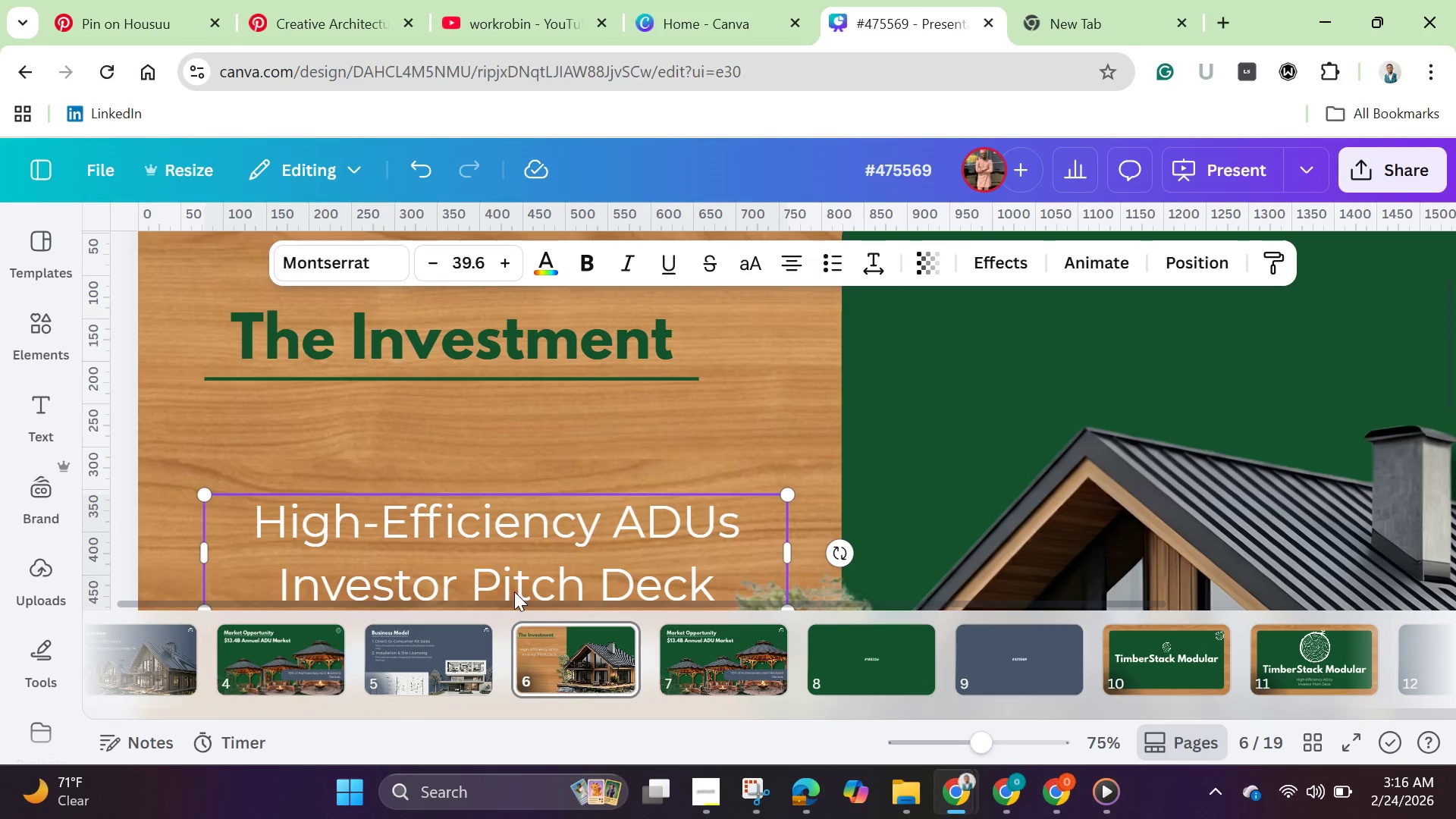 
left_click_drag(start_coordinate=[514, 592], to_coordinate=[482, 496])
 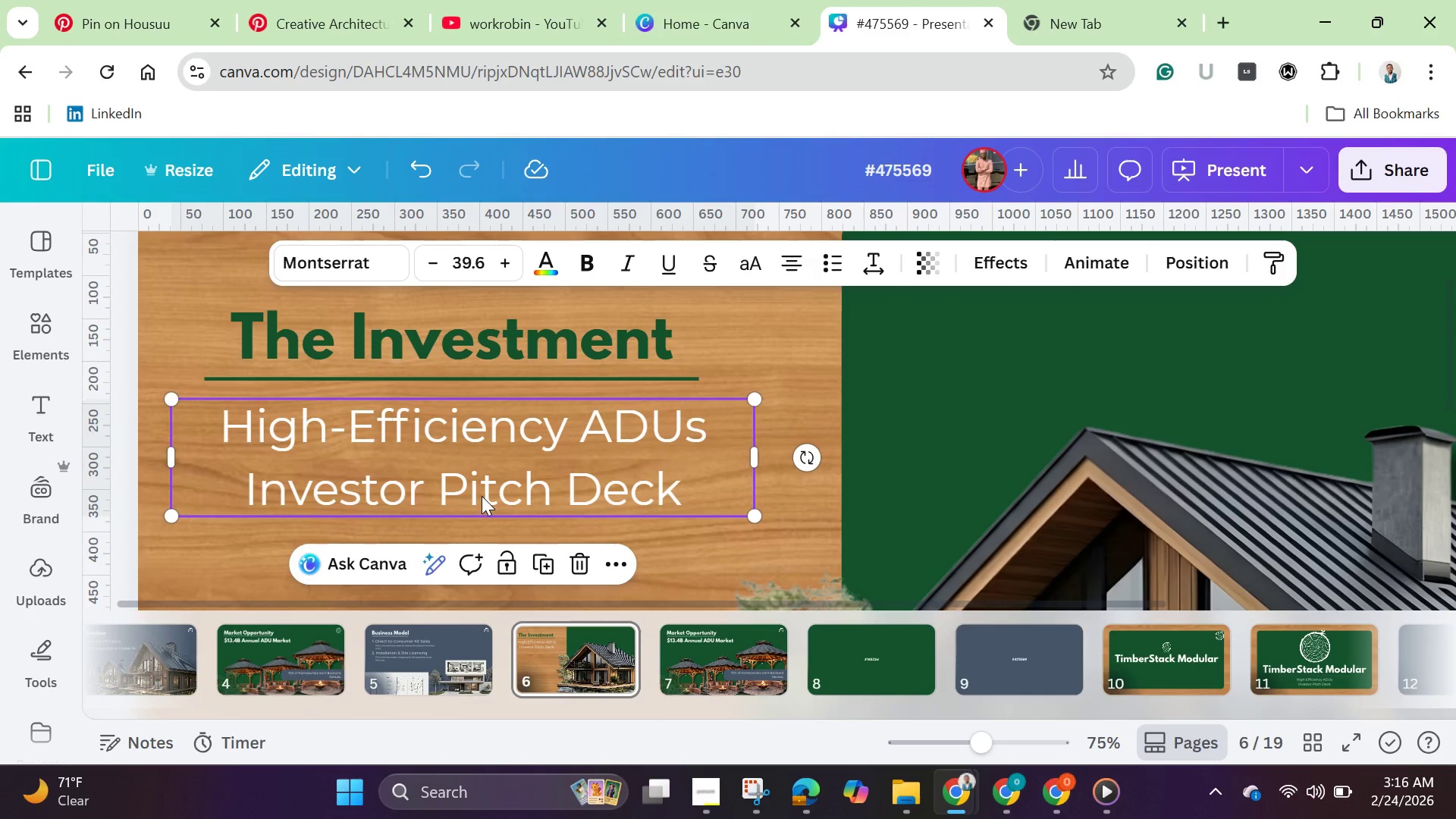 
left_click([482, 496])
 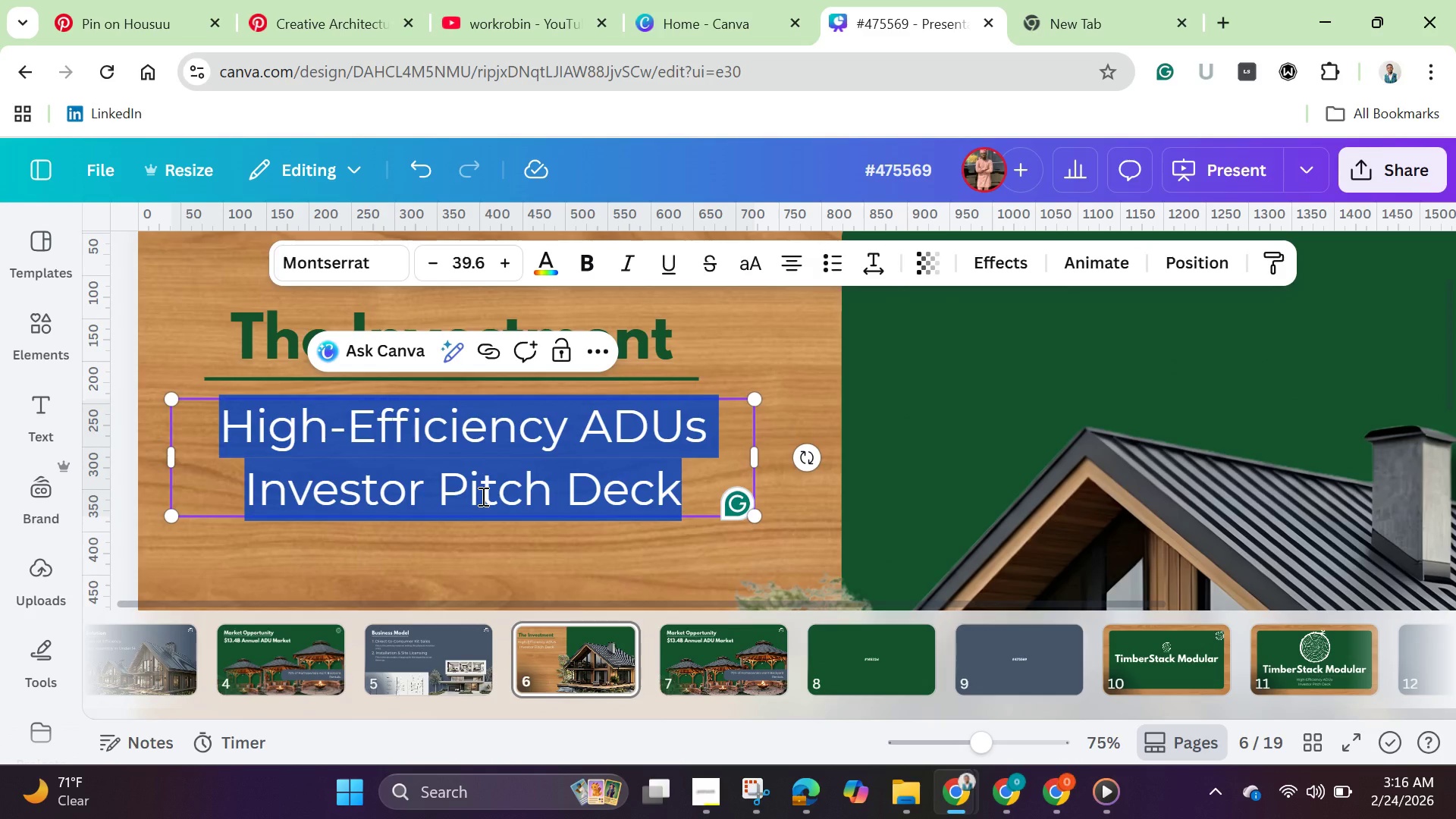 
key(Backspace)
 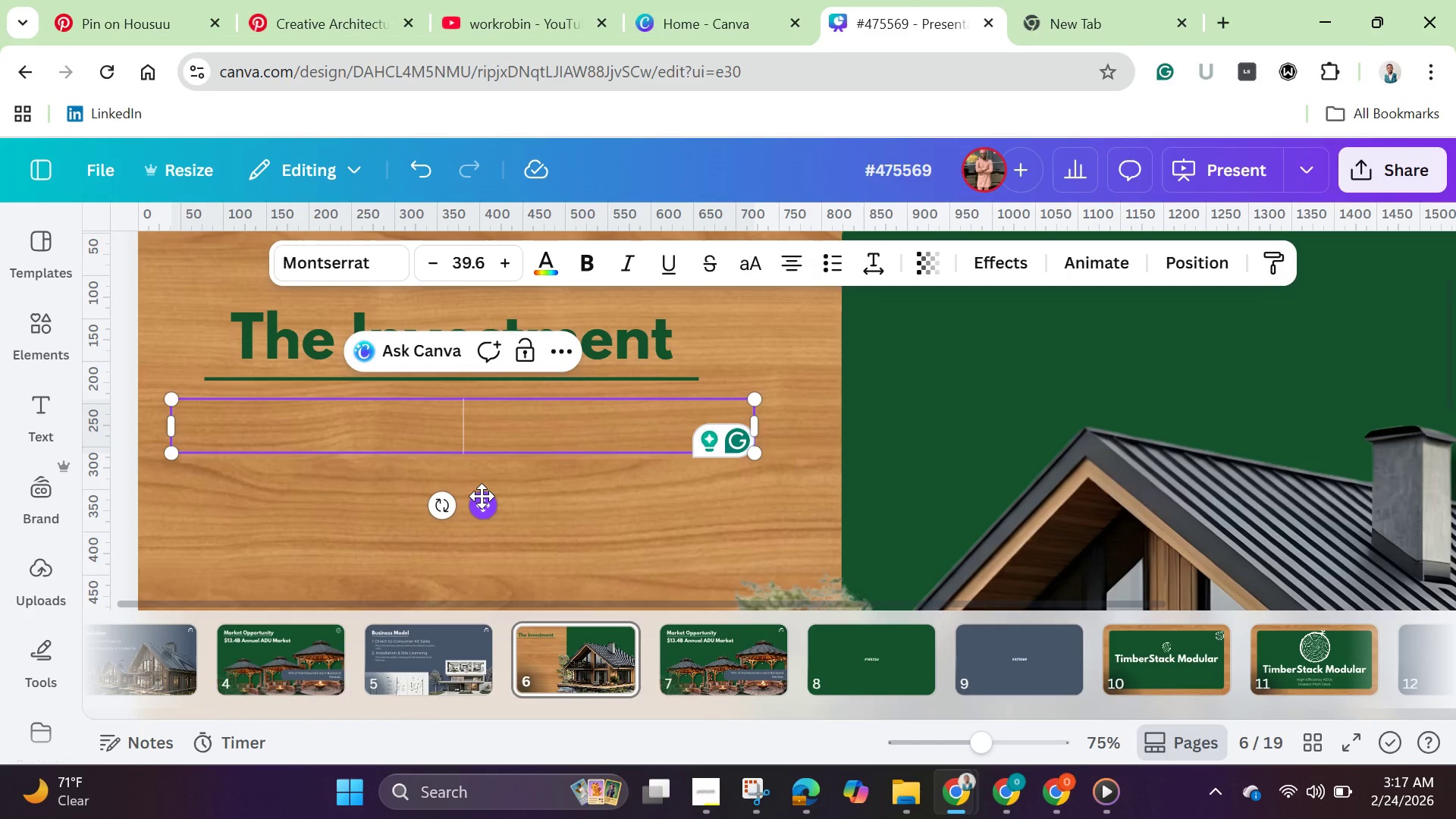 
key(Shift+6)
 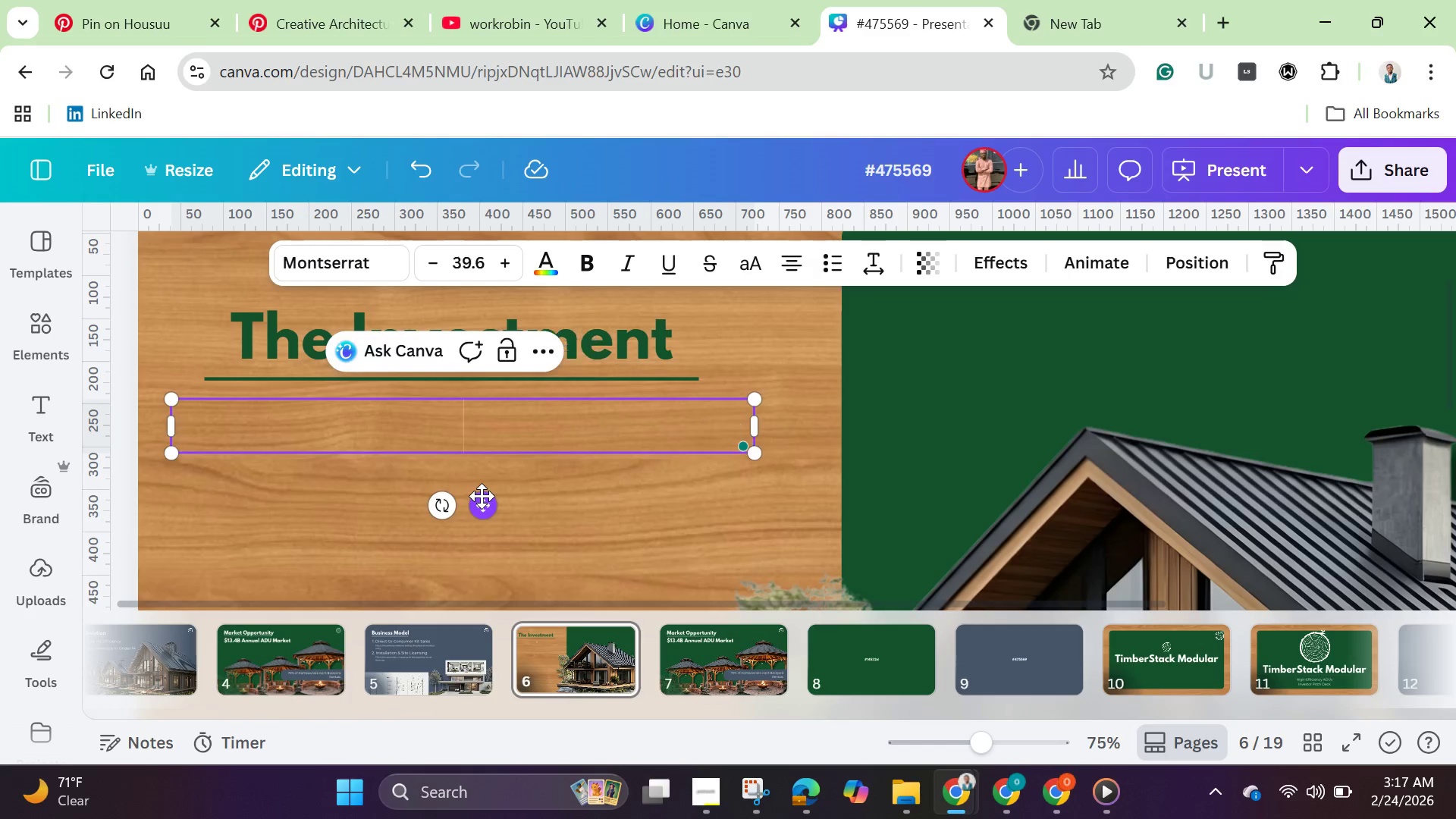 
key(Backspace)
 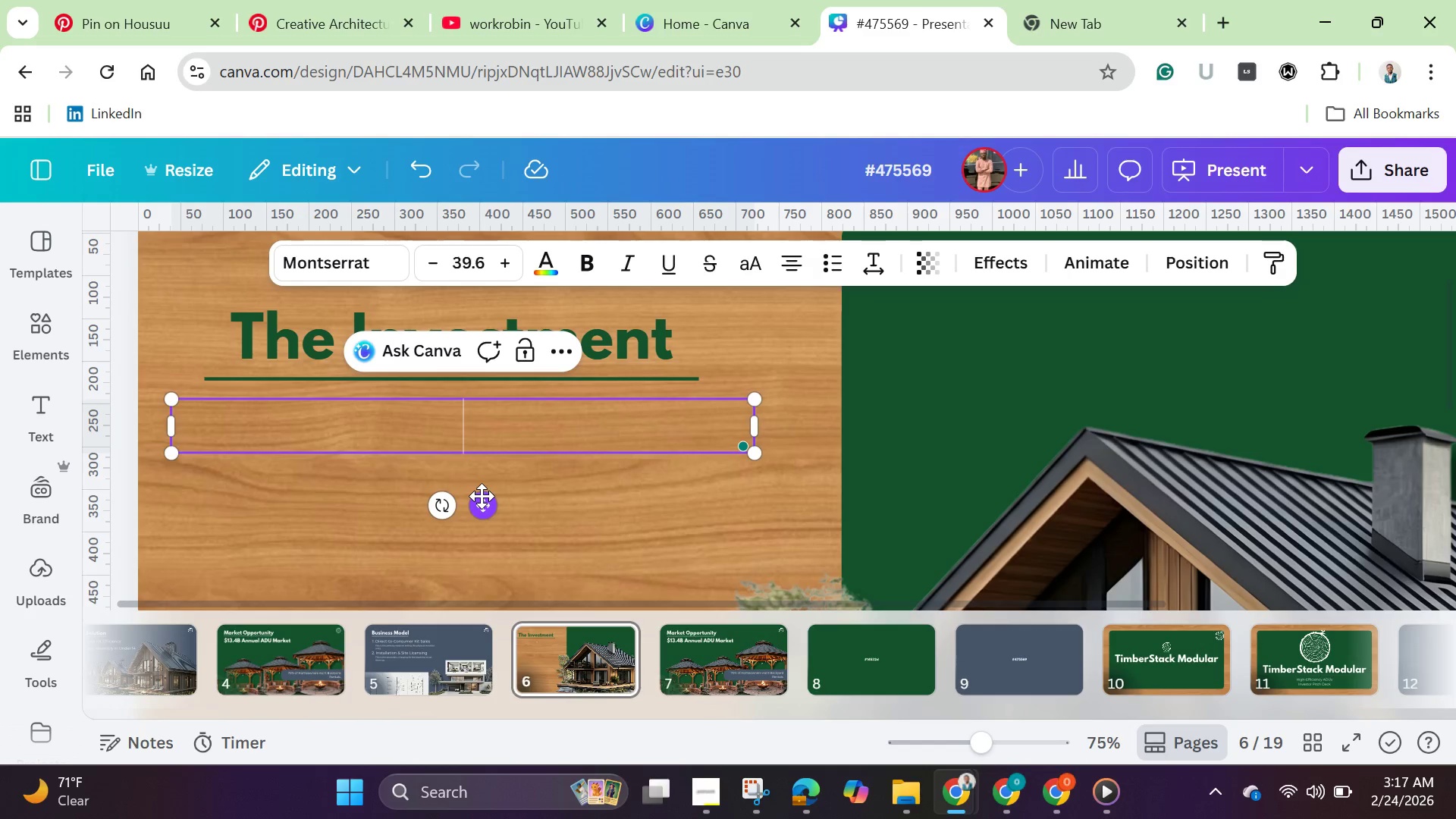 
key(Shift+4)
 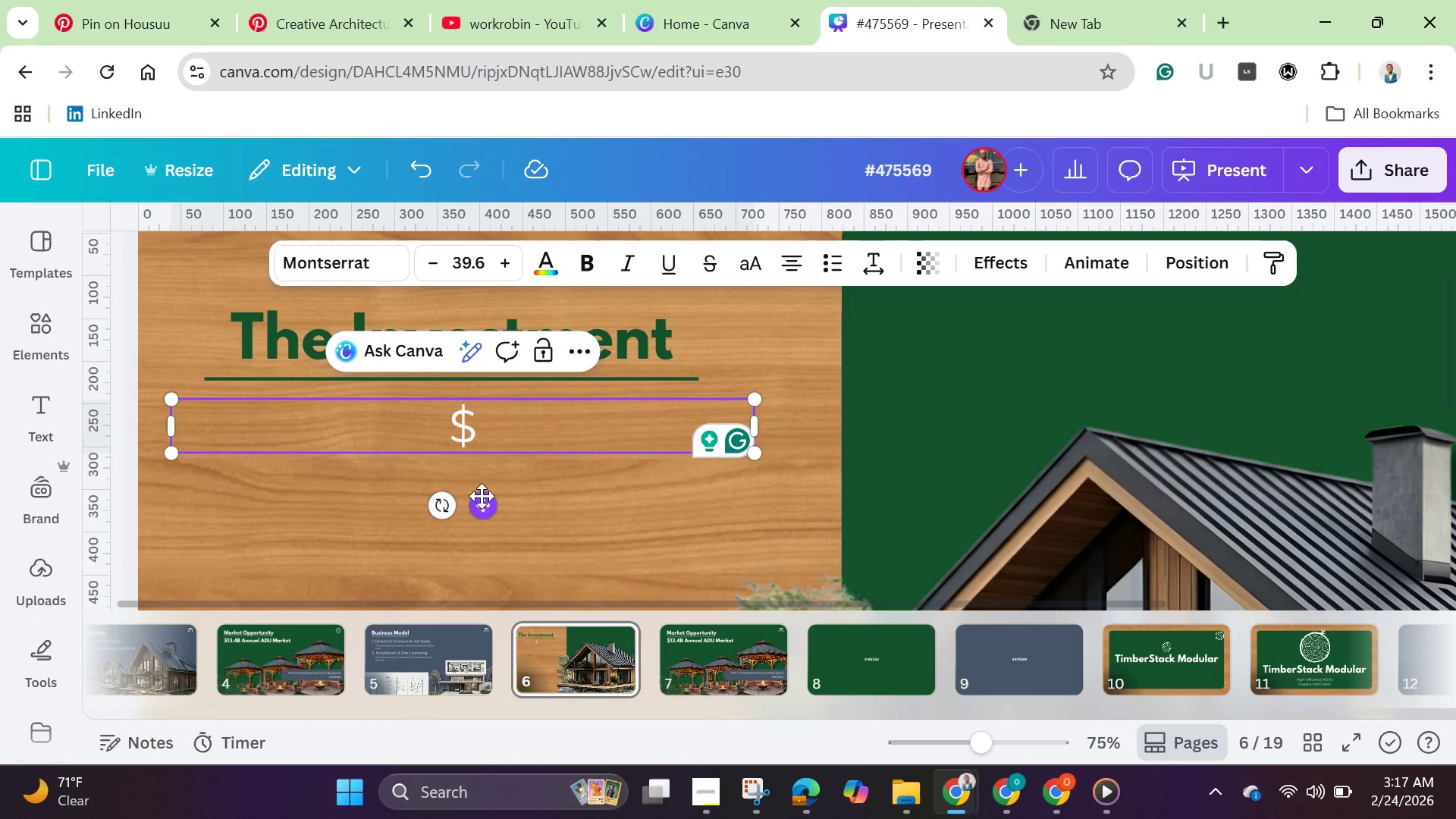 
type(850,000)
 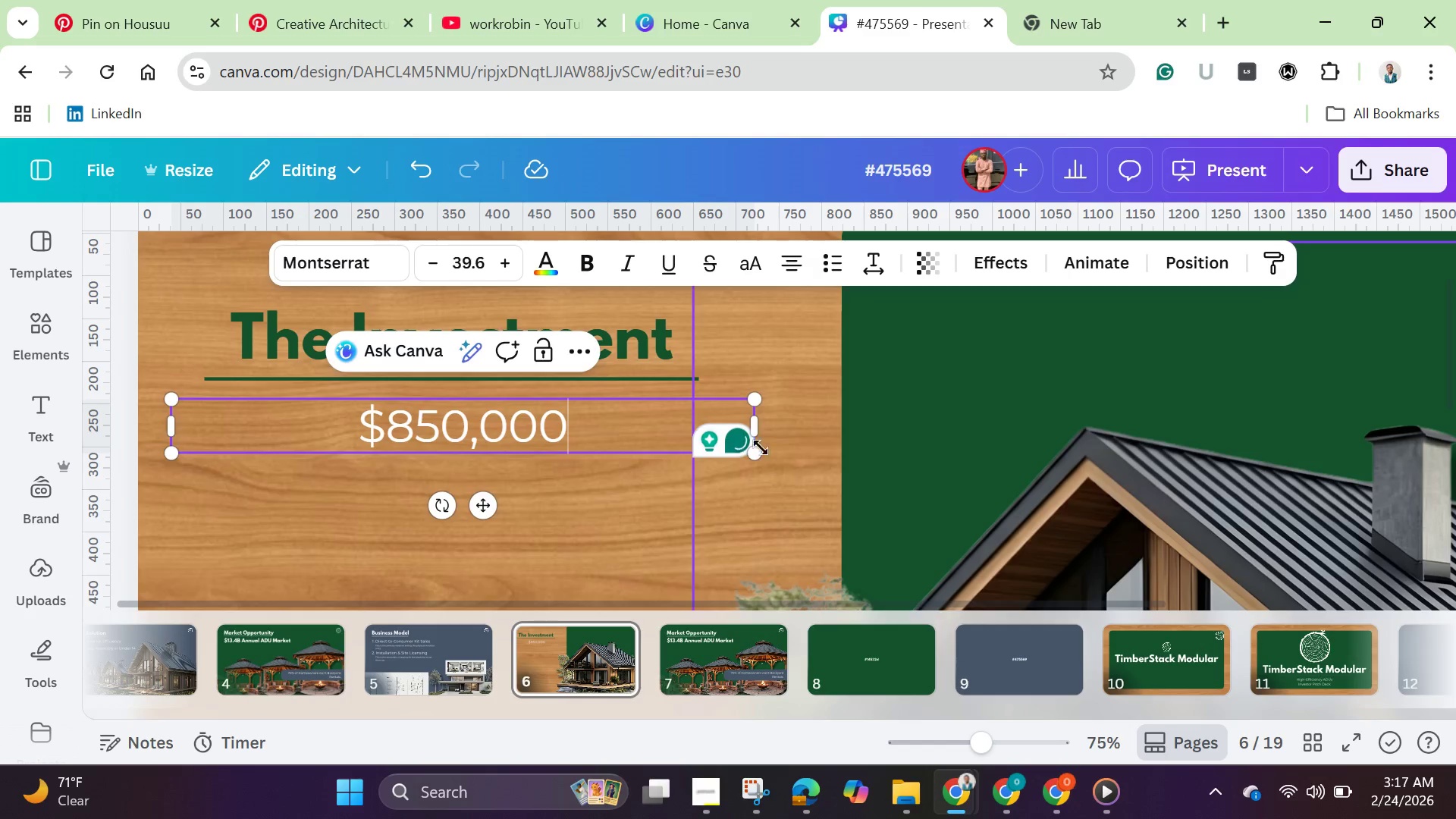 
left_click_drag(start_coordinate=[756, 423], to_coordinate=[439, 419])
 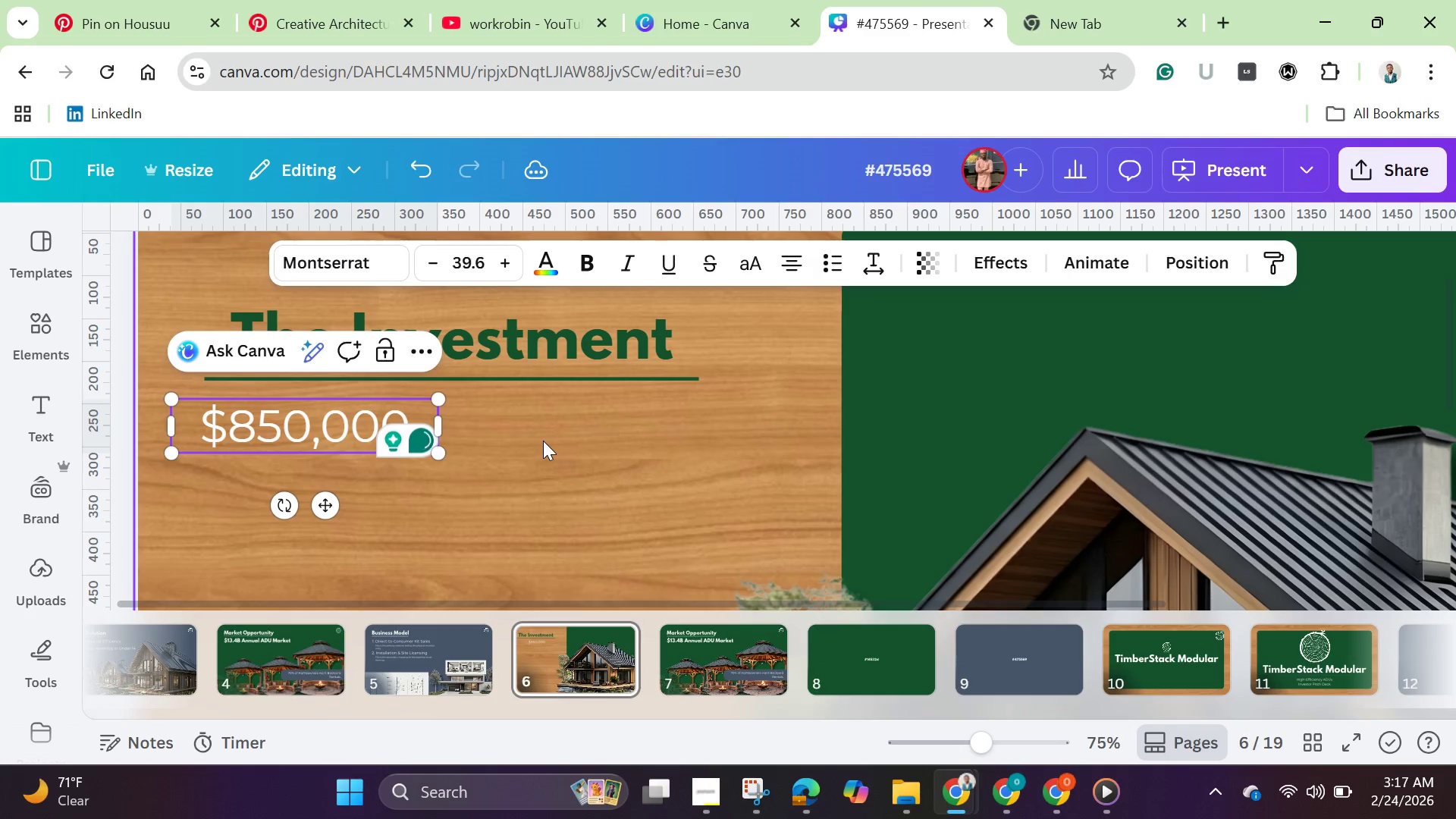 
left_click([543, 441])
 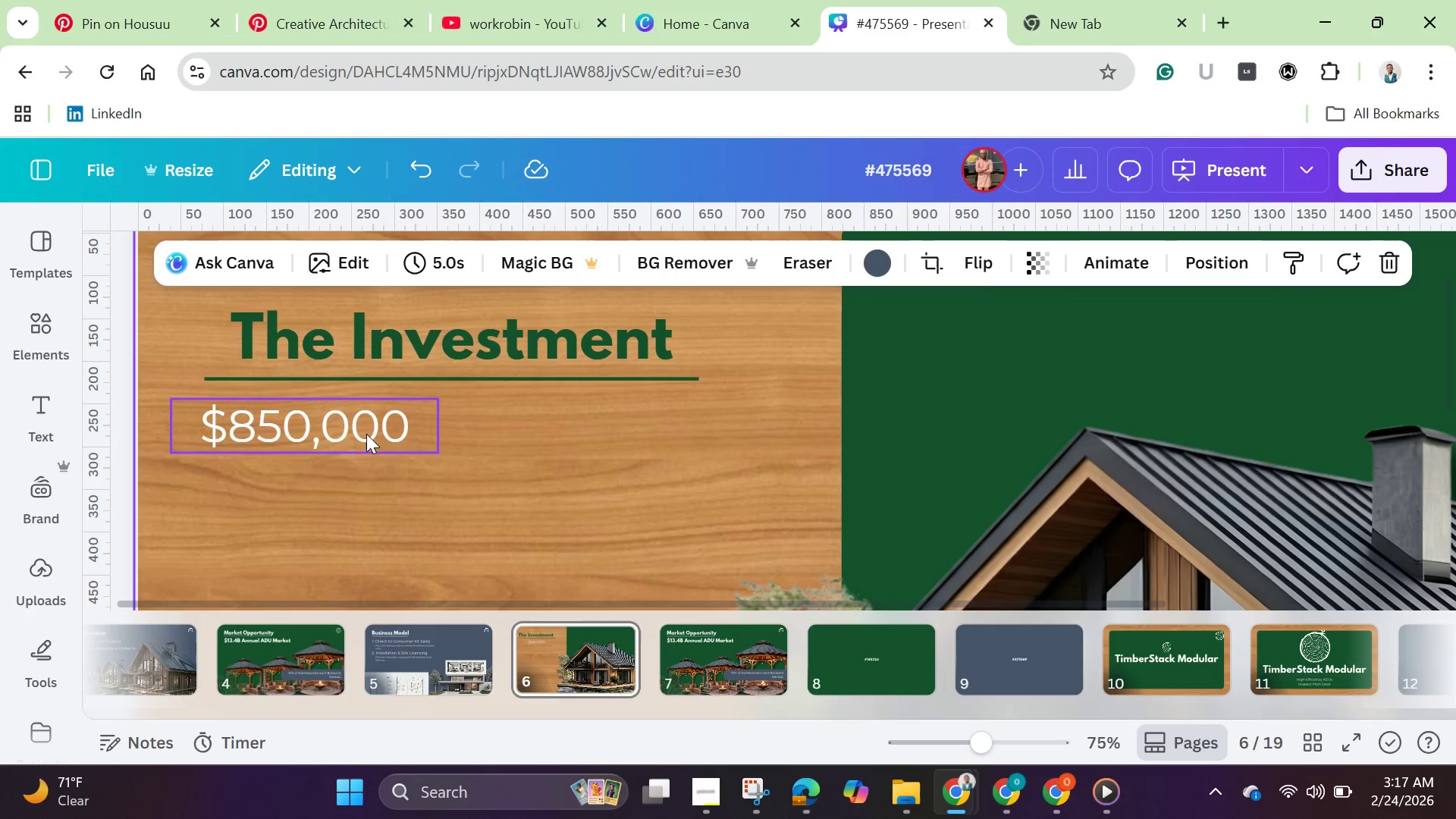 
left_click([365, 434])
 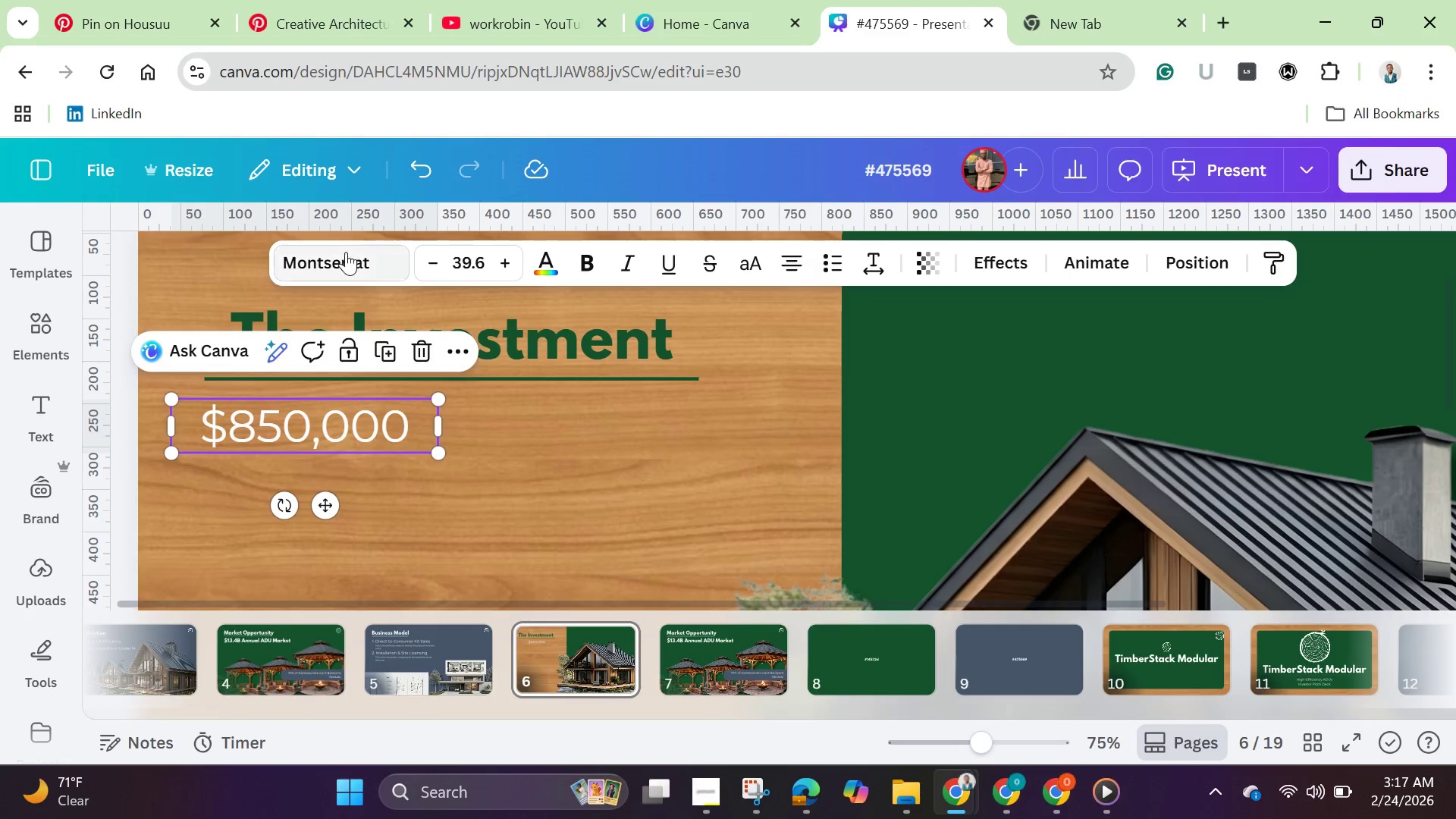 
left_click([346, 252])
 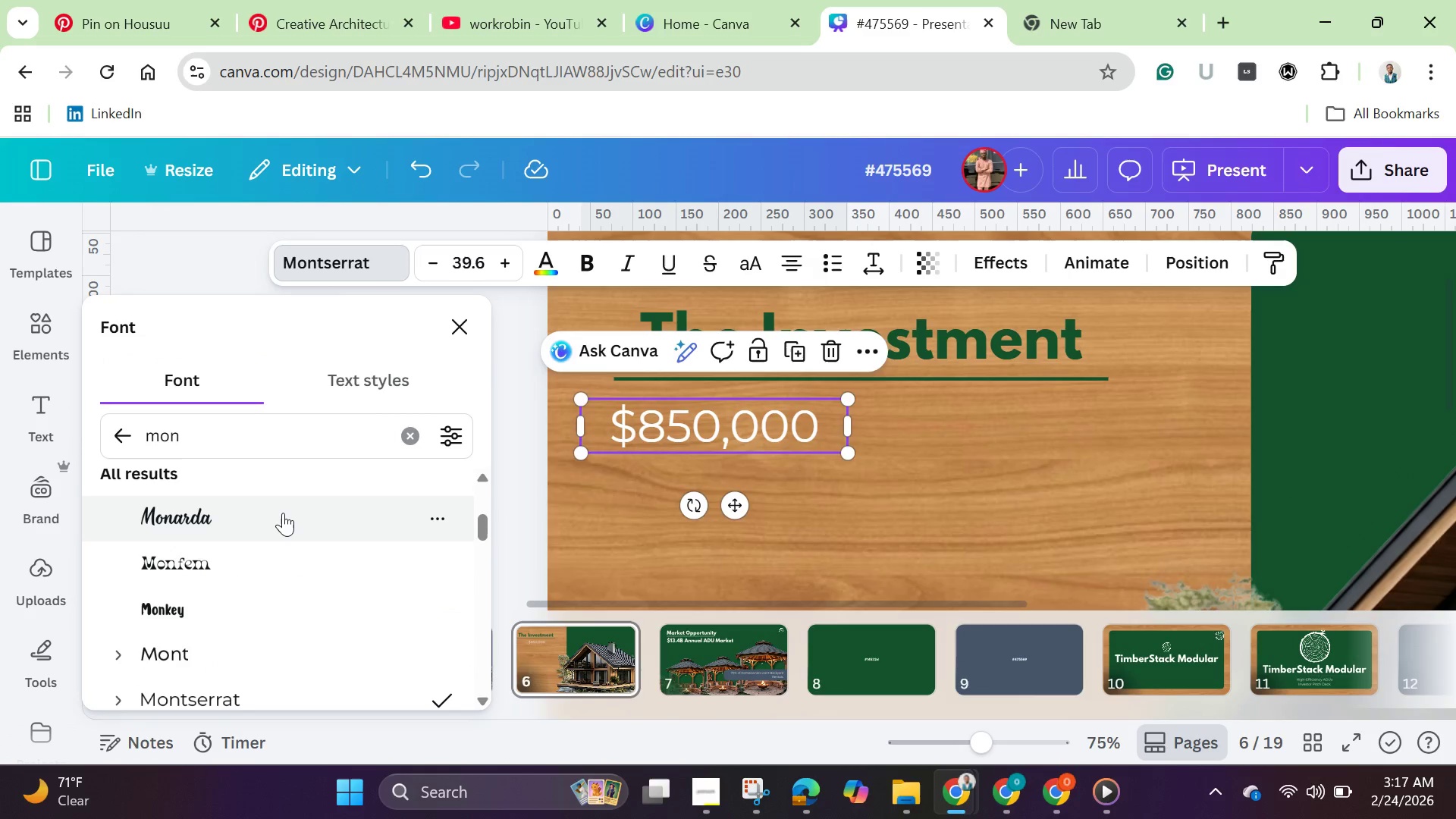 
scroll: coordinate [283, 513], scroll_direction: down, amount: 1.0
 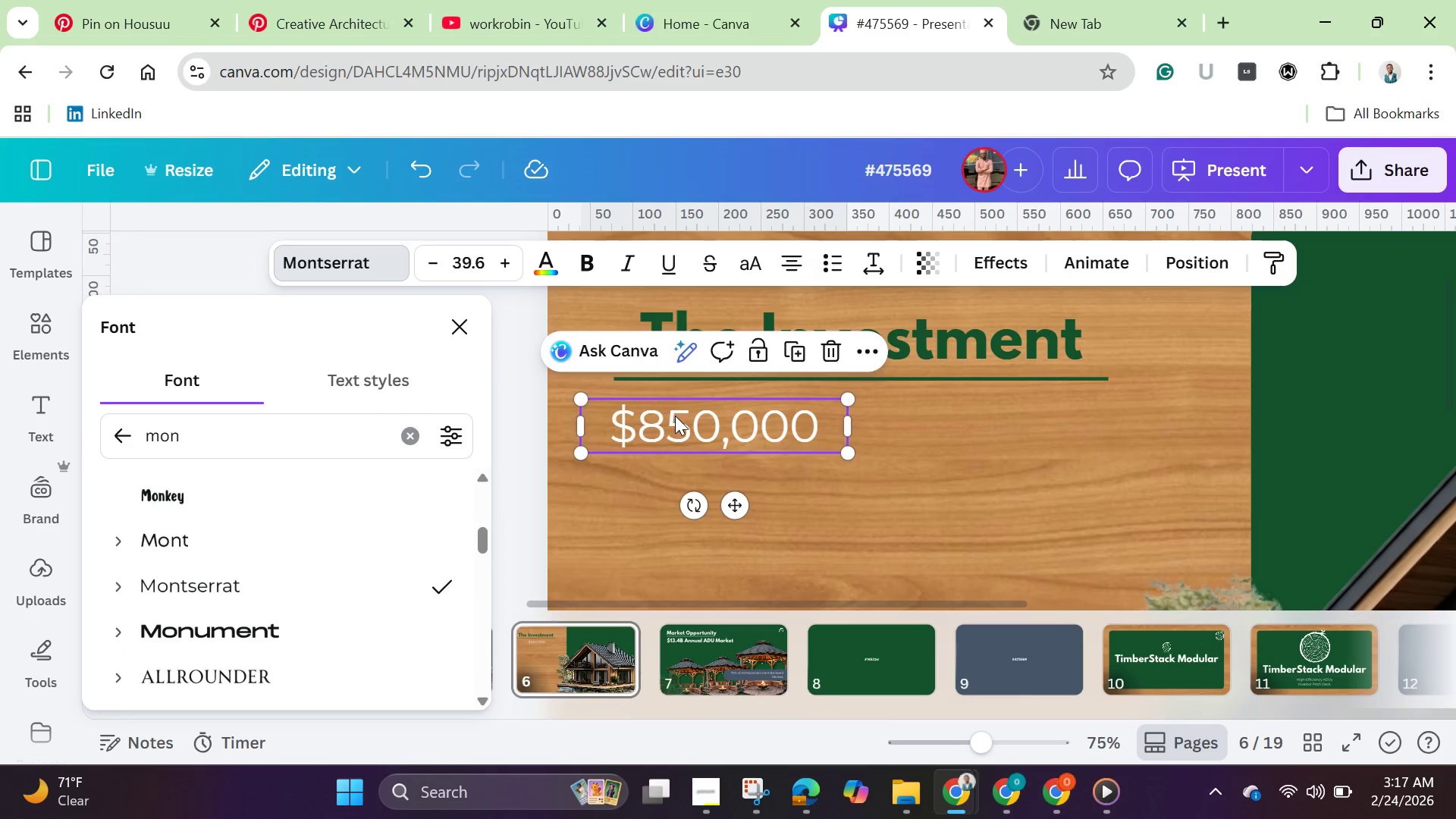 
left_click_drag(start_coordinate=[675, 417], to_coordinate=[717, 428])
 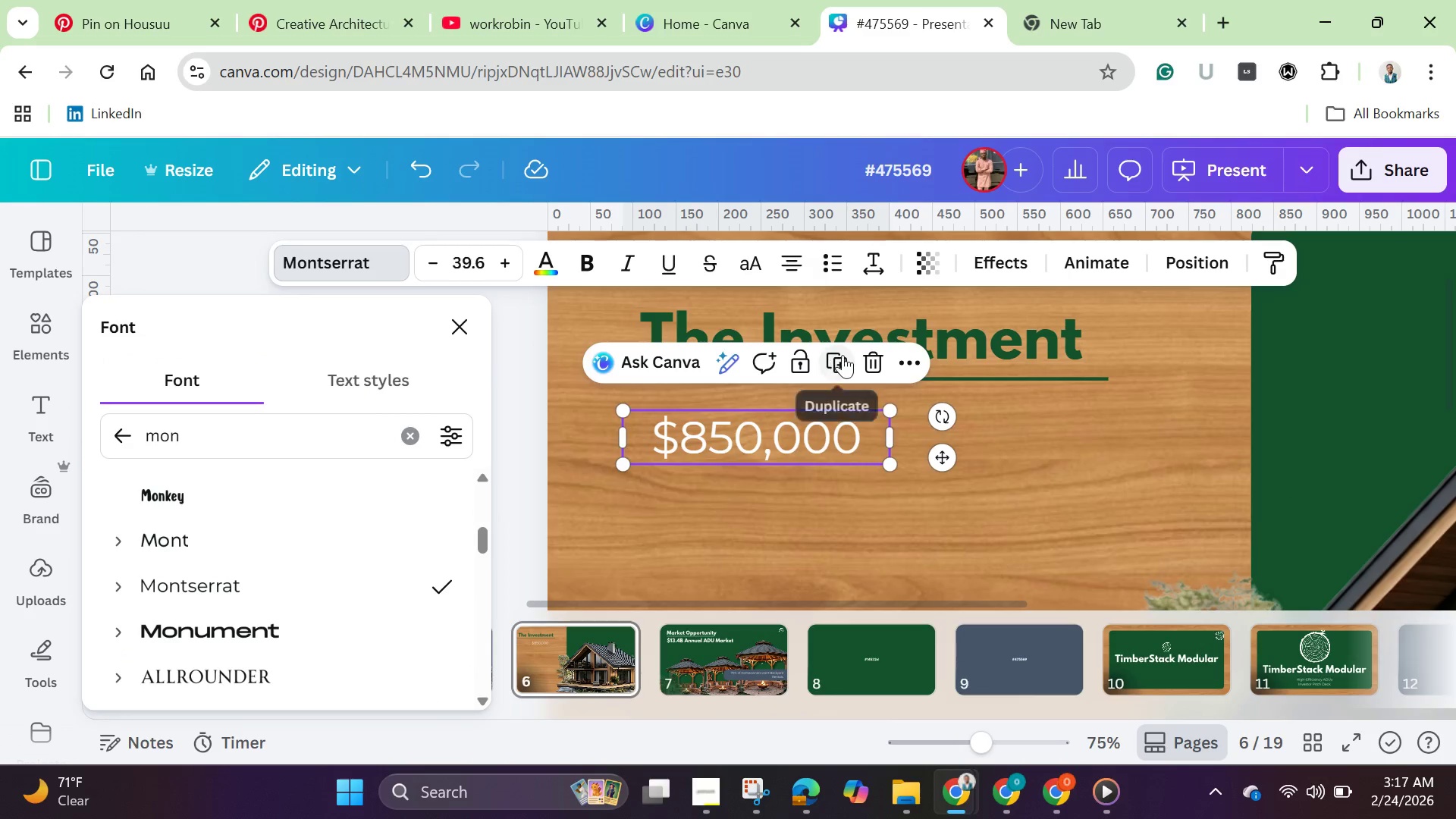 
left_click([843, 355])
 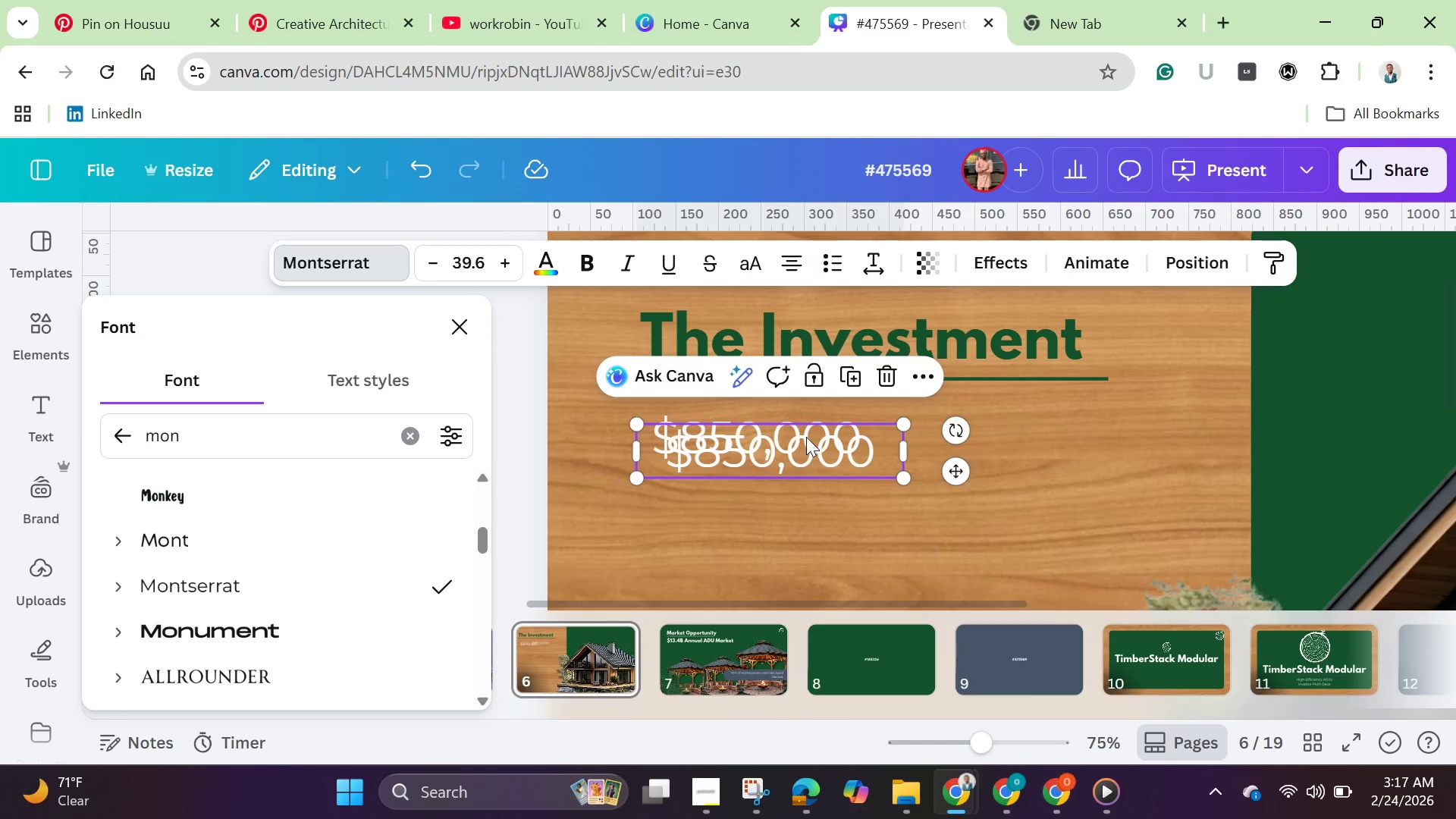 
left_click_drag(start_coordinate=[806, 437], to_coordinate=[822, 543])
 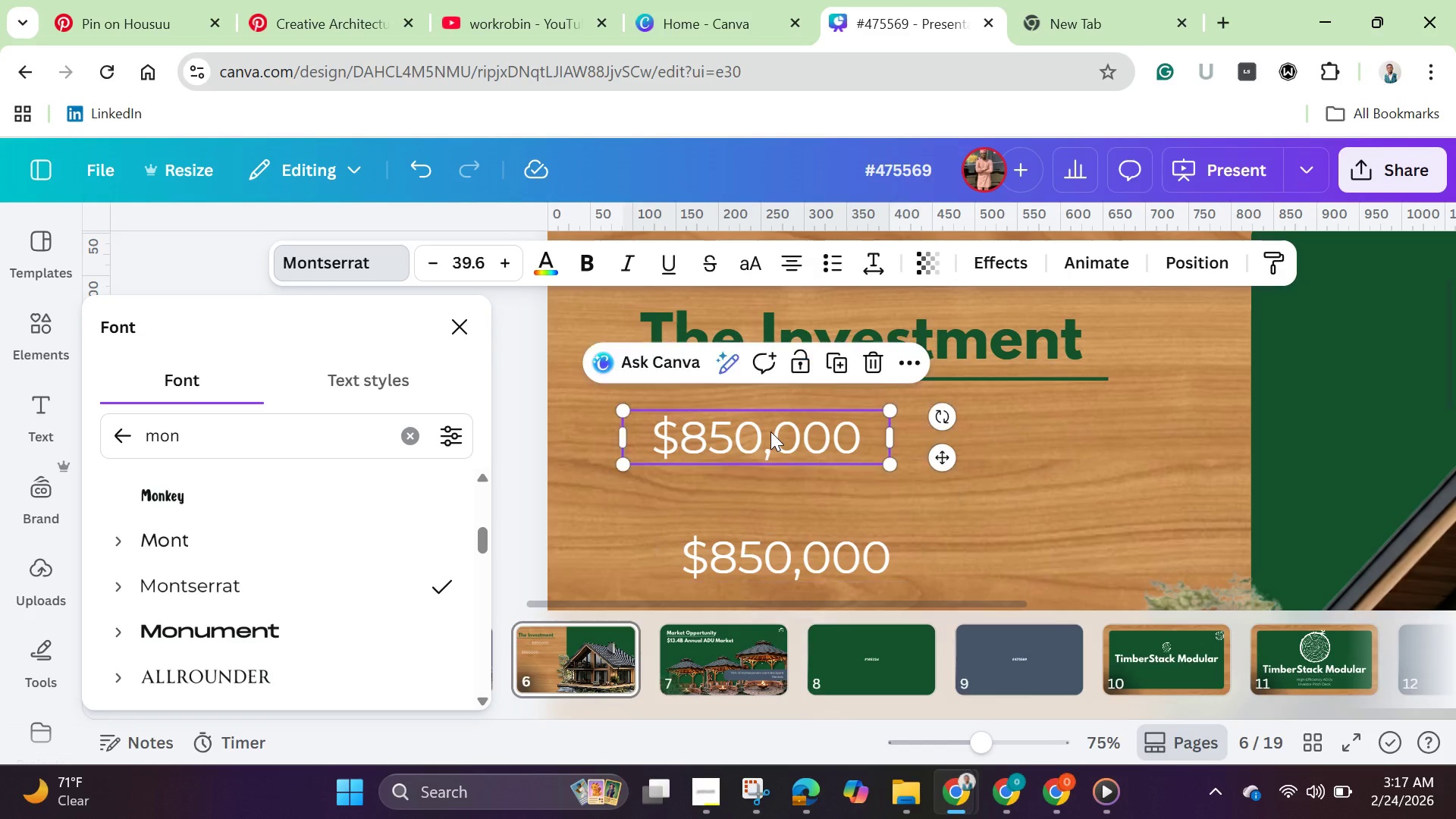 
left_click([770, 431])
 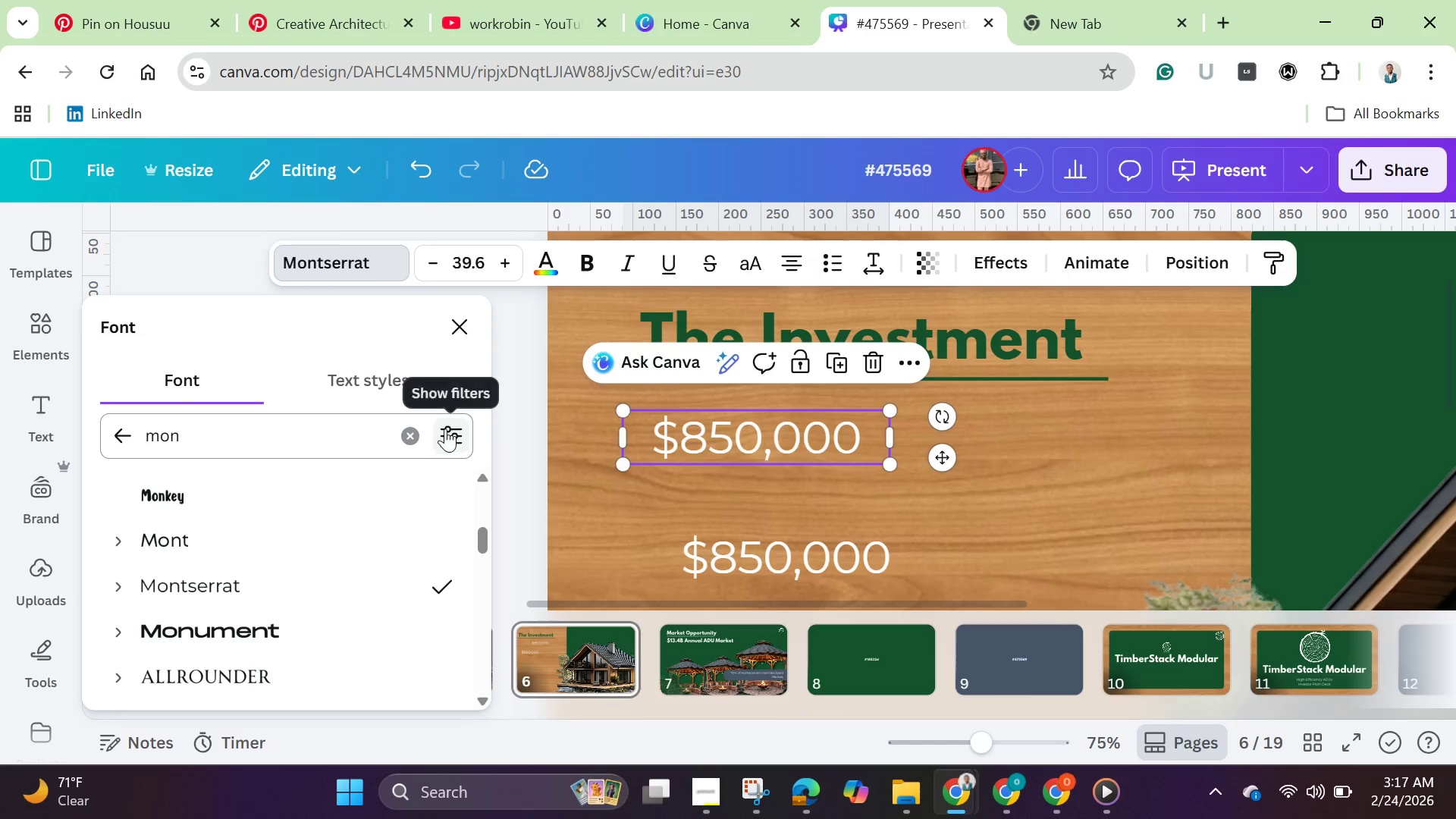 
left_click([416, 436])
 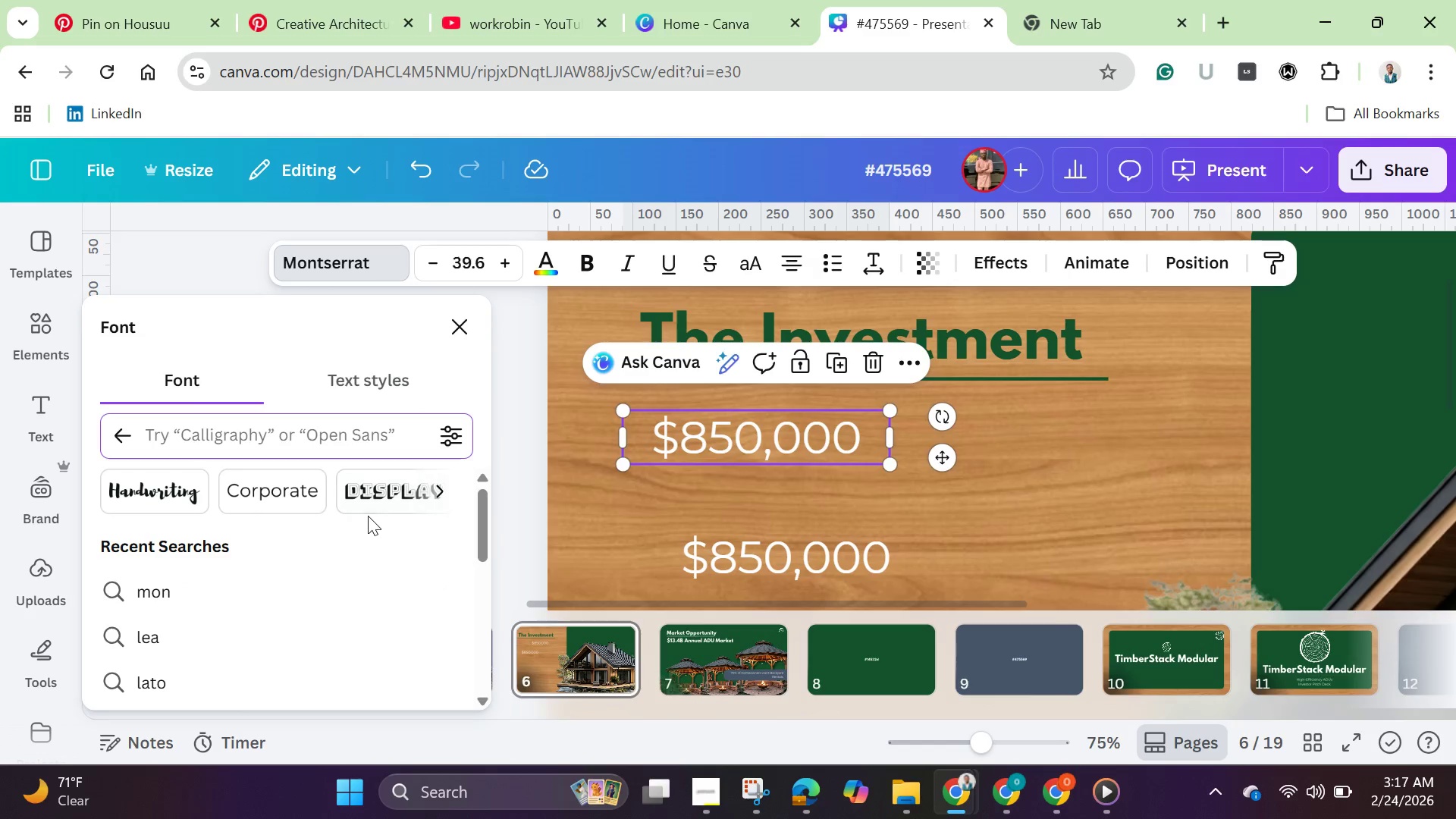 
scroll: coordinate [380, 554], scroll_direction: down, amount: 3.0
 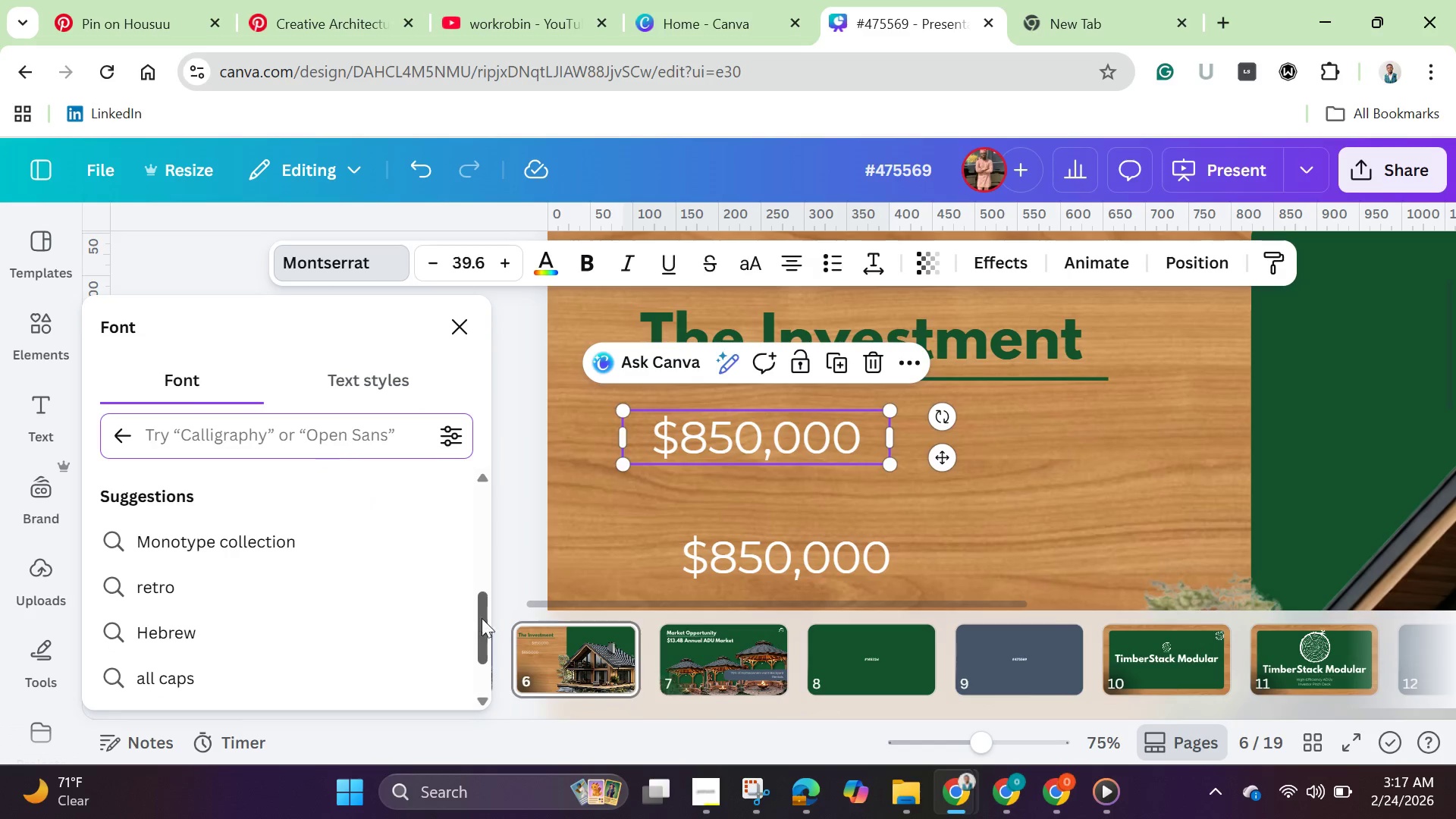 
left_click_drag(start_coordinate=[483, 618], to_coordinate=[449, 484])
 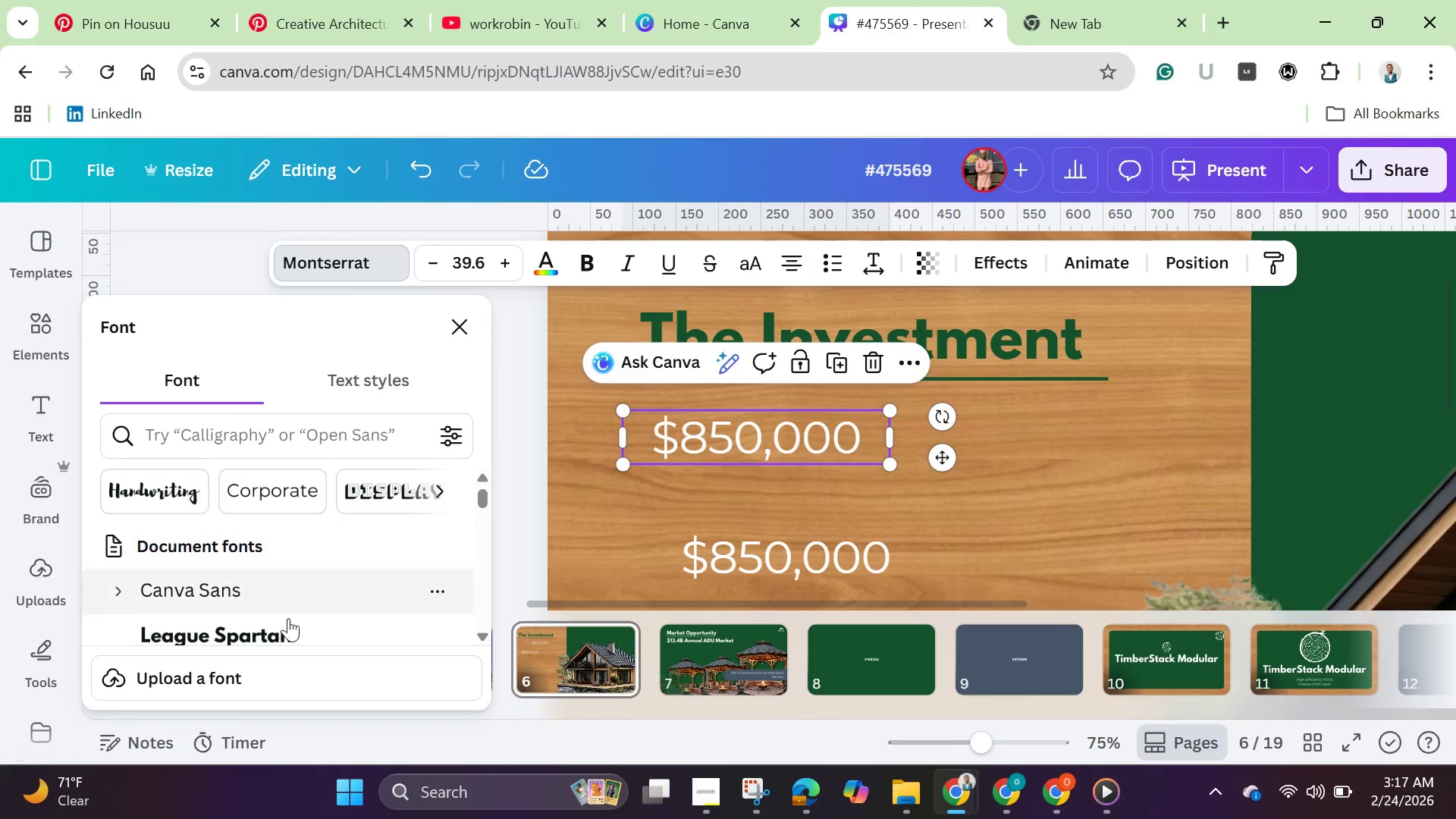 
left_click([284, 636])
 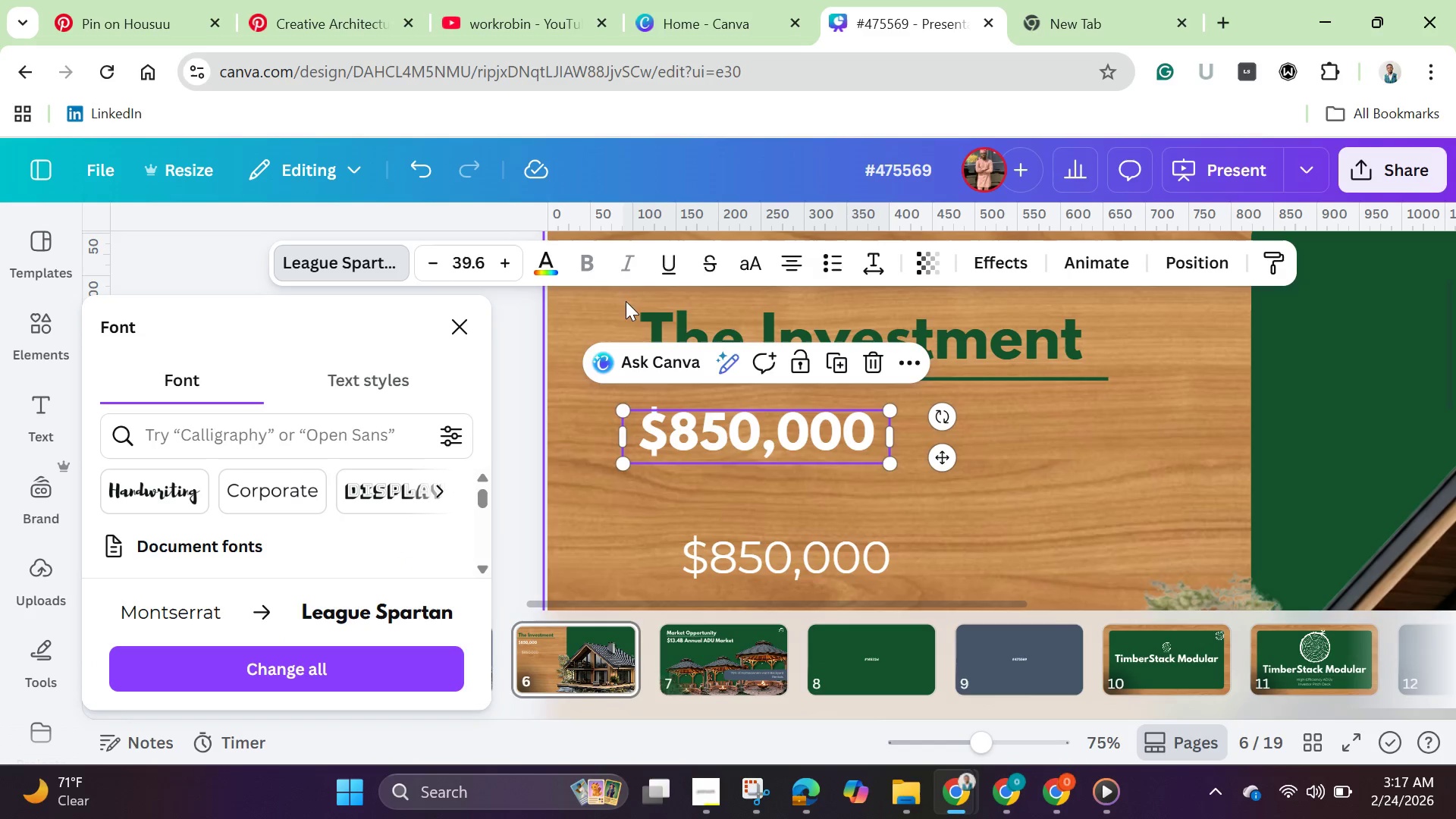 
left_click([535, 259])
 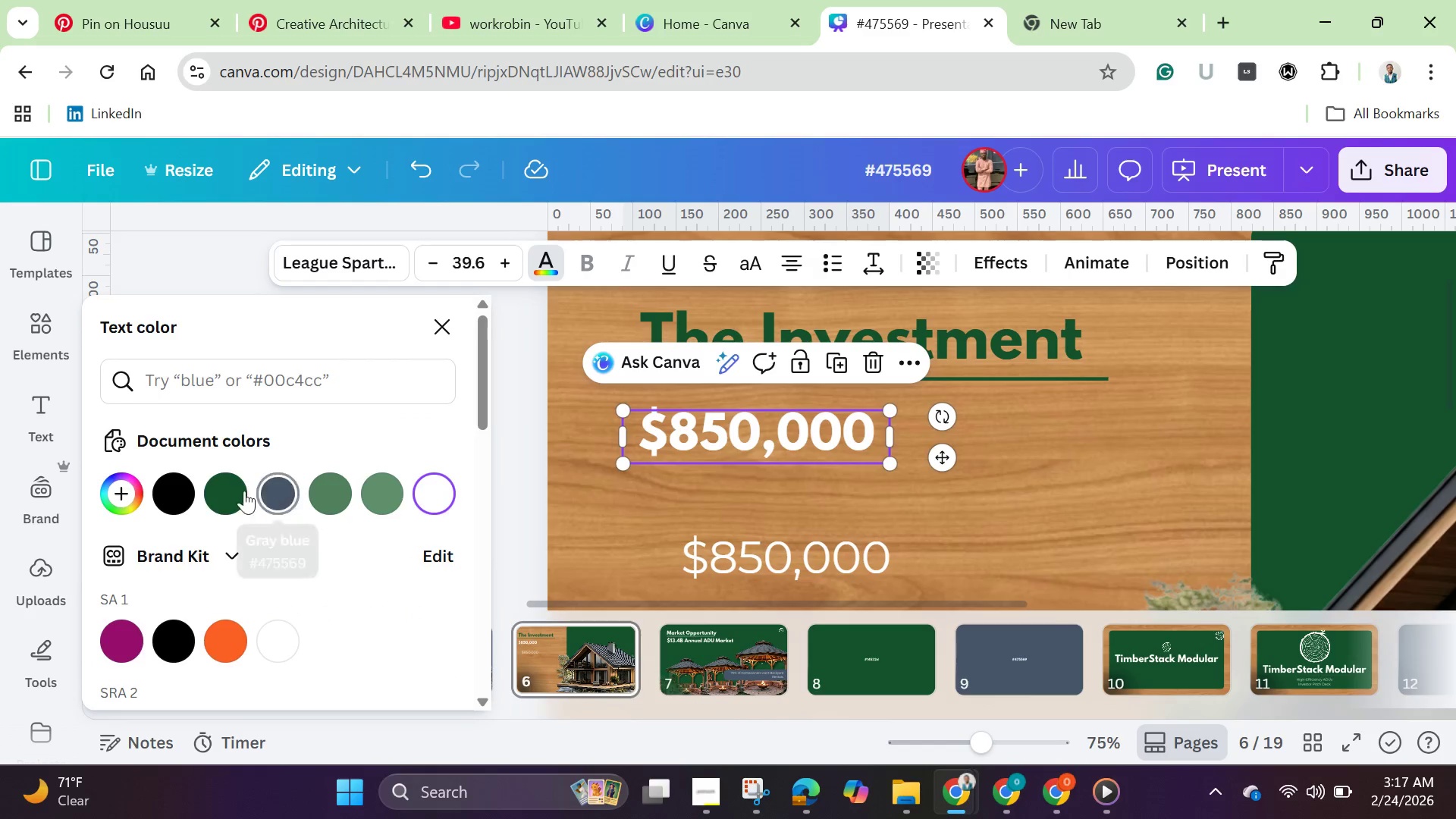 
left_click([237, 490])
 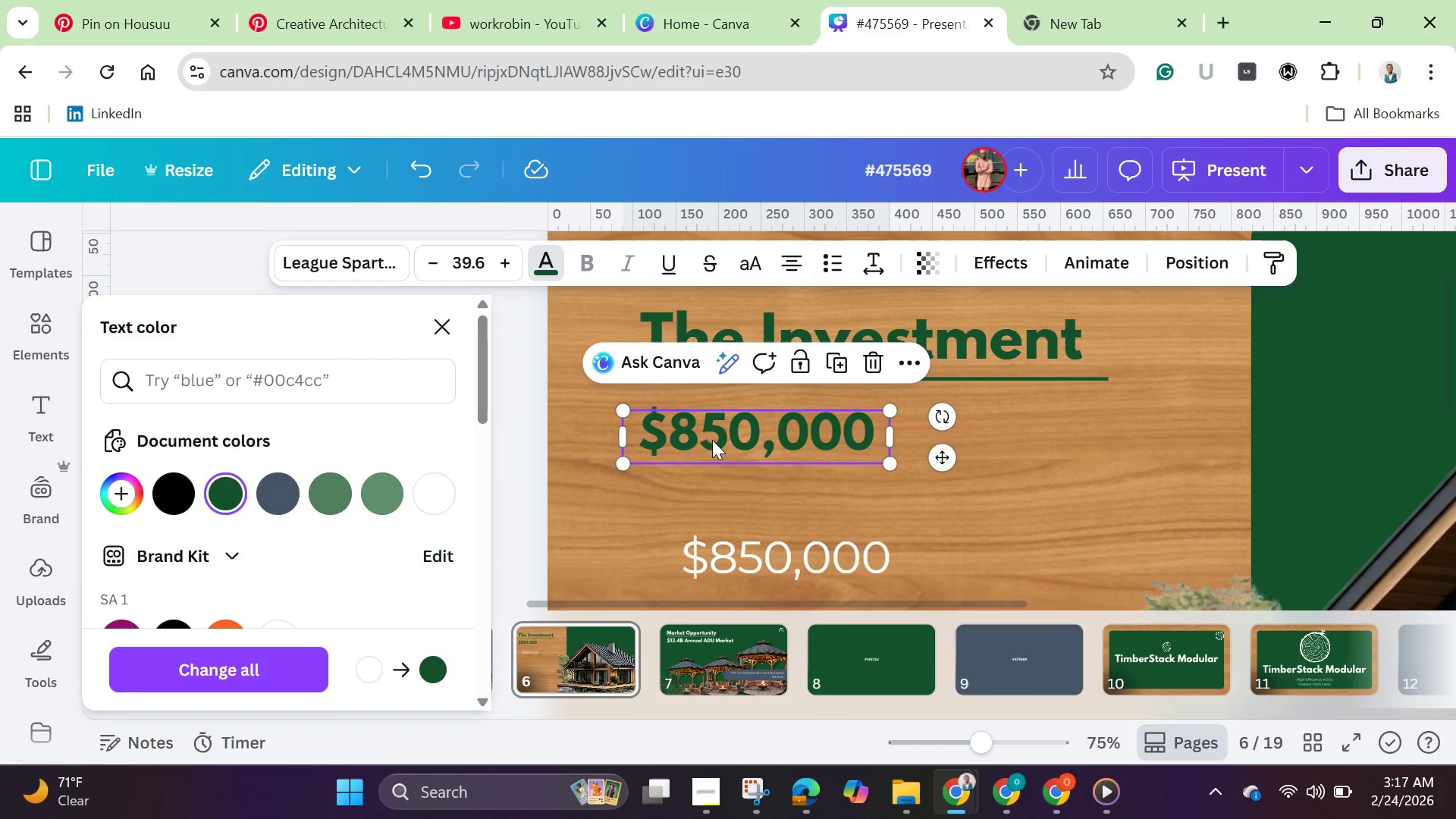 
left_click_drag(start_coordinate=[712, 440], to_coordinate=[728, 424])
 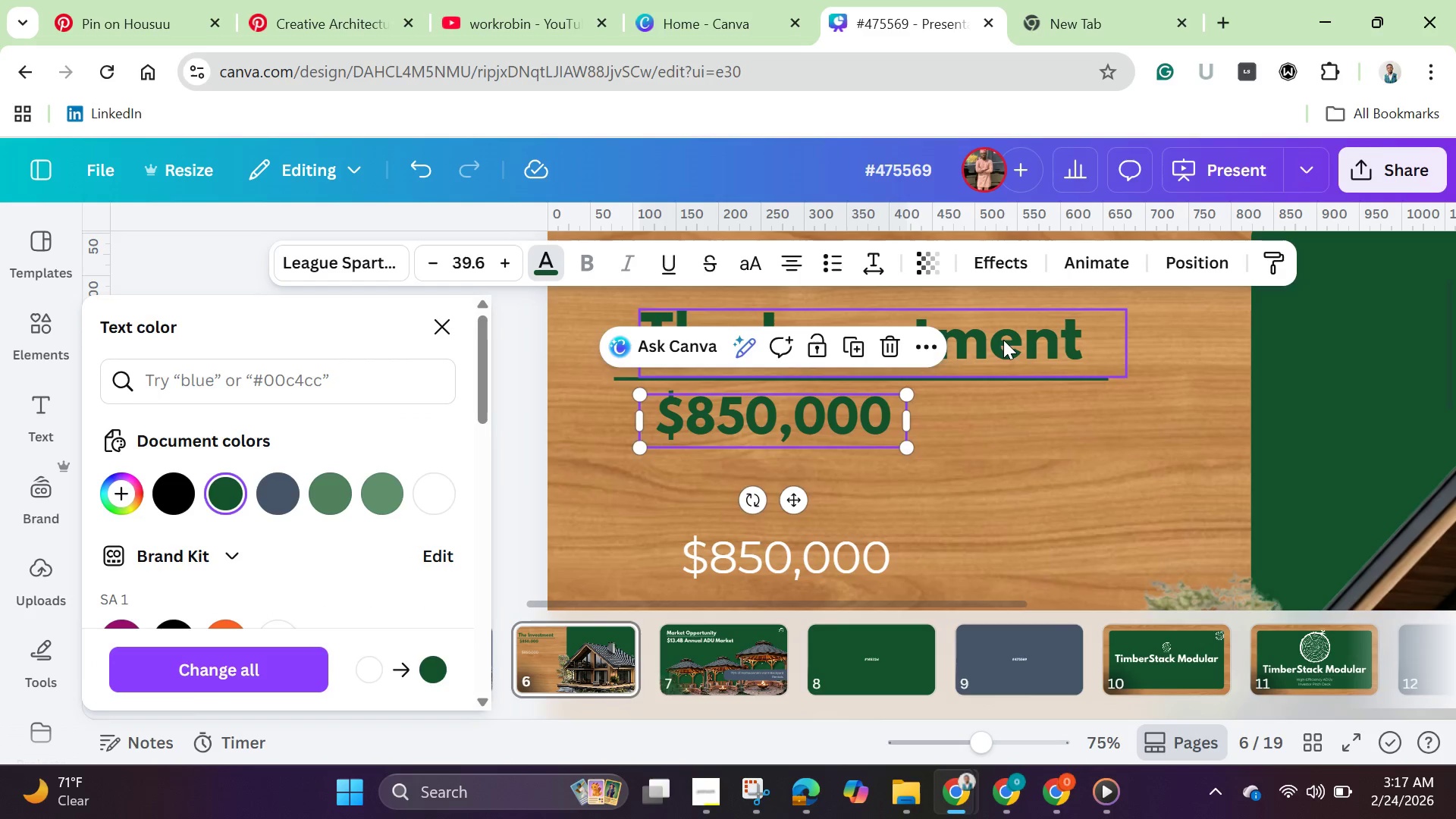 
left_click([1005, 340])
 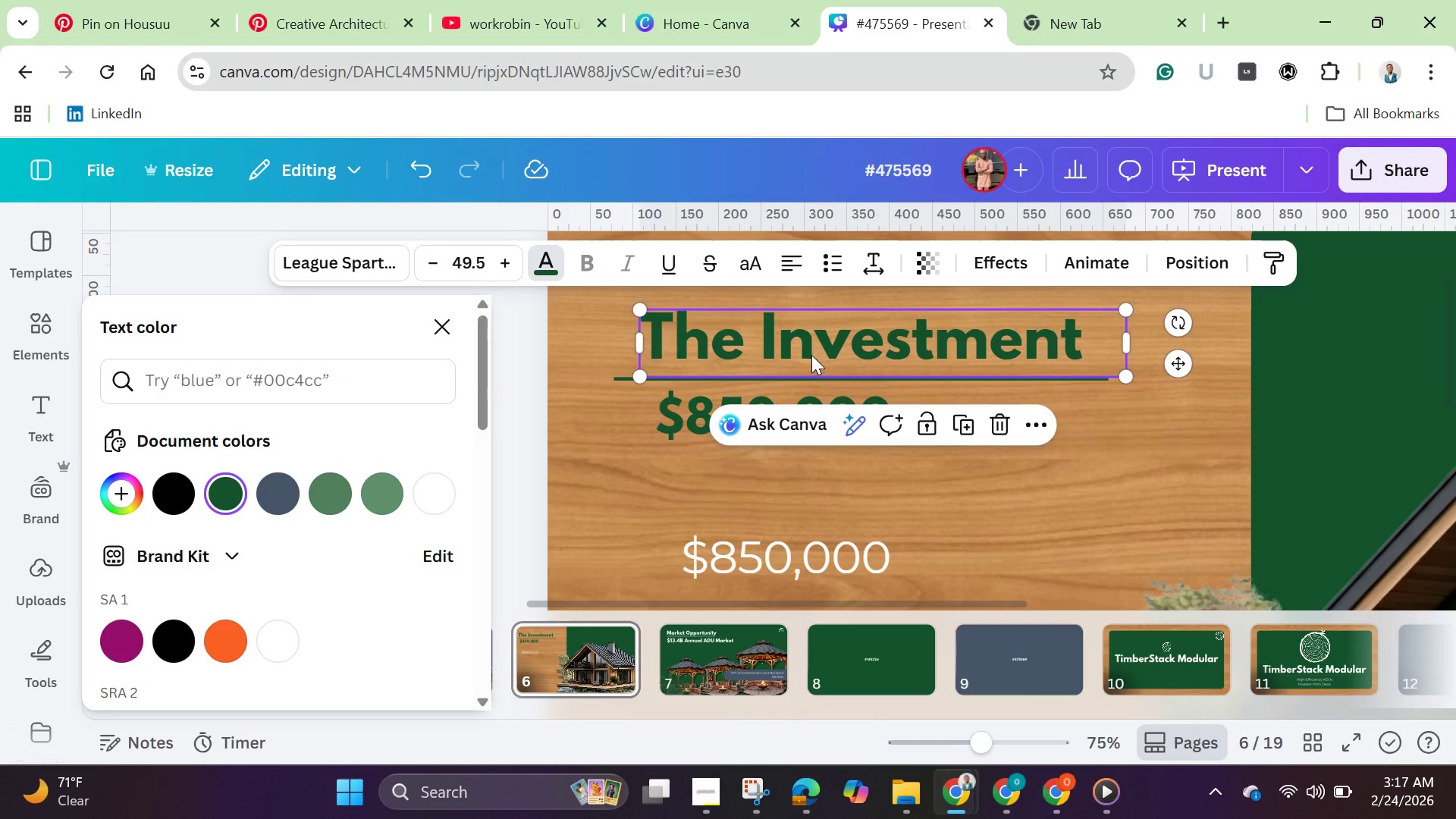 
left_click_drag(start_coordinate=[816, 353], to_coordinate=[789, 354])
 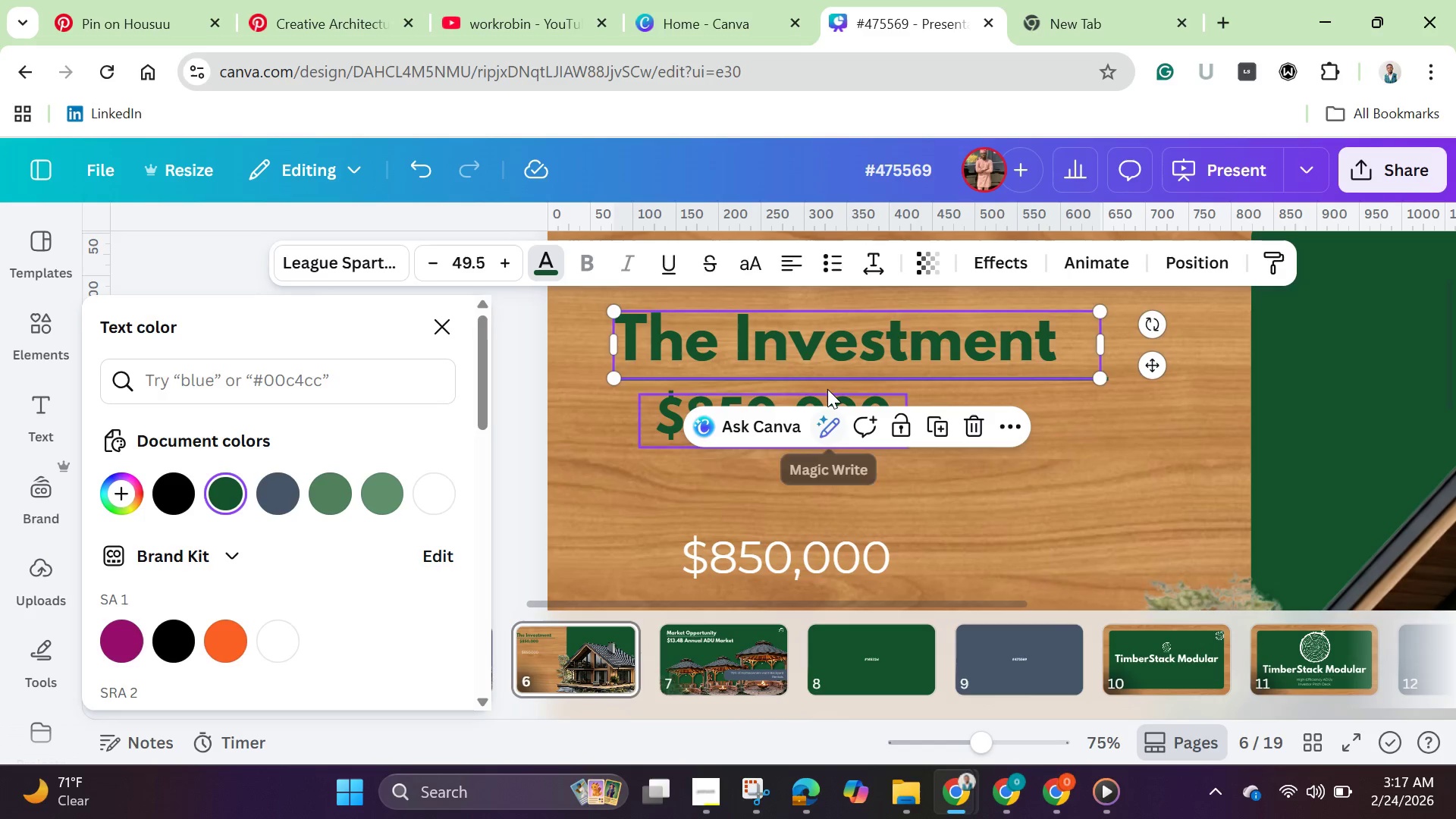 
left_click([827, 389])
 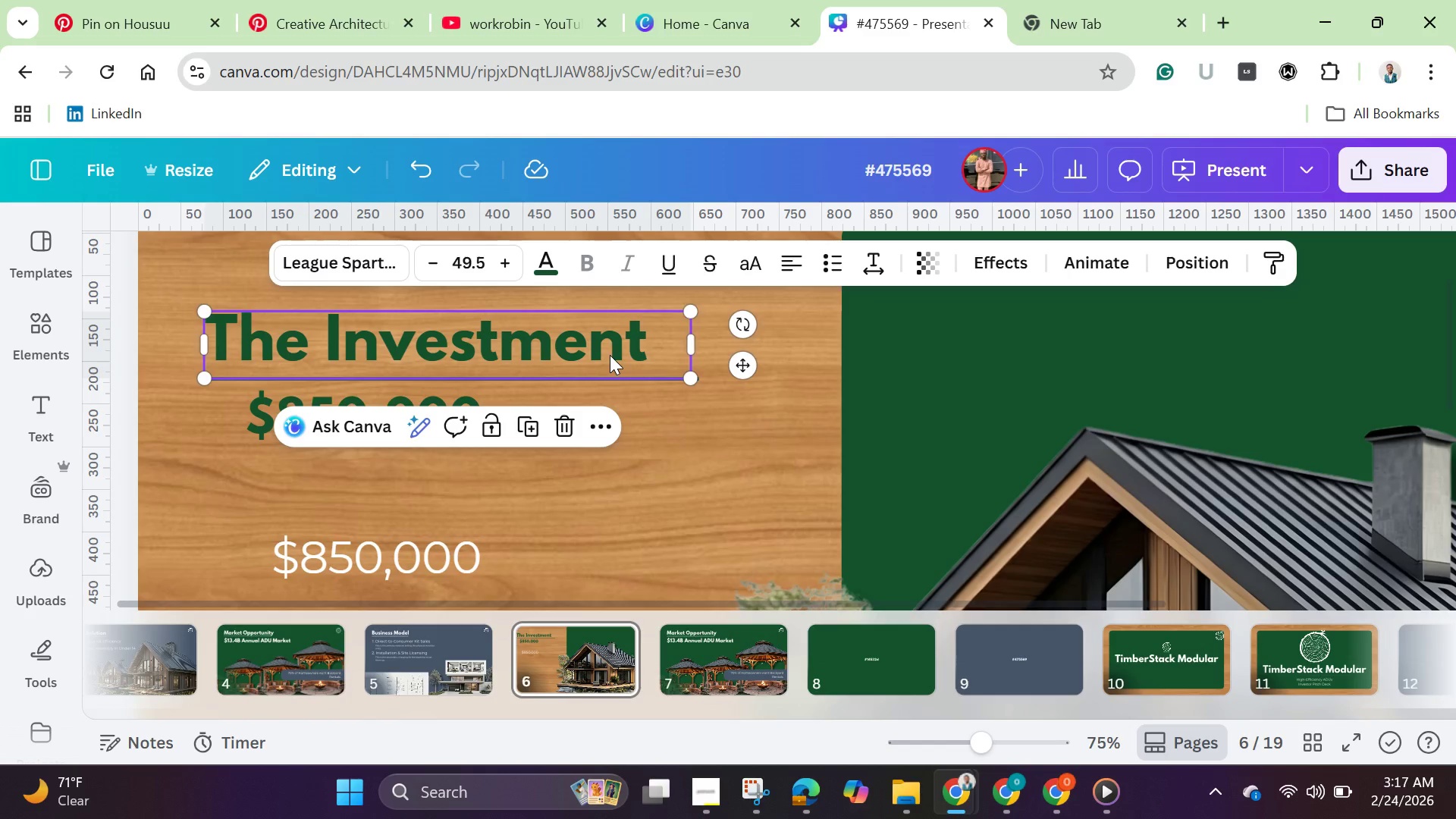 
hold_key(key=ArrowUp, duration=0.91)
 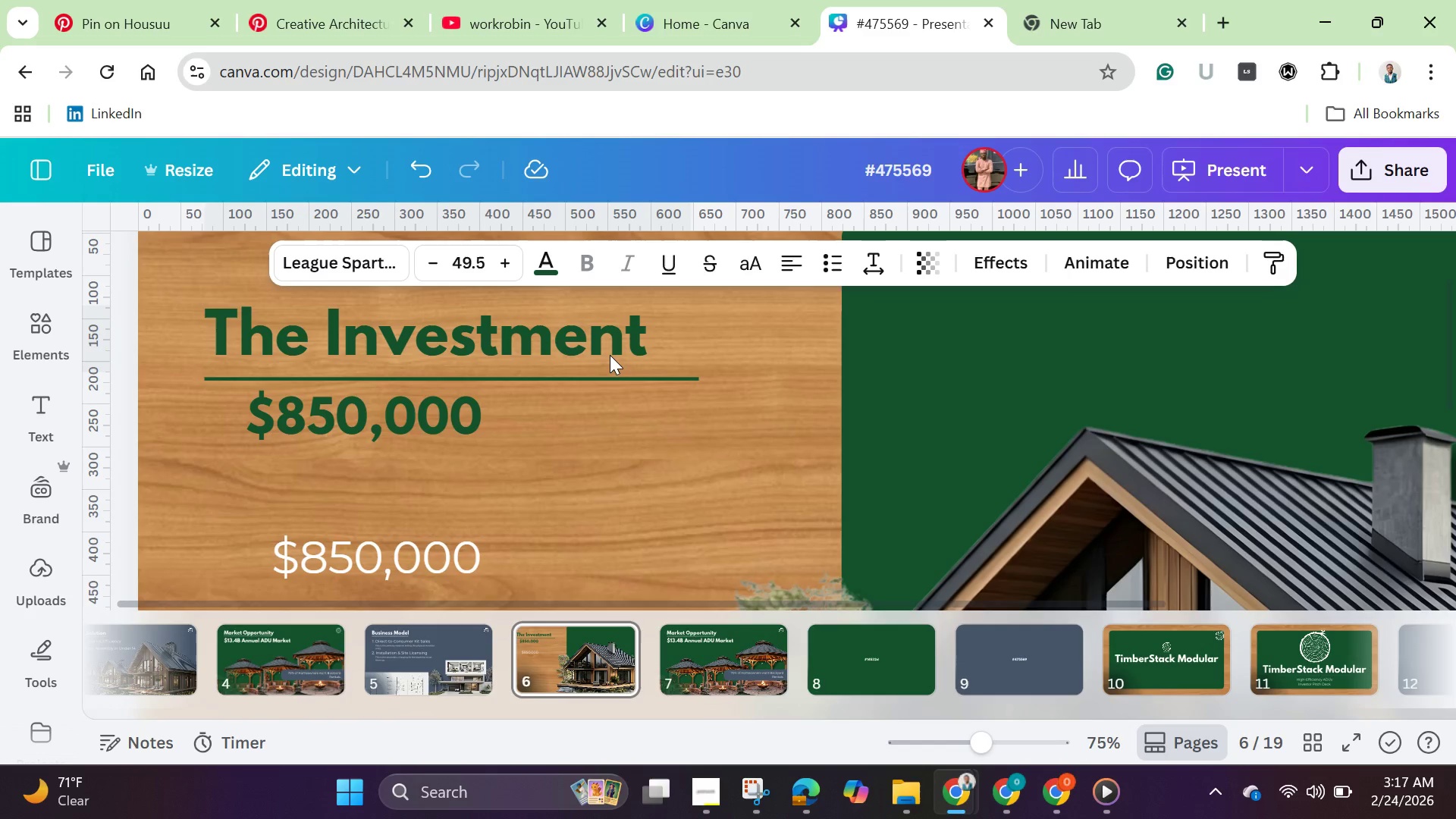 
hold_key(key=ArrowDown, duration=1.08)
 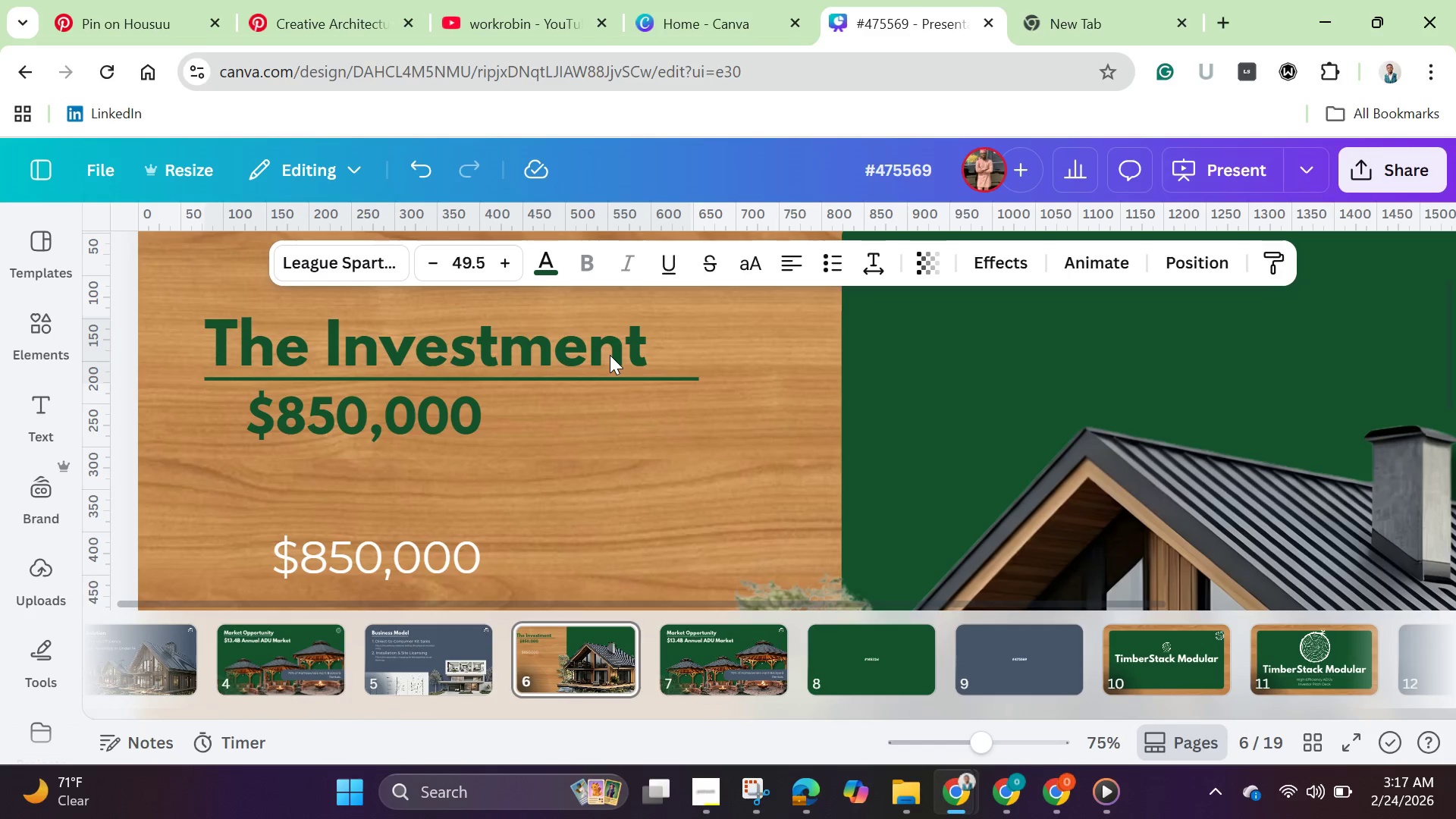 
hold_key(key=ArrowDown, duration=0.73)
 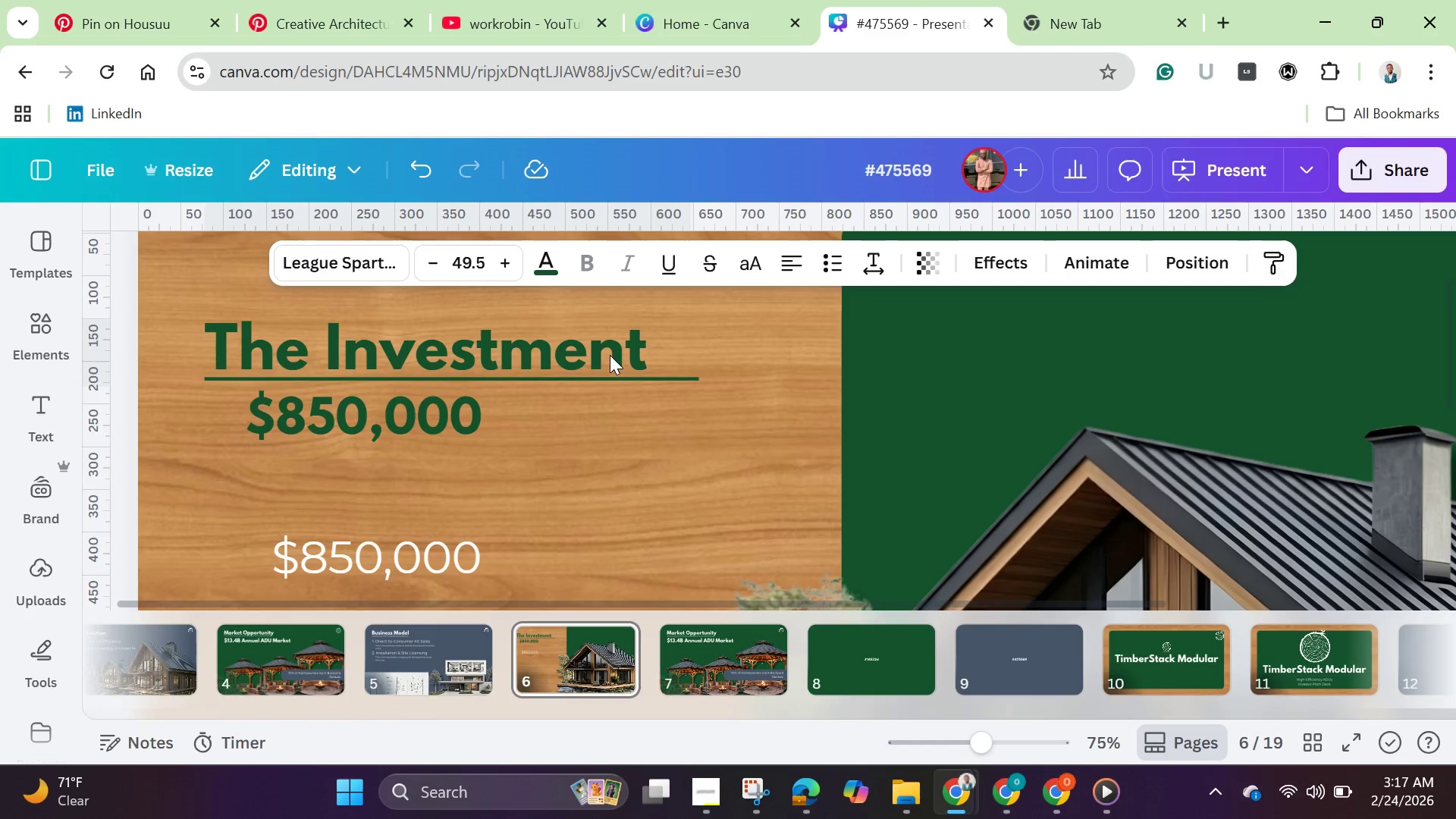 
key(ArrowDown)
 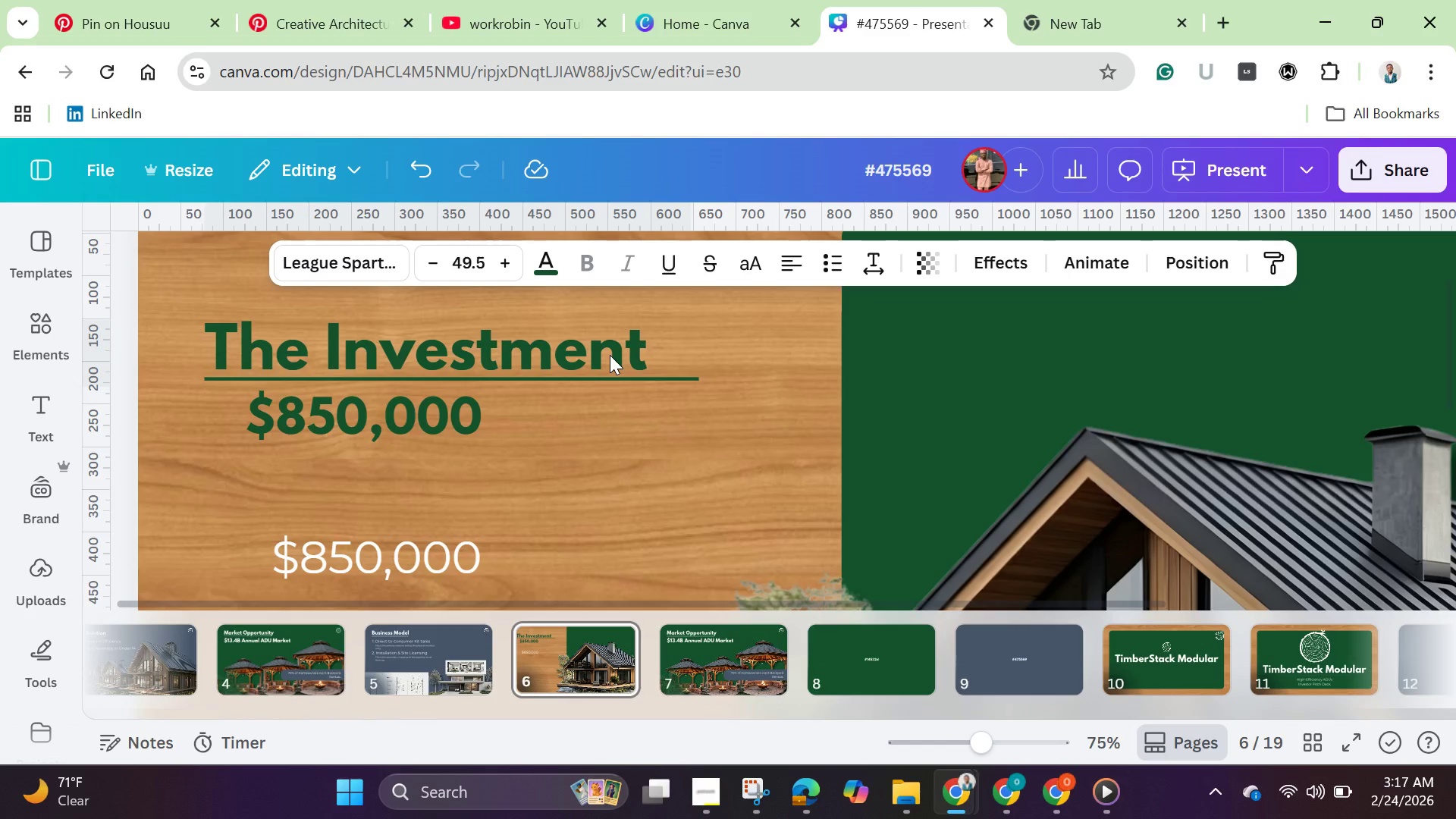 
key(ArrowLeft)
 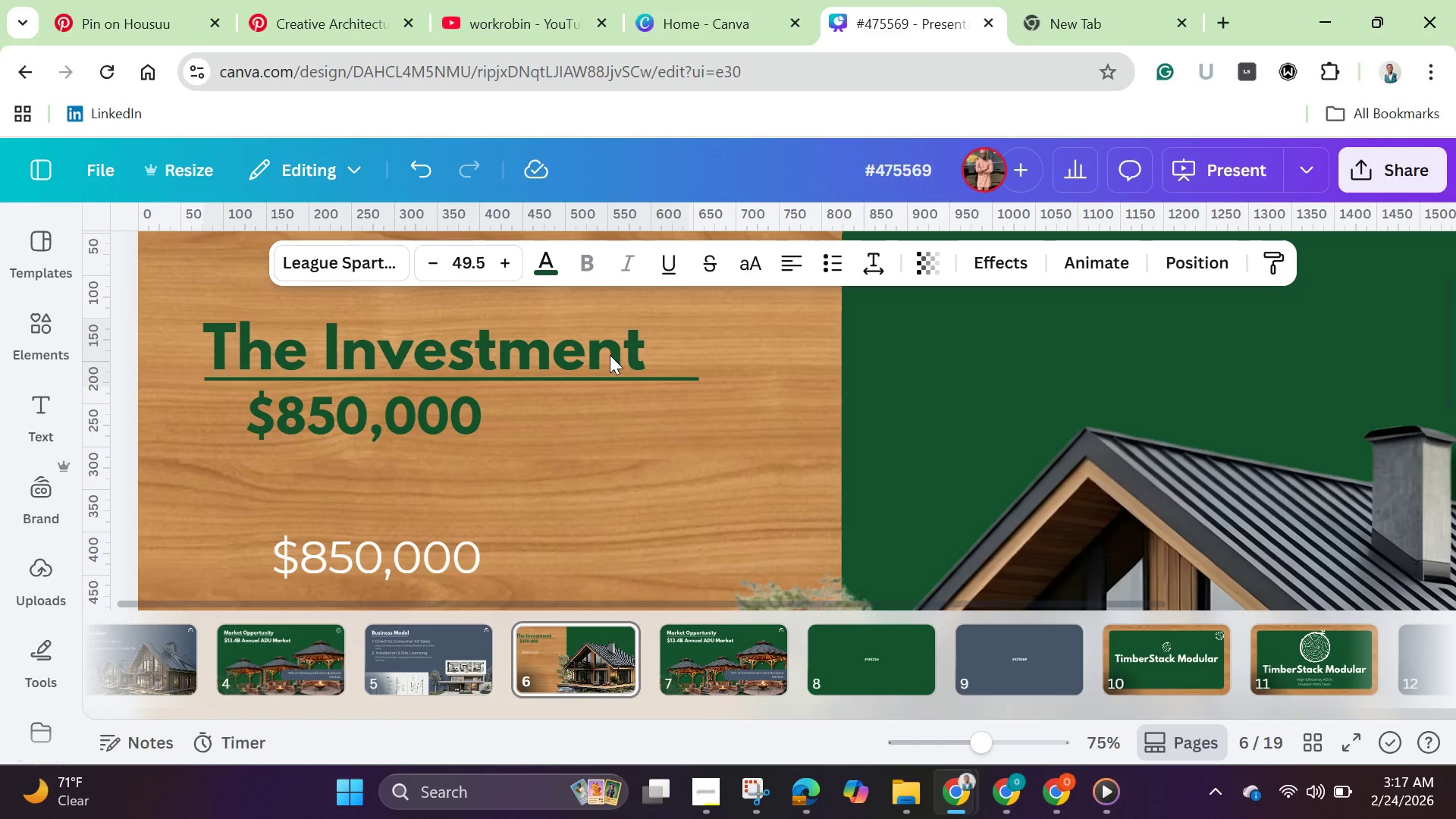 
key(ArrowLeft)
 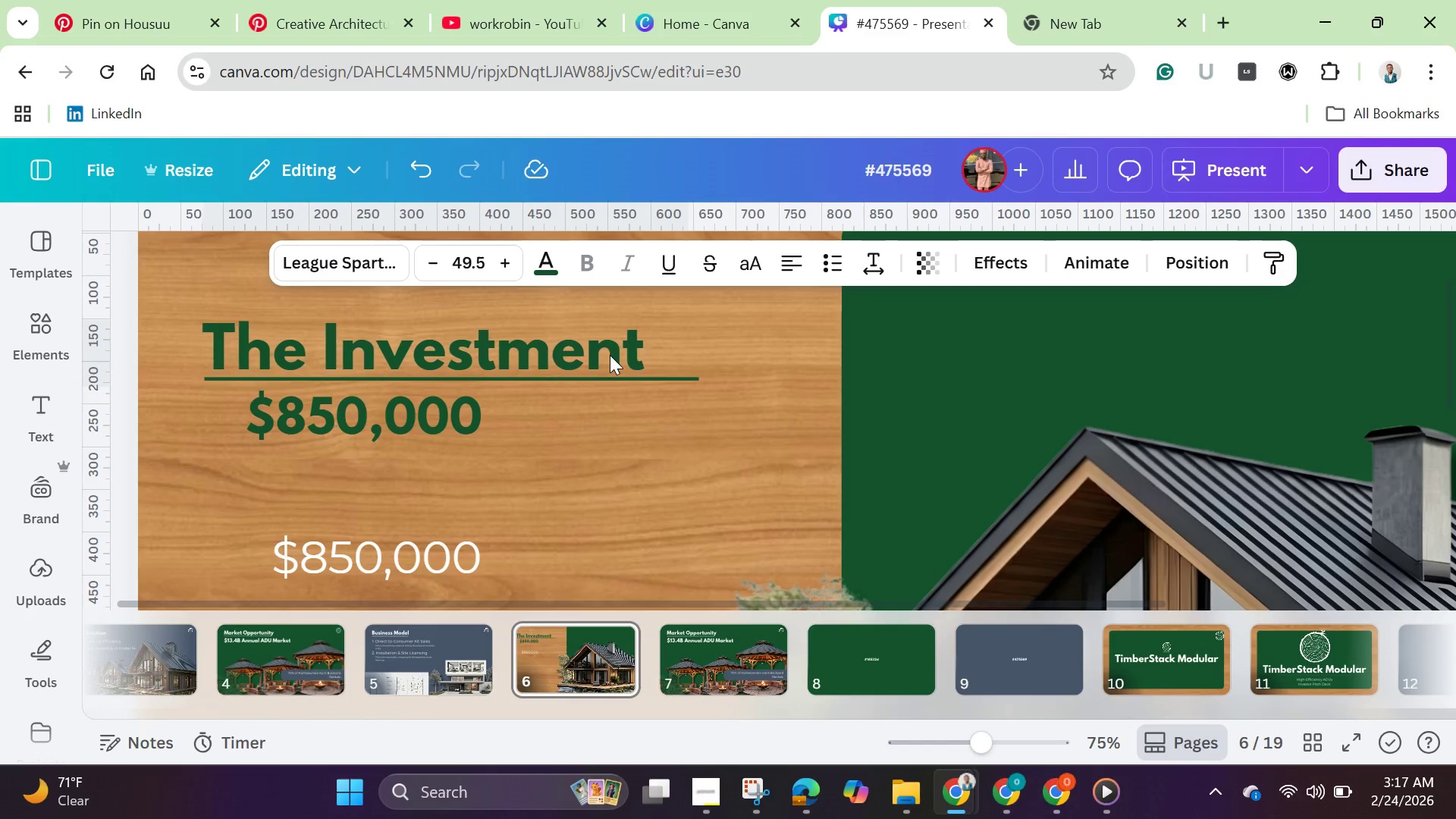 
key(ArrowLeft)
 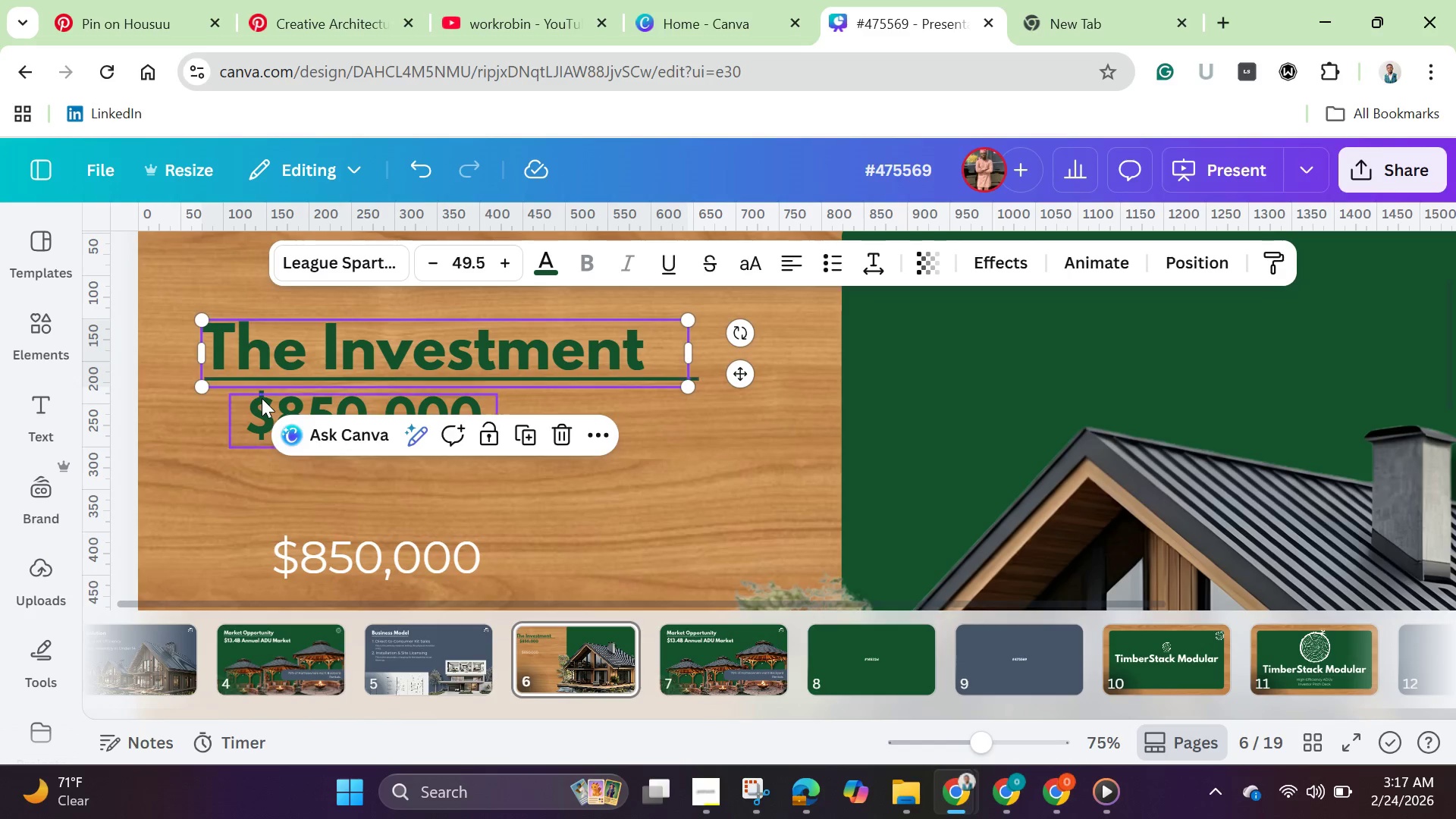 
left_click([262, 398])
 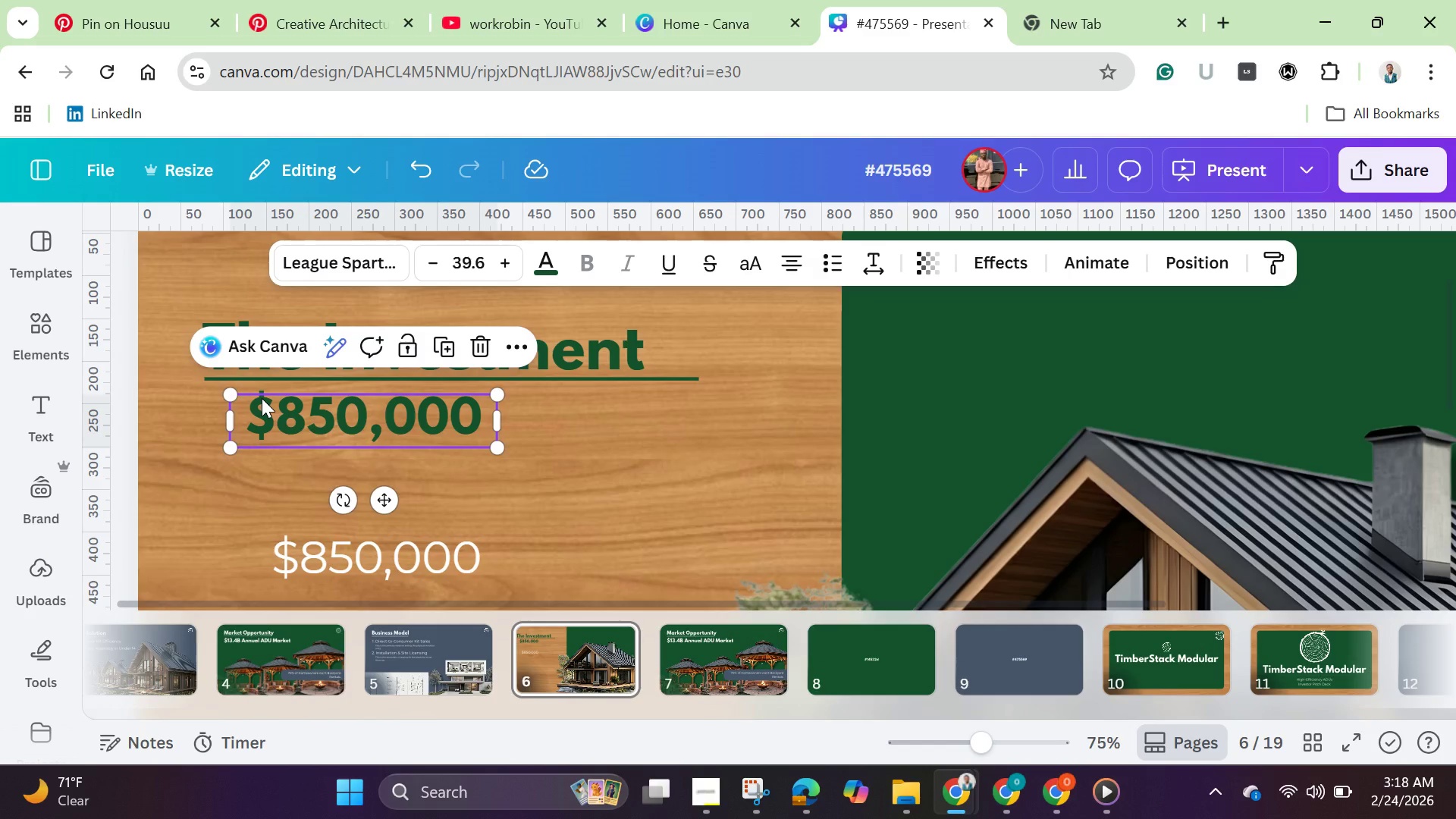 
hold_key(key=ArrowLeft, duration=1.5)
 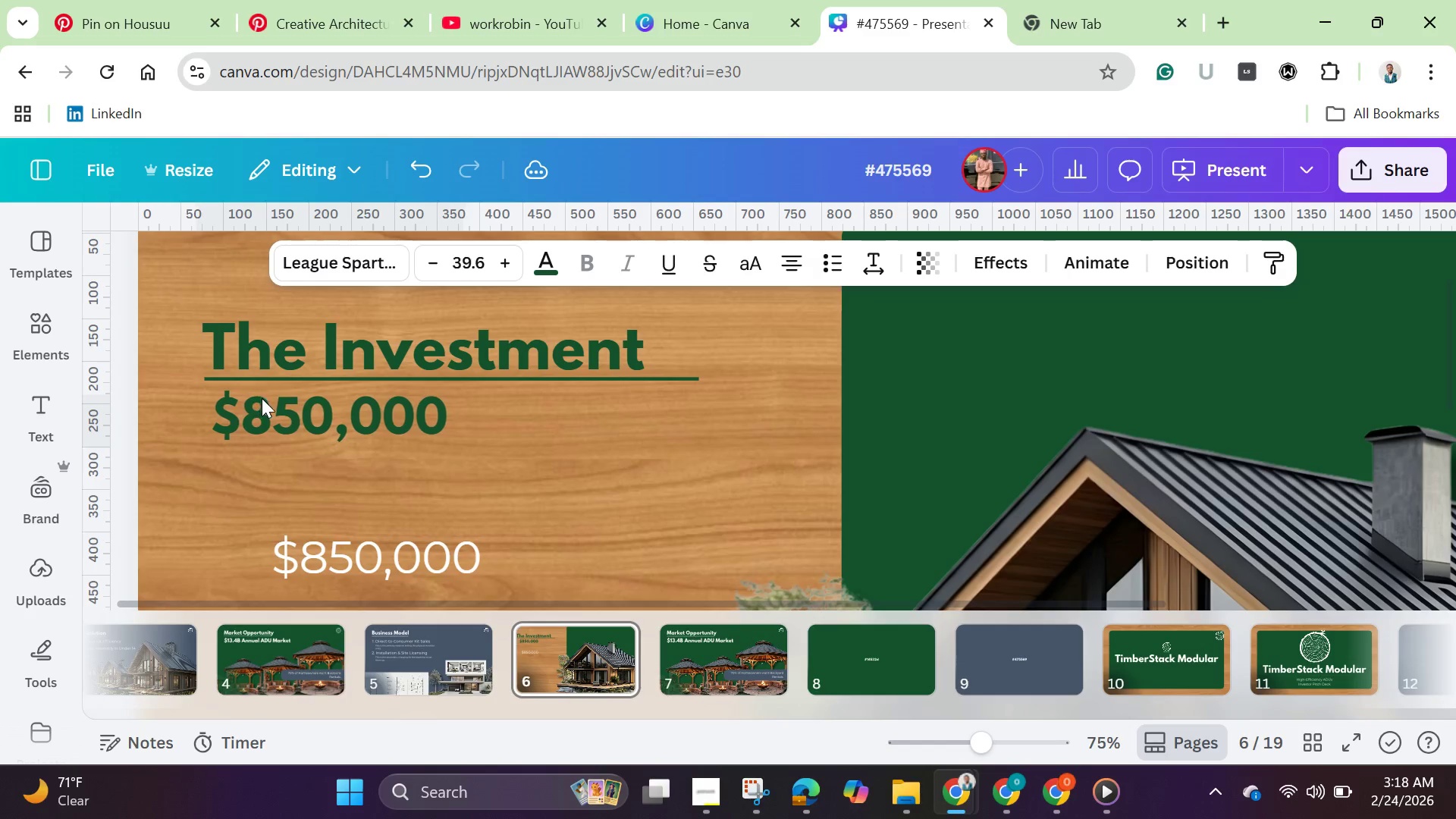 
hold_key(key=ArrowLeft, duration=0.94)
 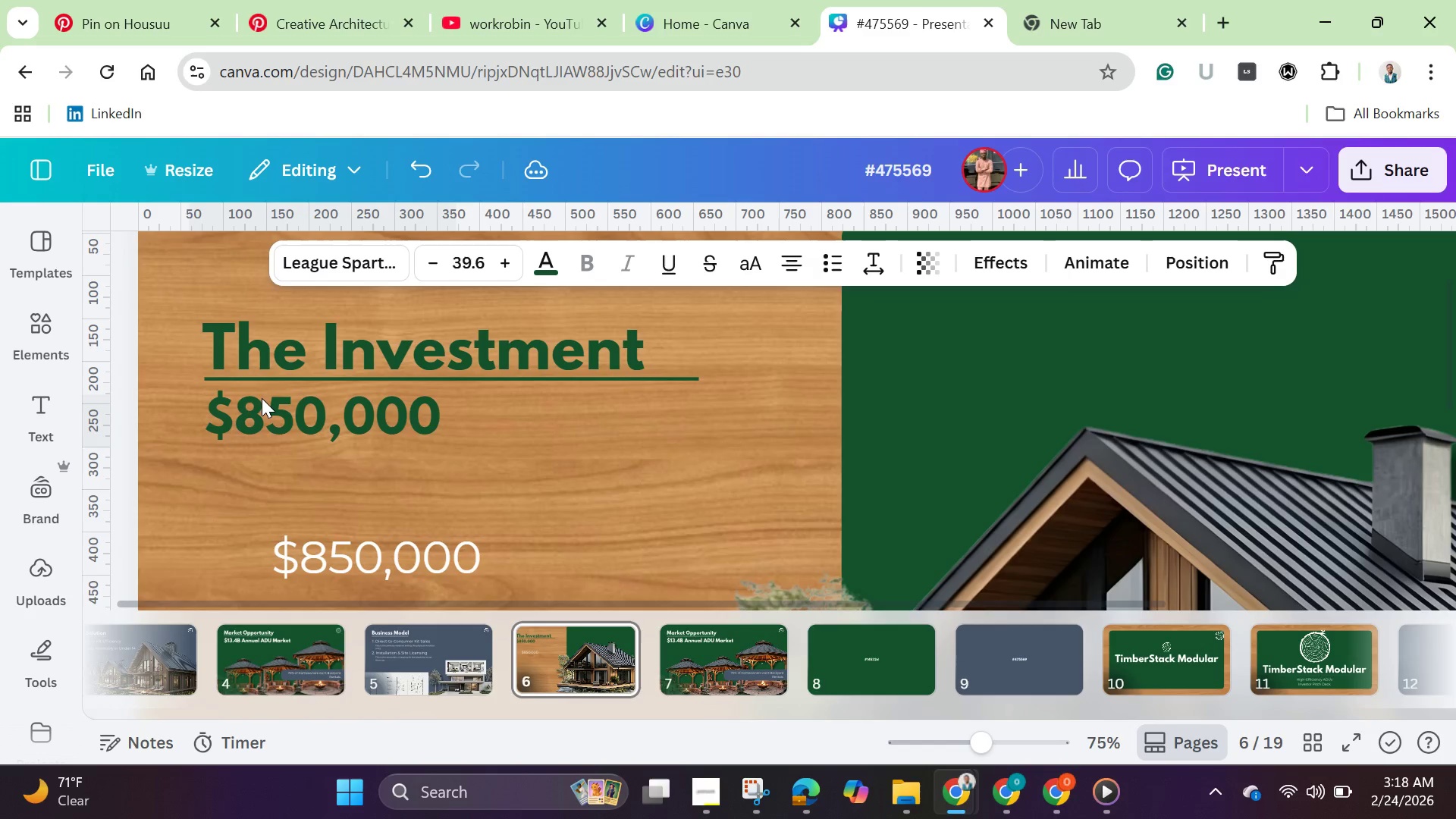 
hold_key(key=ArrowLeft, duration=0.45)
 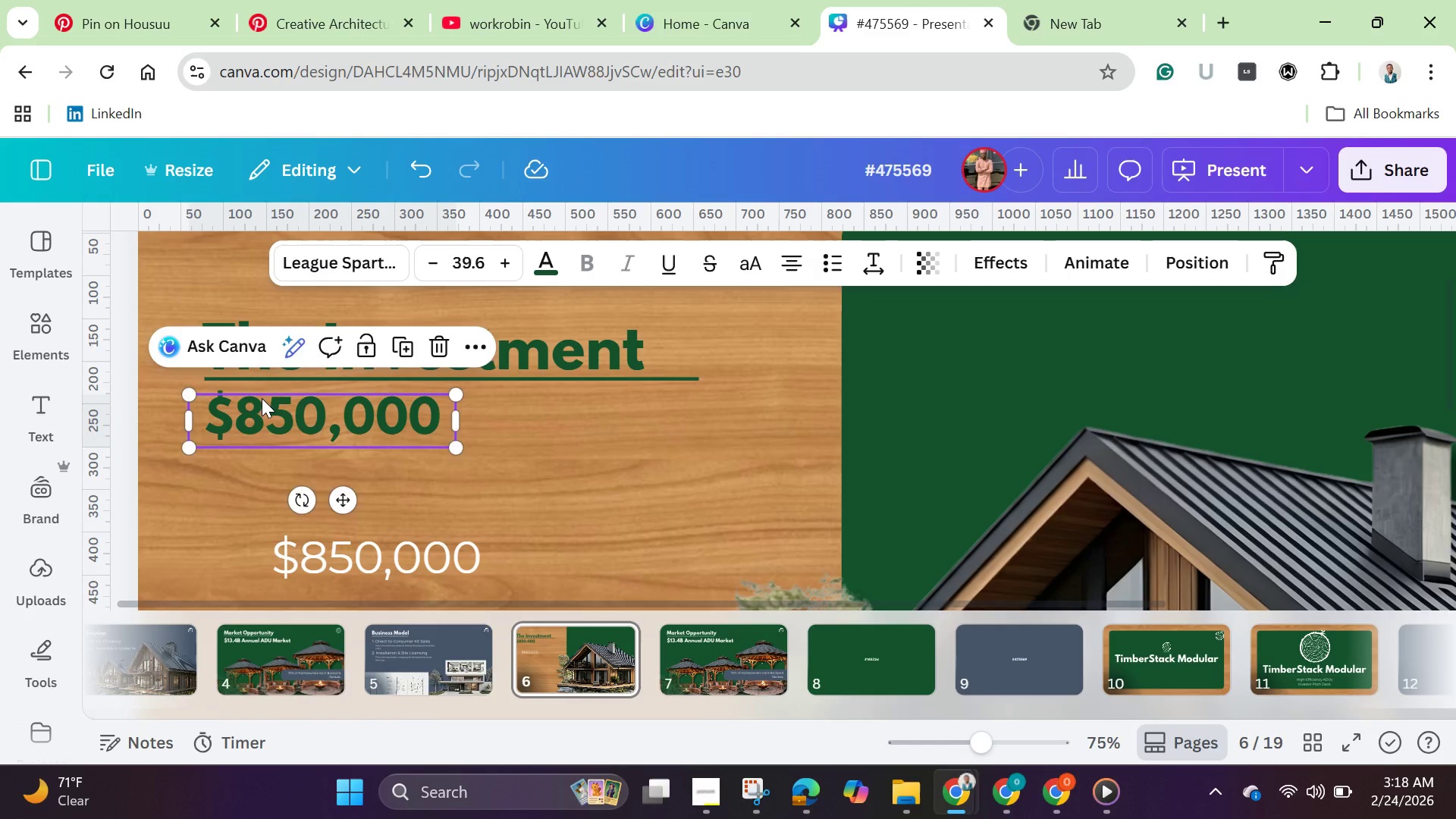 
key(ArrowUp)
 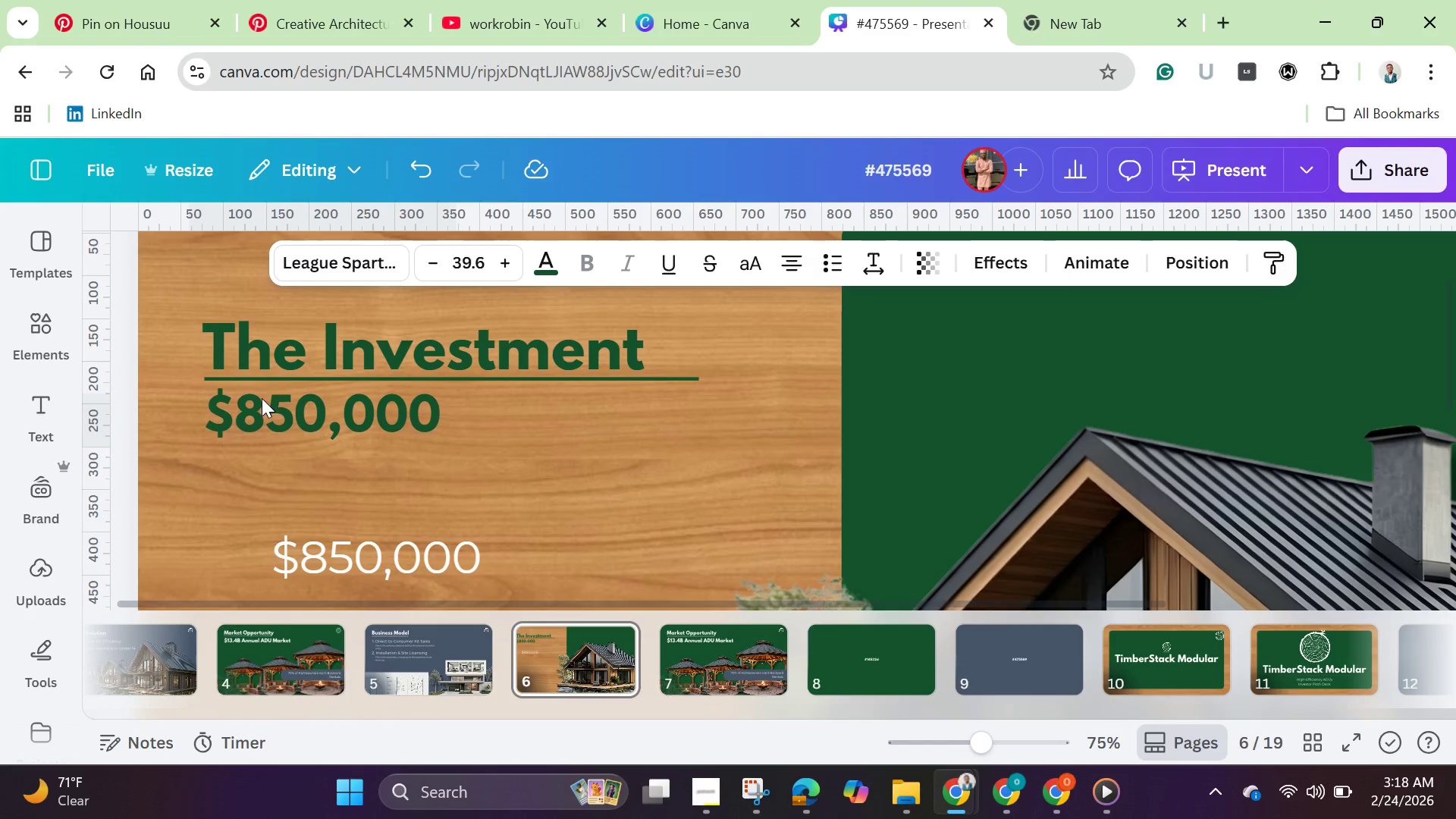 
key(ArrowUp)
 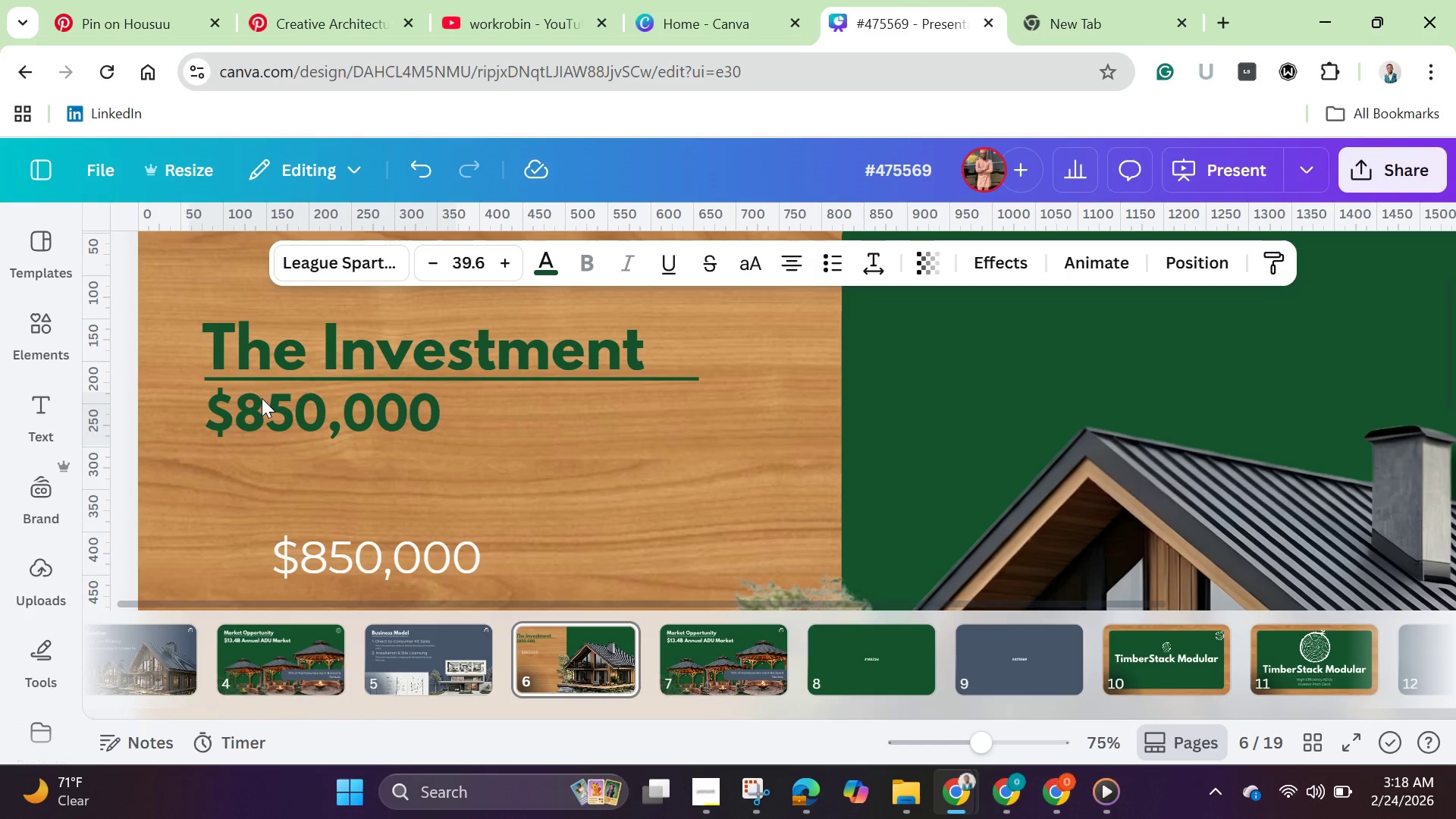 
key(ArrowUp)
 